 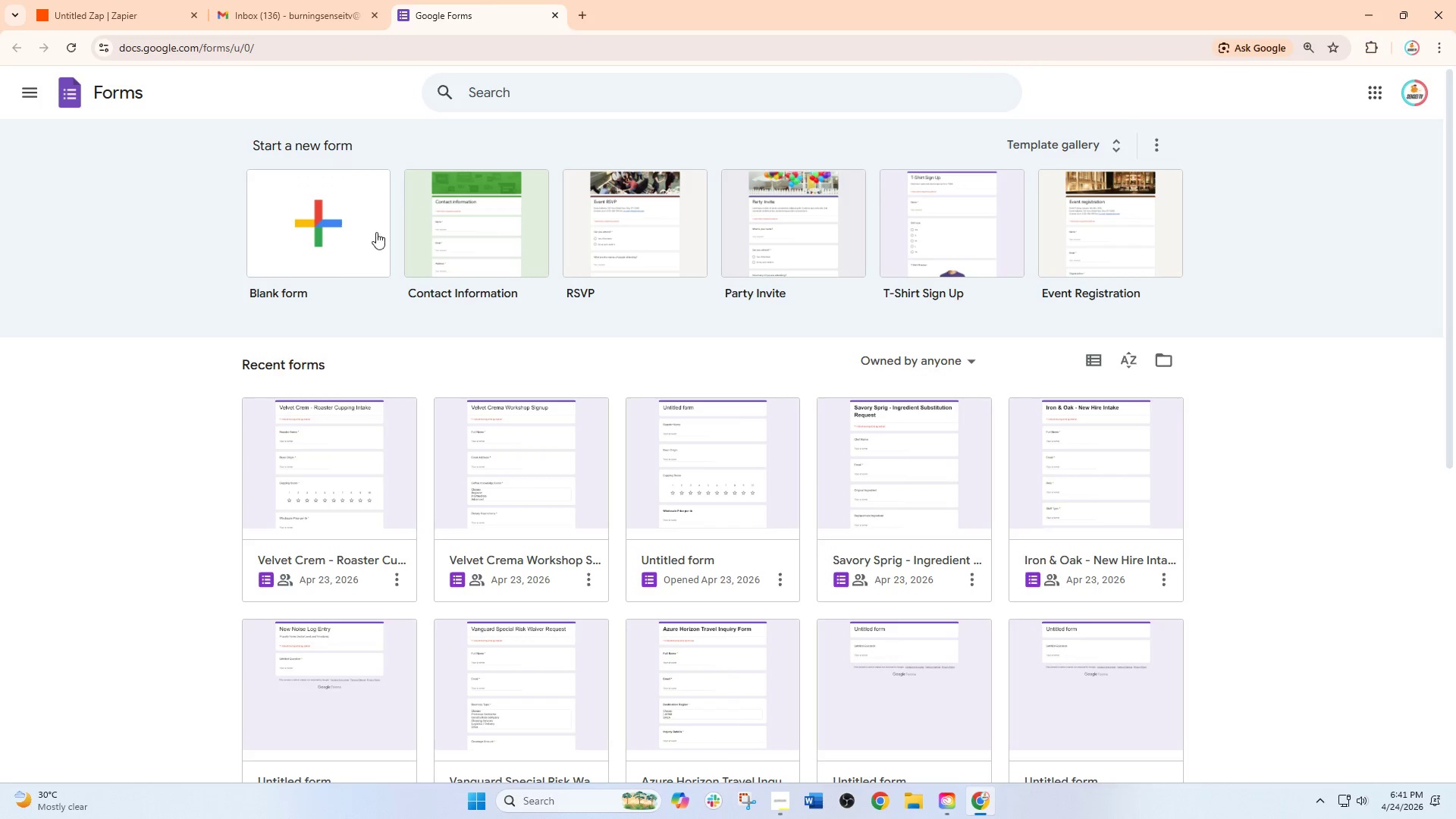 
left_click([312, 225])
 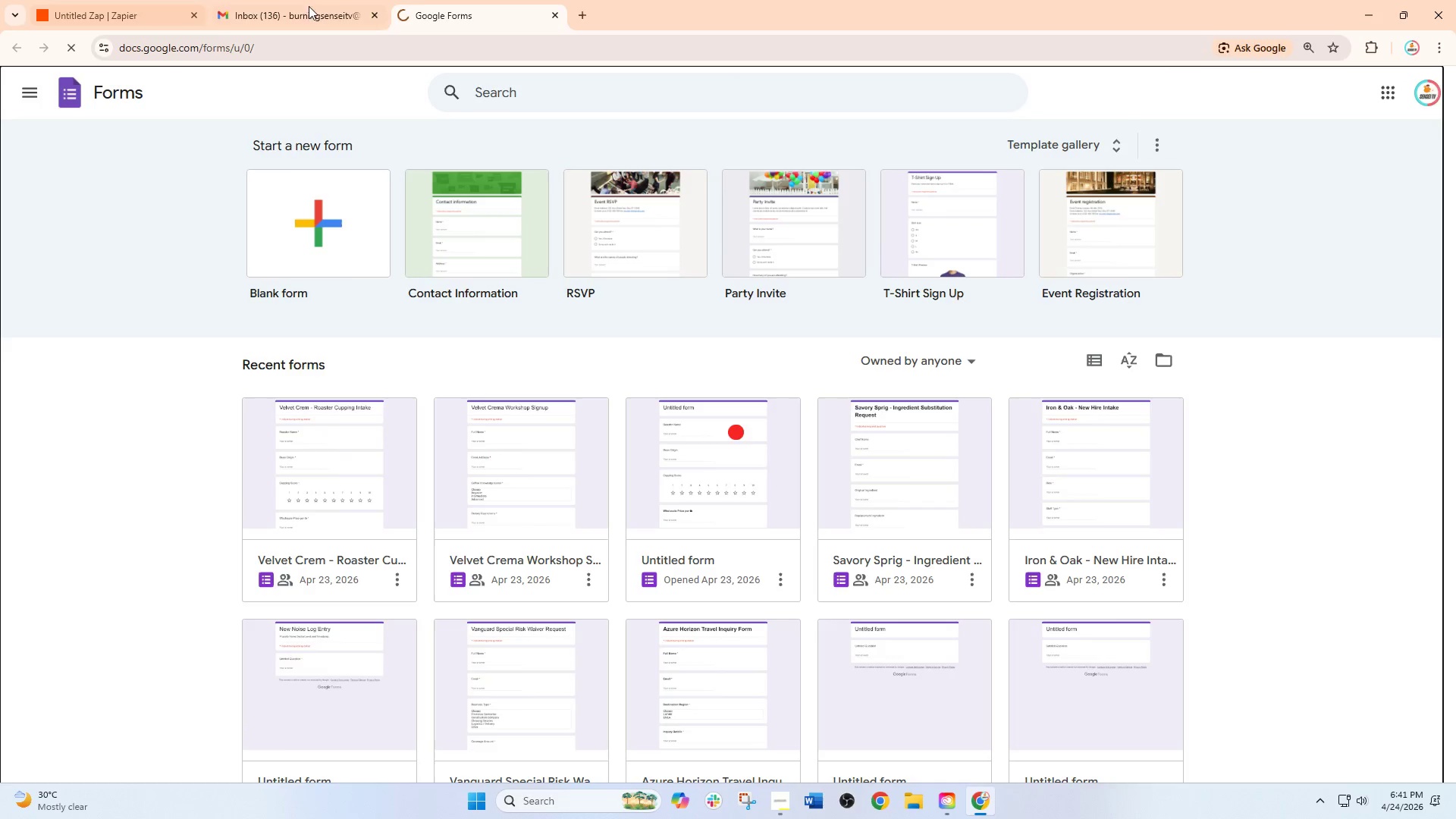 
left_click_drag(start_coordinate=[460, 0], to_coordinate=[311, 0])
 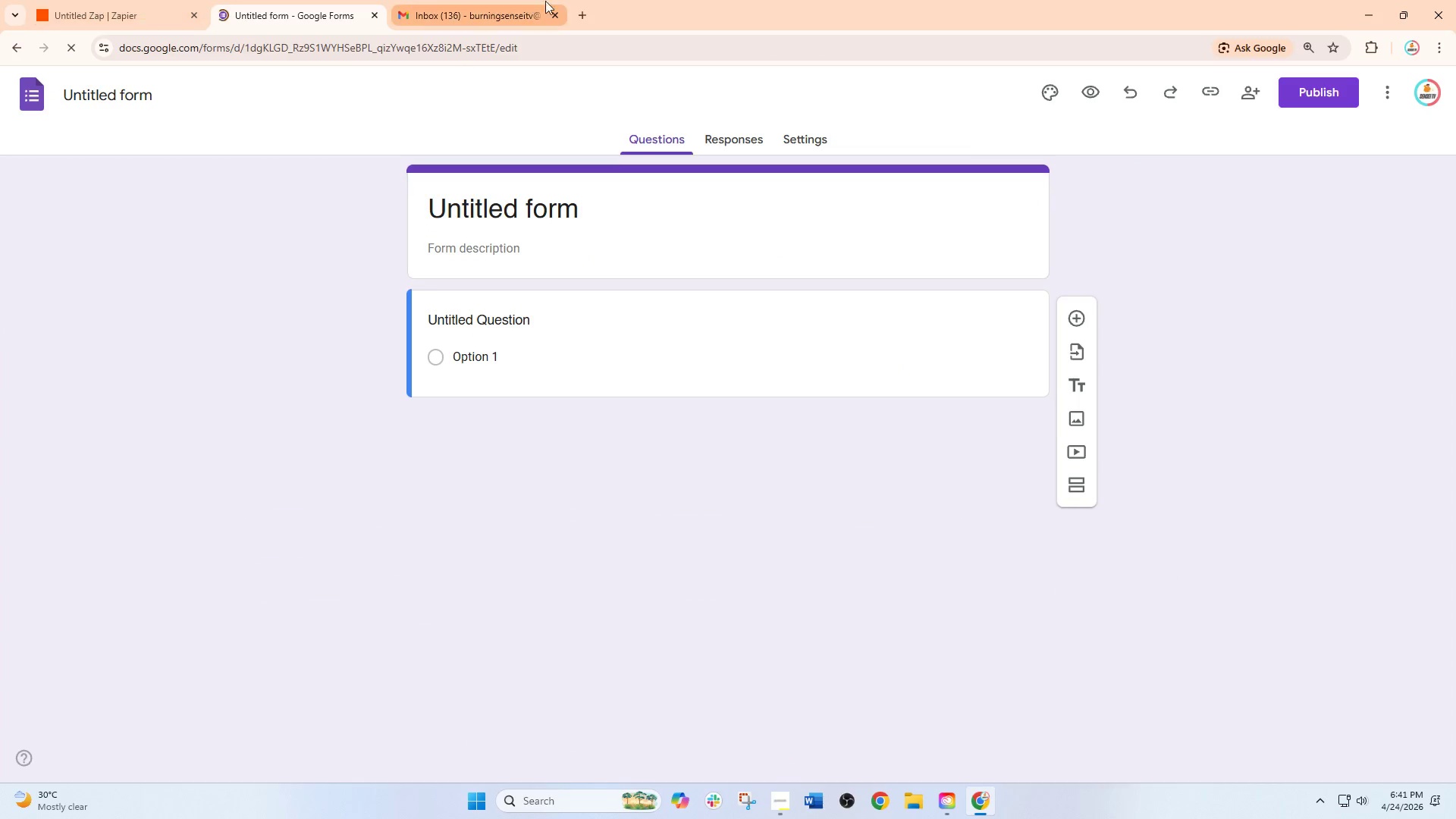 
left_click([577, 10])
 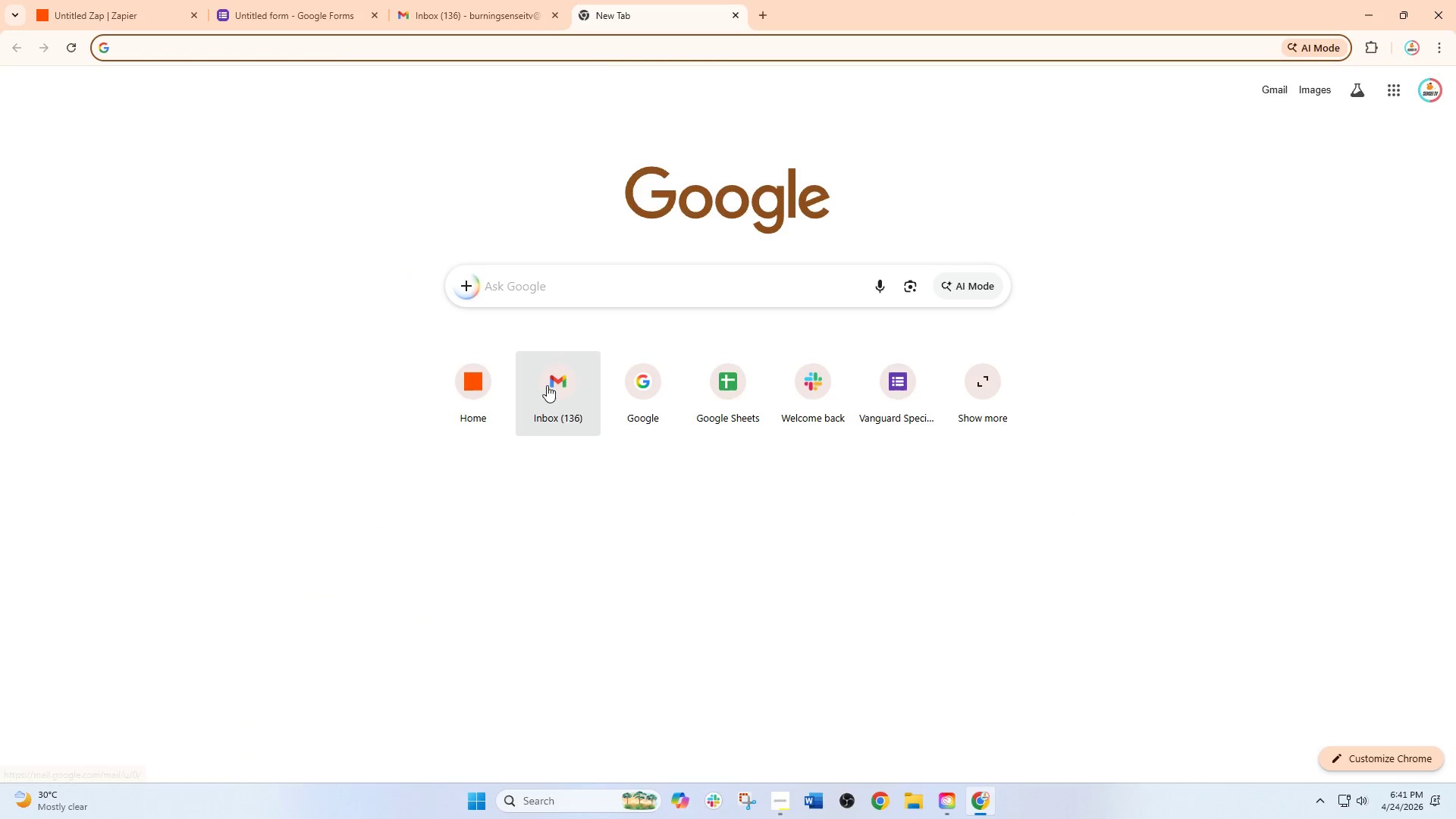 
left_click([479, 381])
 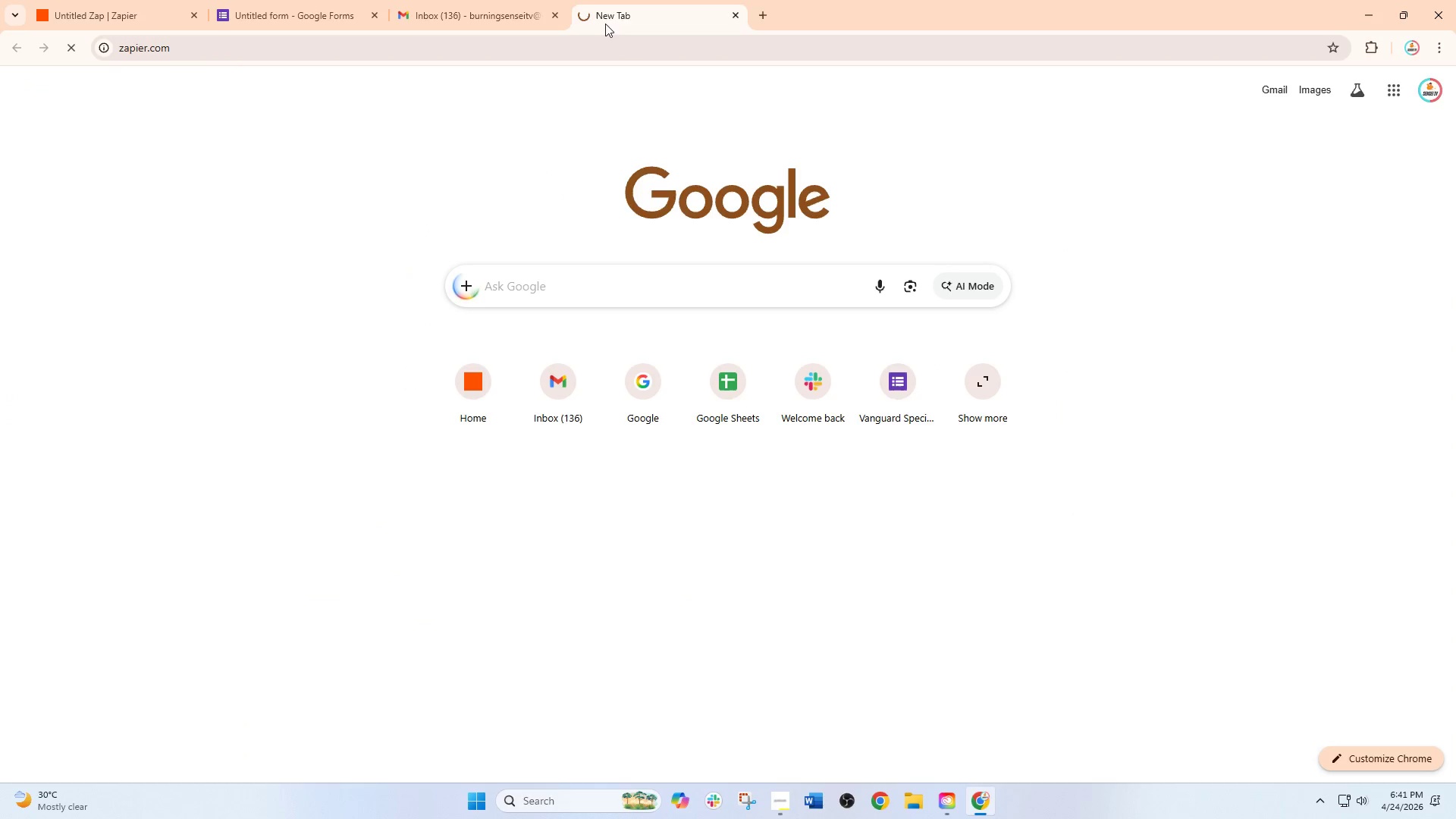 
left_click_drag(start_coordinate=[627, 0], to_coordinate=[287, 8])
 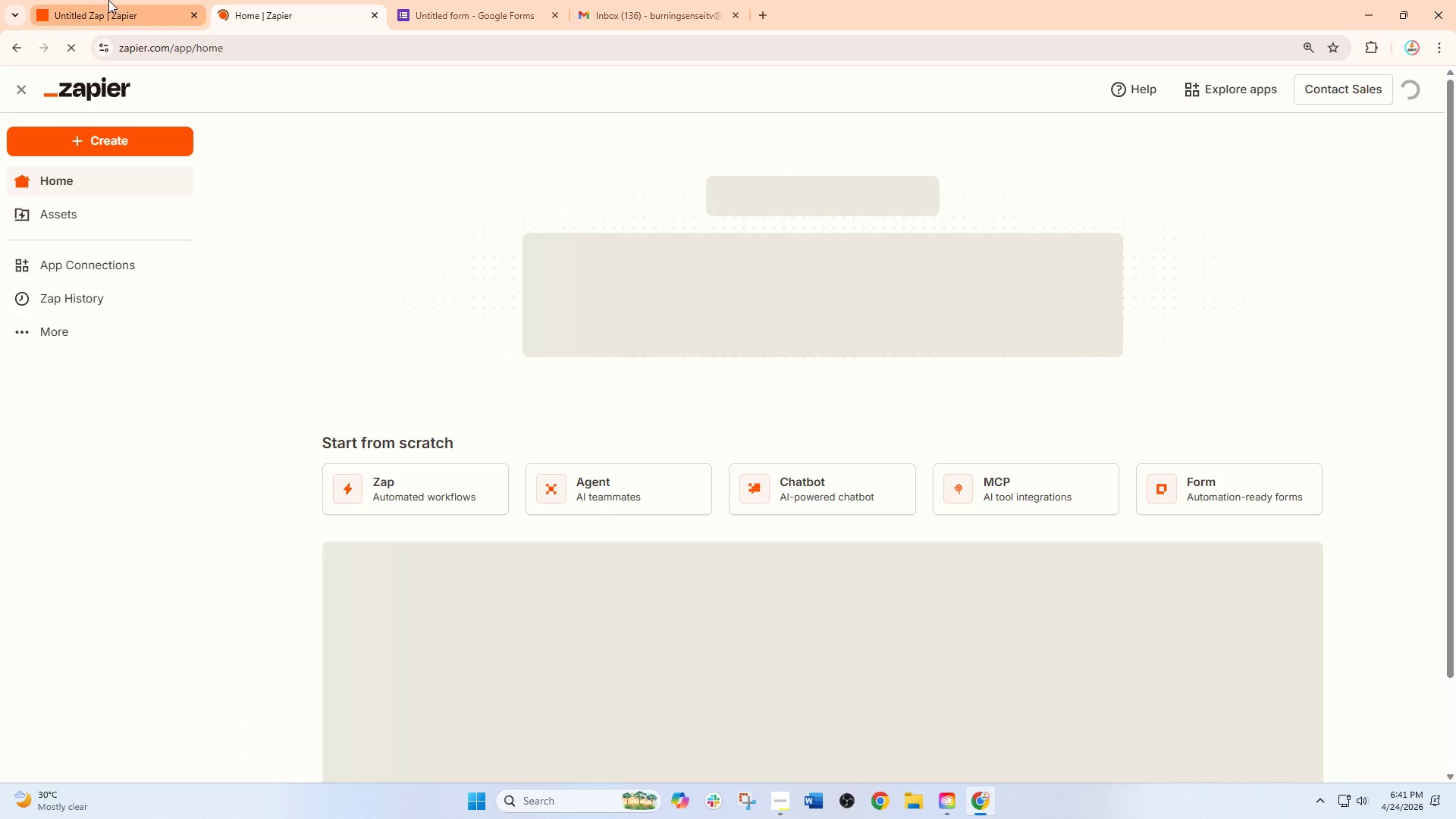 
left_click([105, 0])
 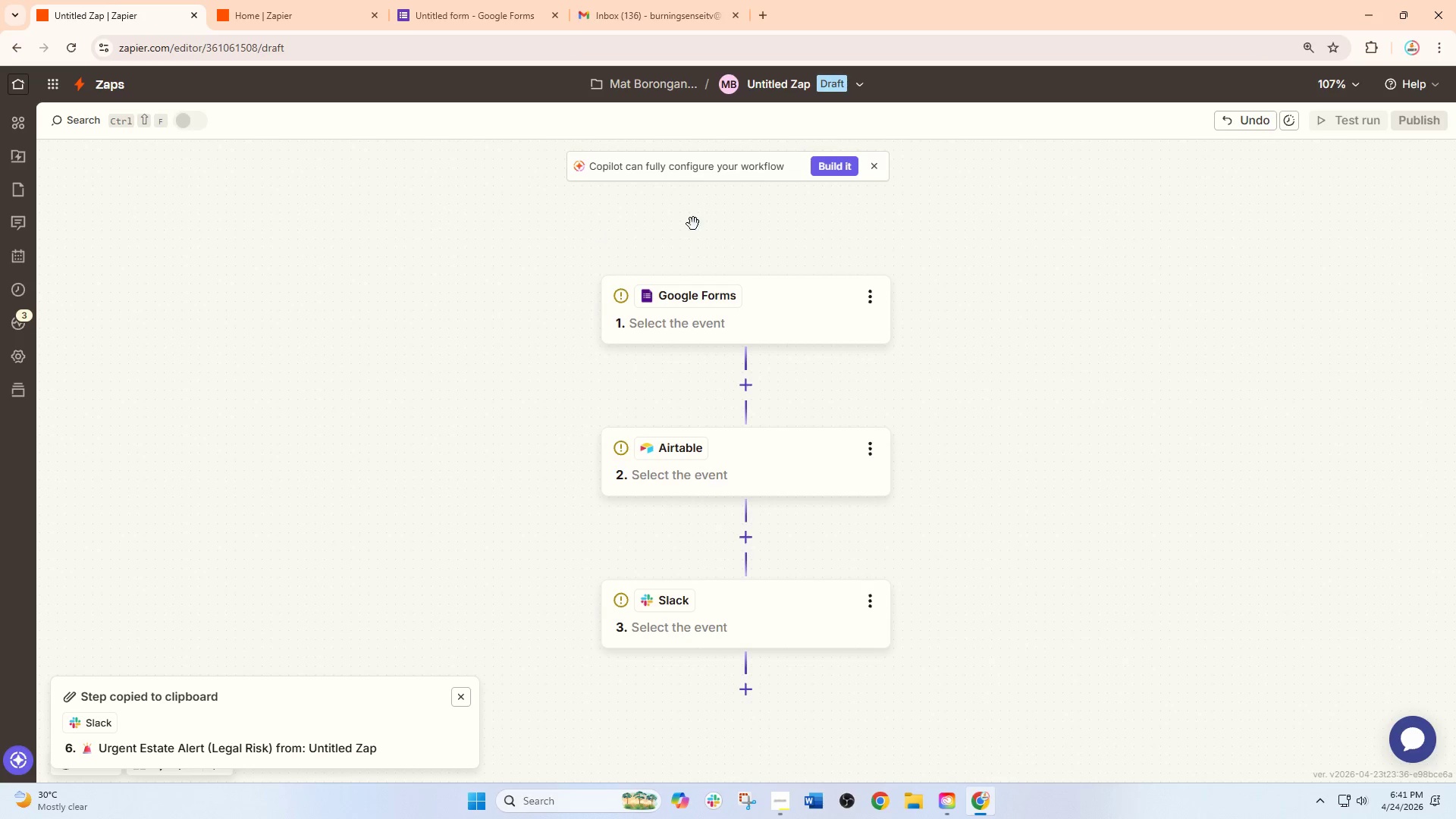 
scroll: coordinate [824, 217], scroll_direction: up, amount: 1.0
 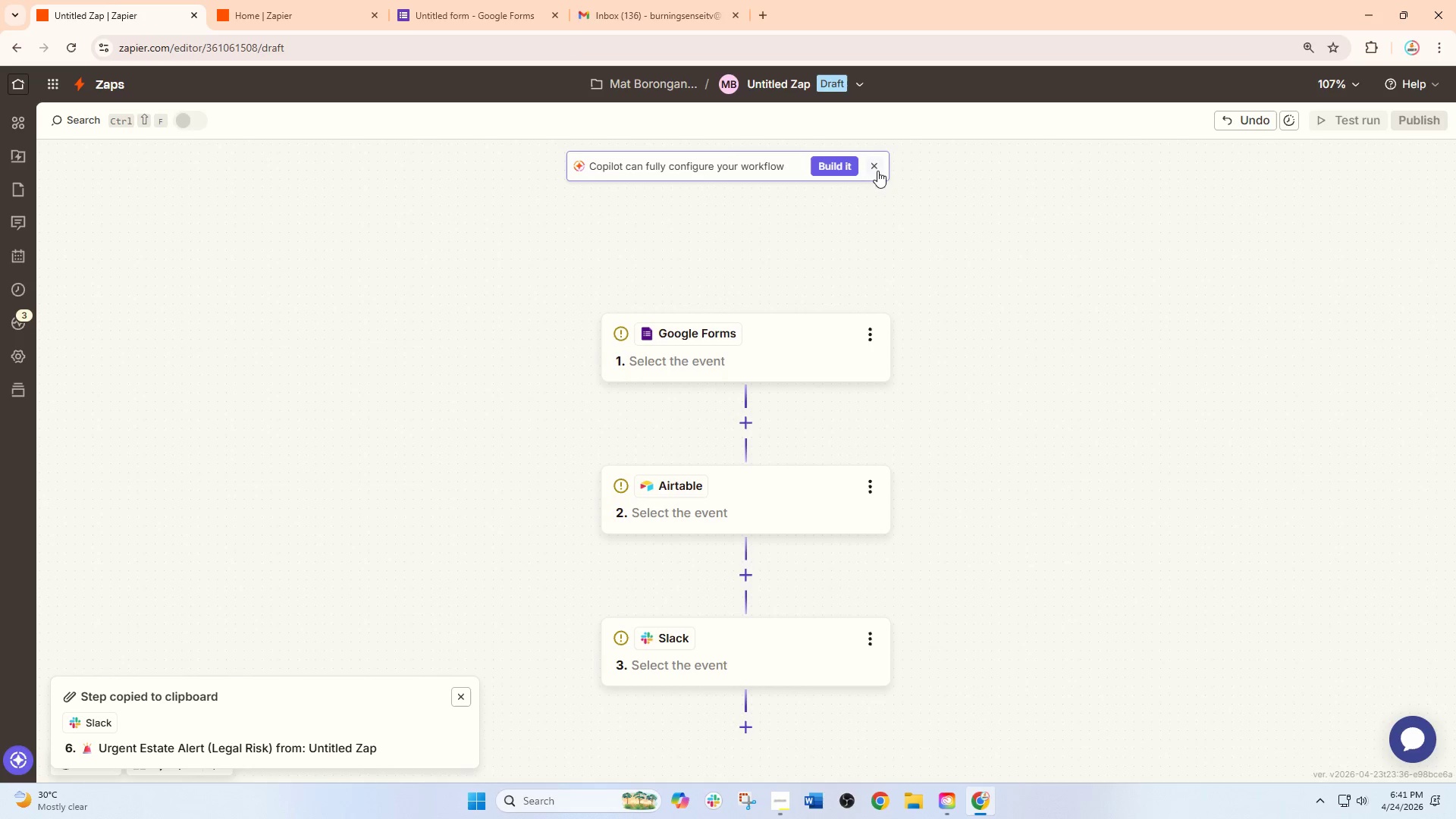 
left_click([877, 167])
 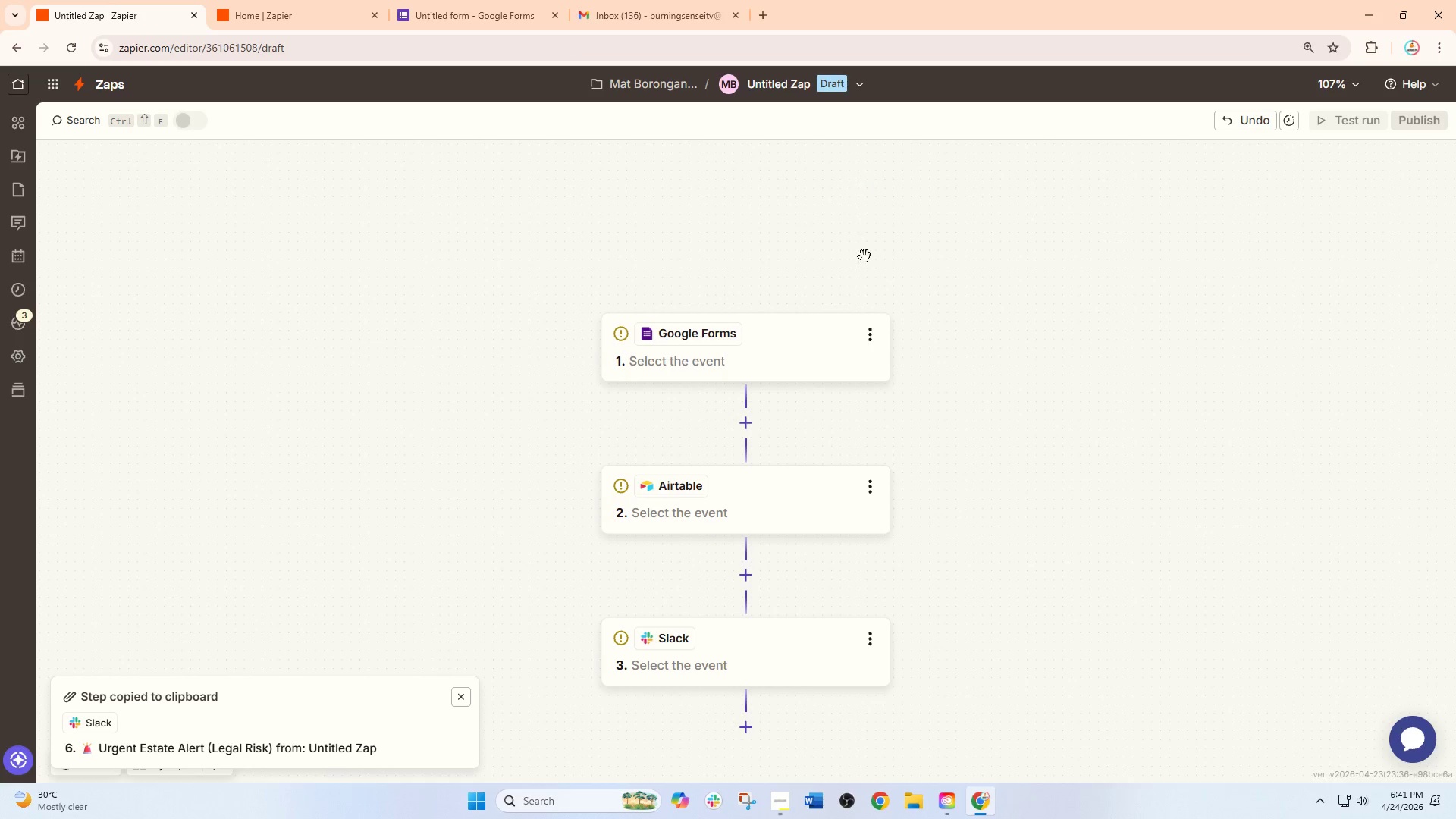 
scroll: coordinate [864, 263], scroll_direction: up, amount: 3.0
 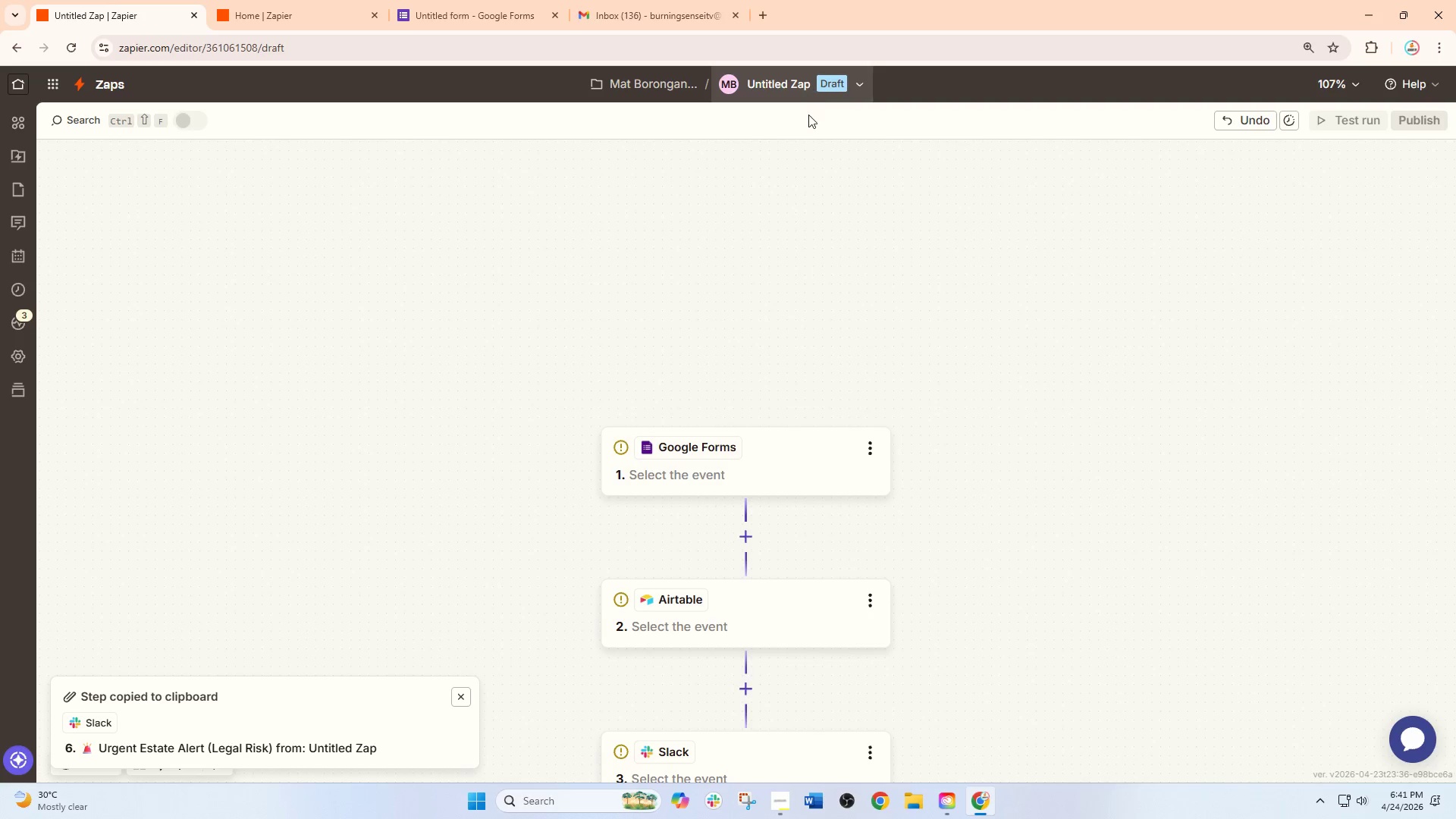 
scroll: coordinate [786, 277], scroll_direction: down, amount: 6.0
 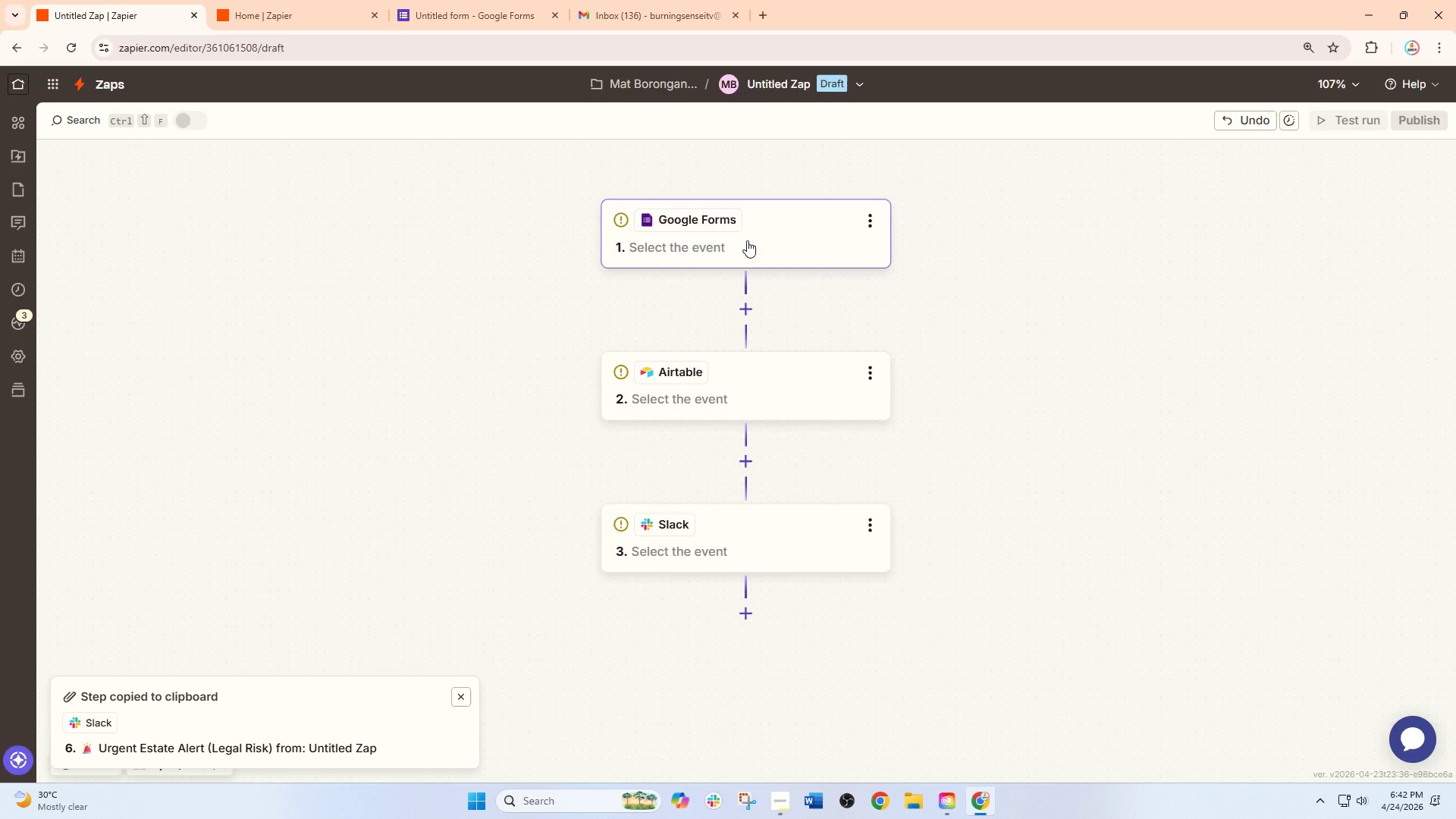 
wait(5.62)
 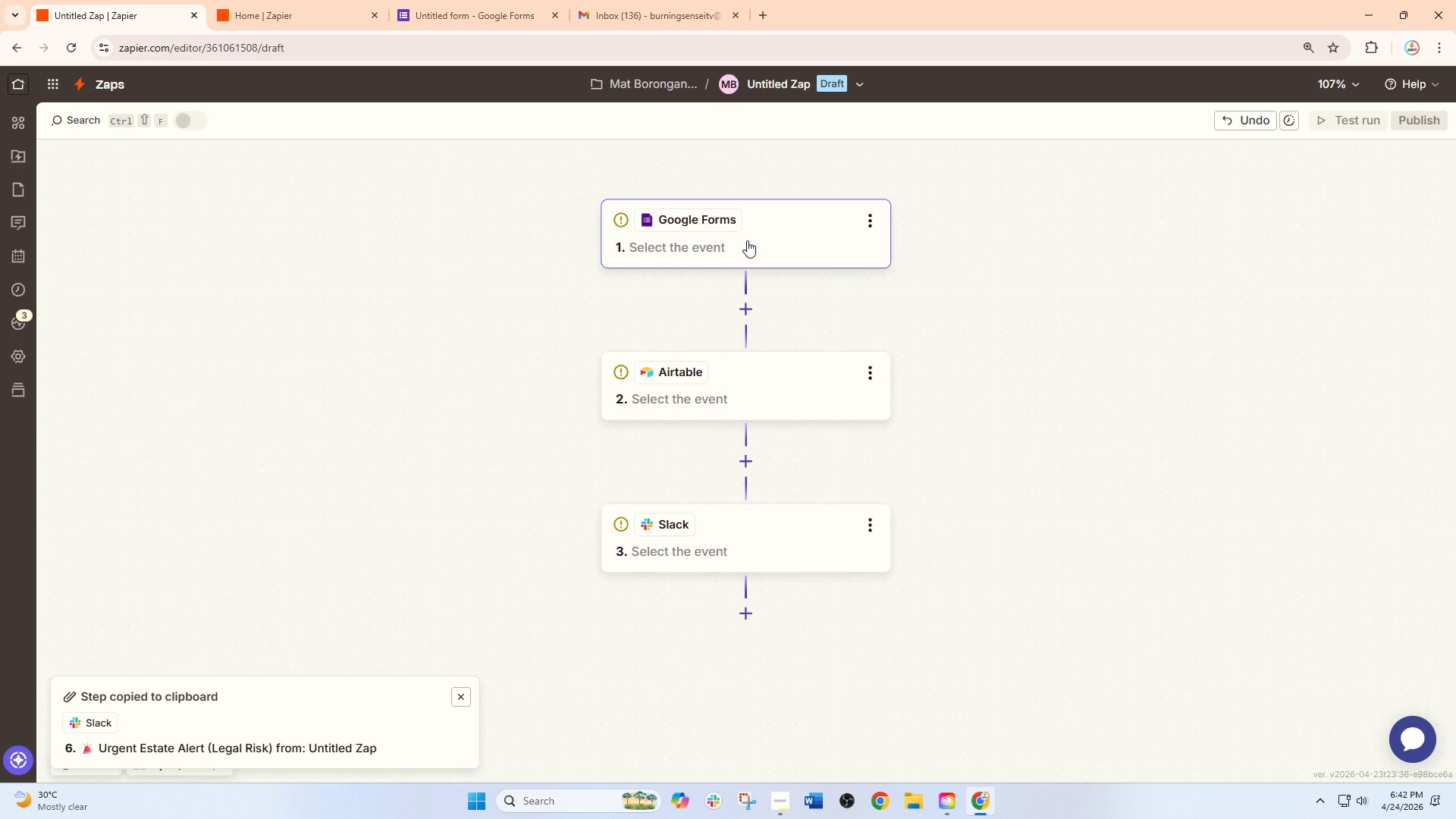 
left_click([726, 256])
 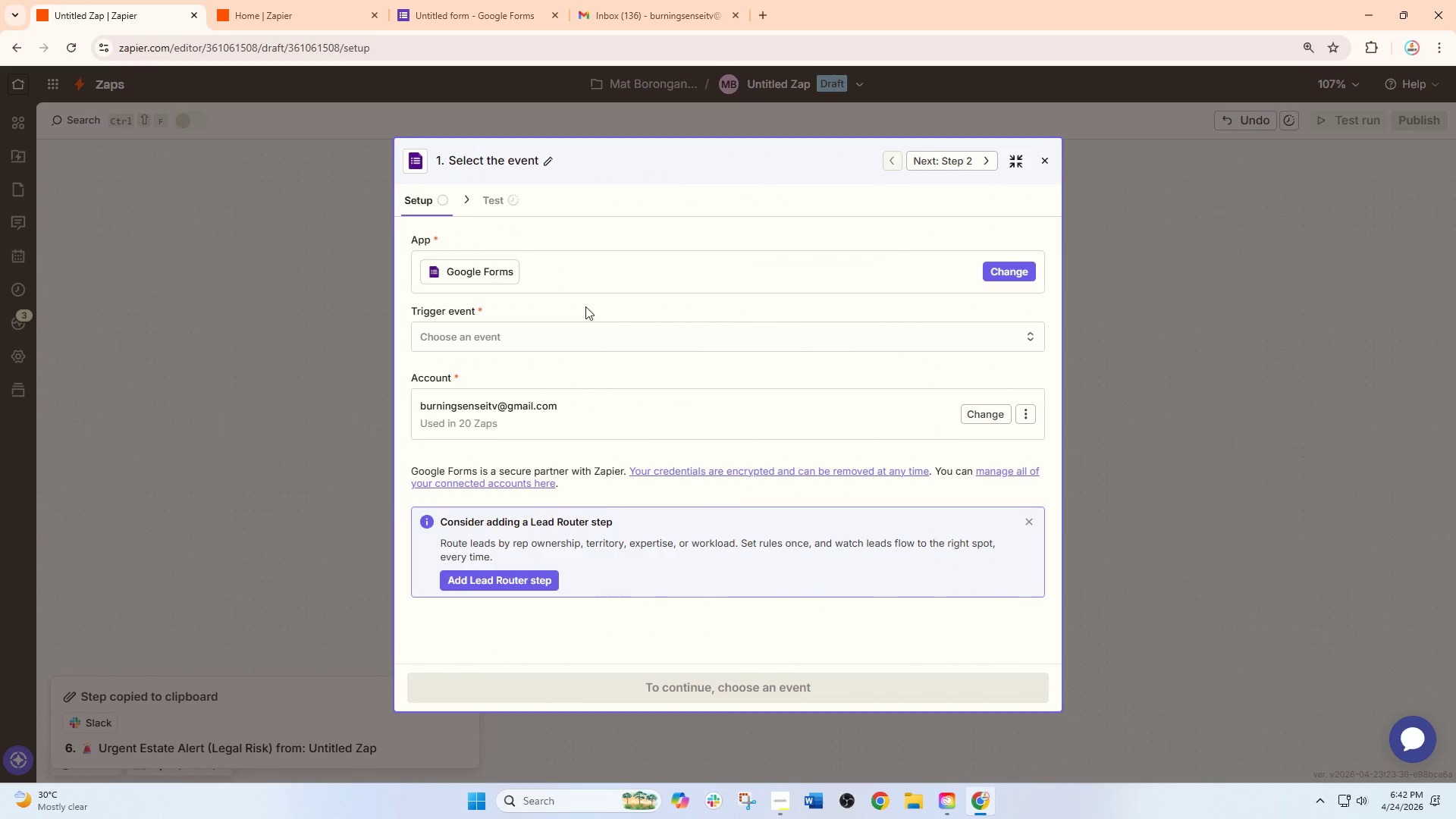 
left_click([551, 333])
 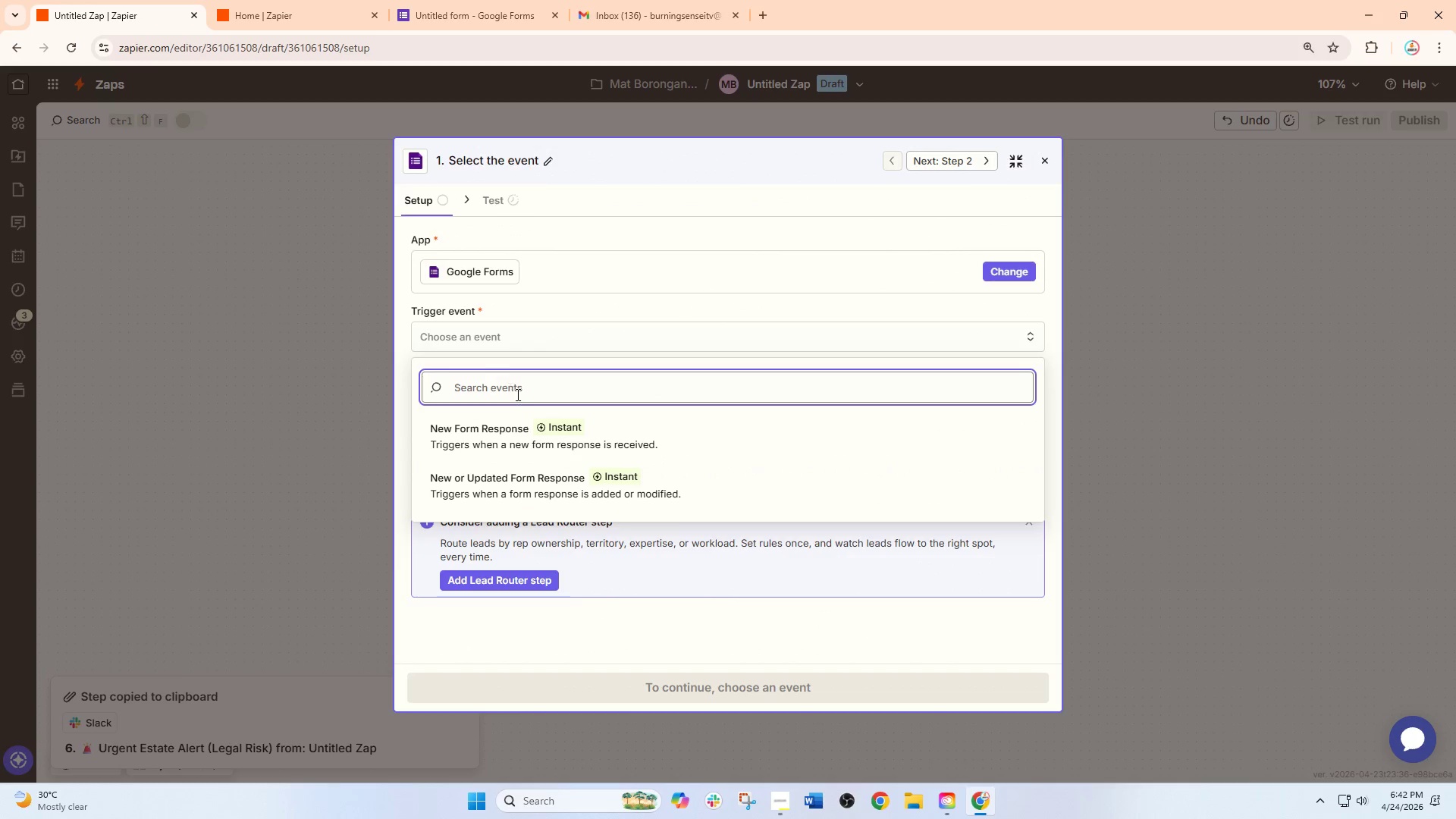 
left_click([526, 438])
 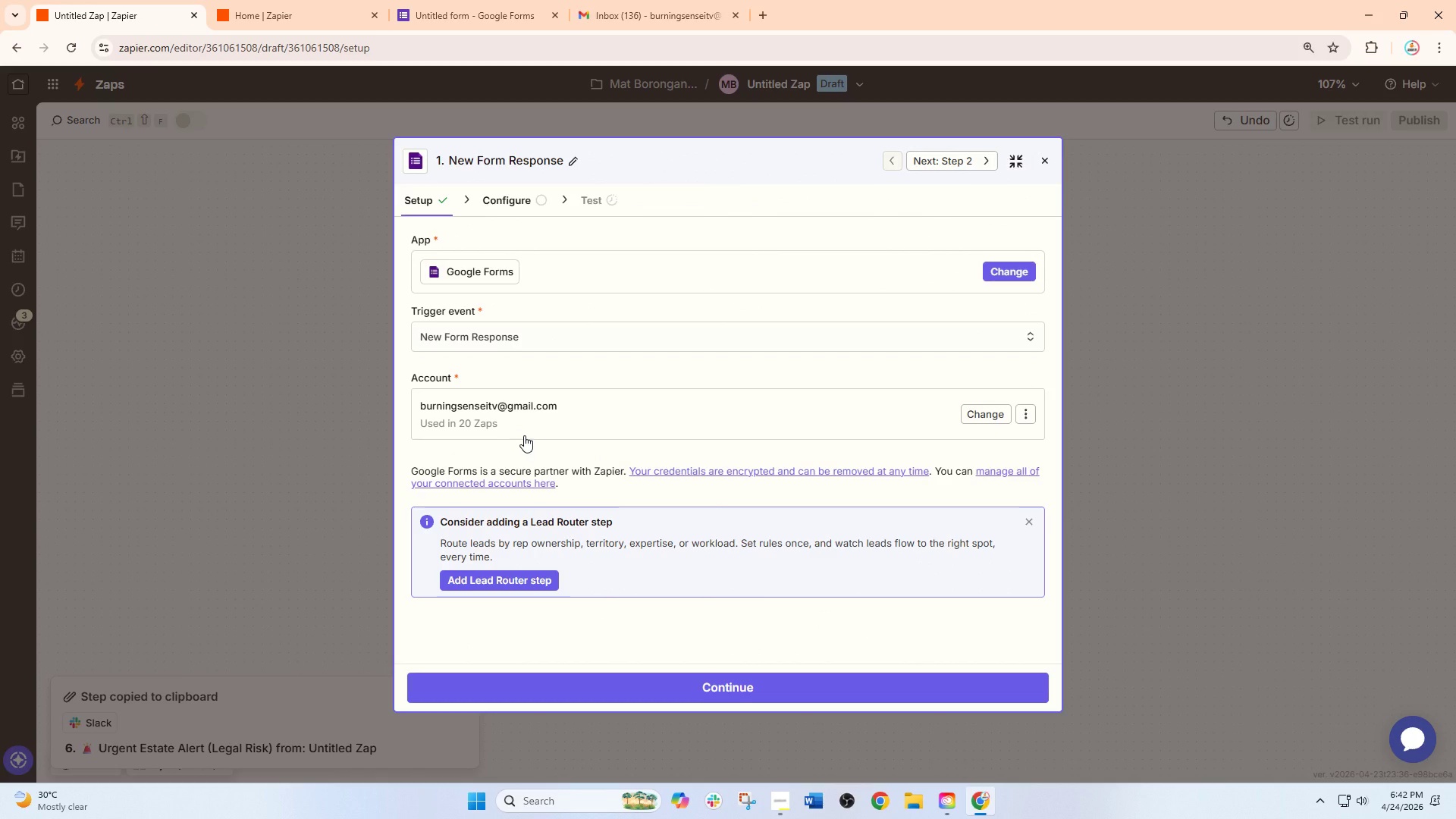 
wait(10.23)
 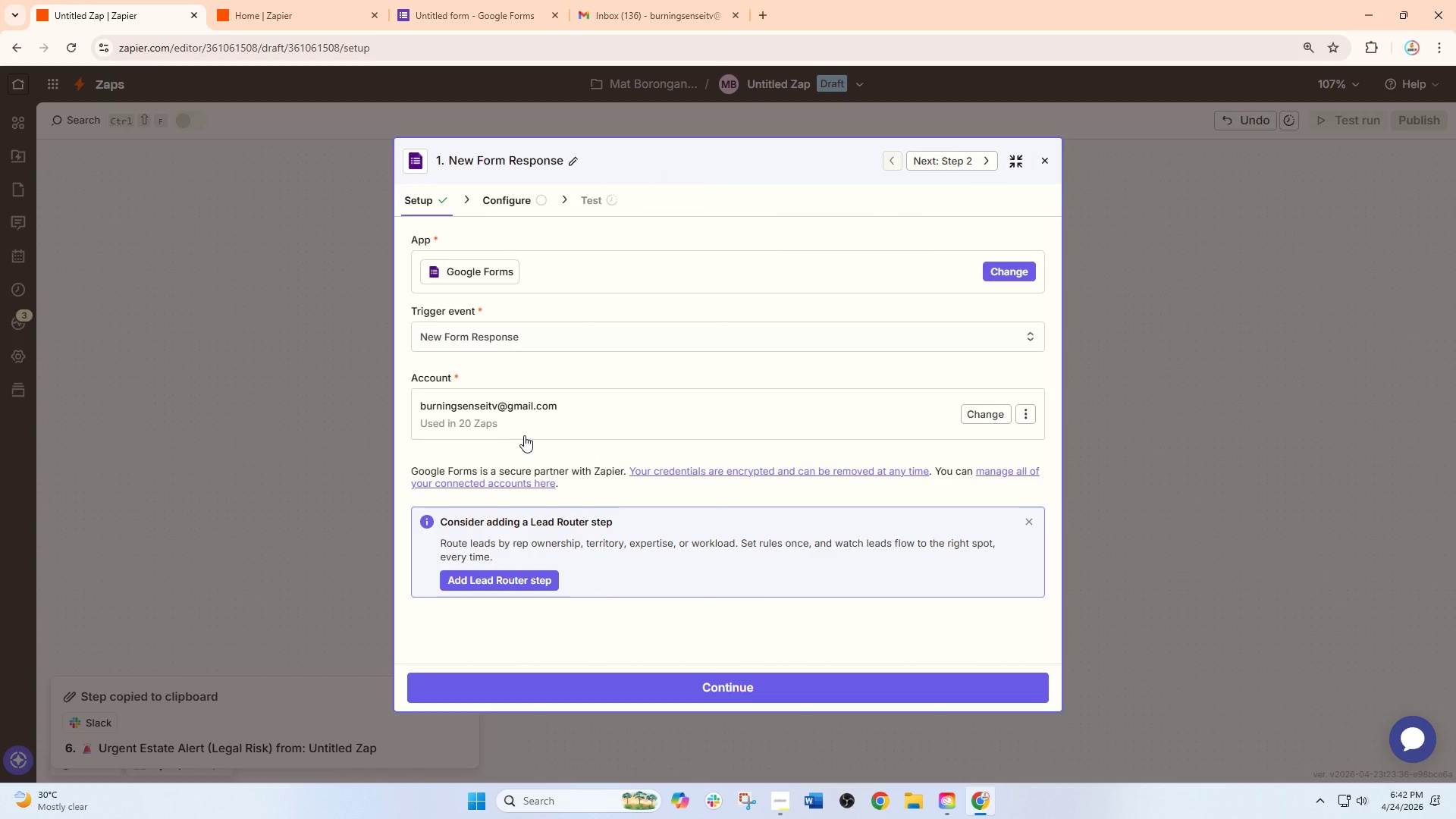 
left_click([469, 11])
 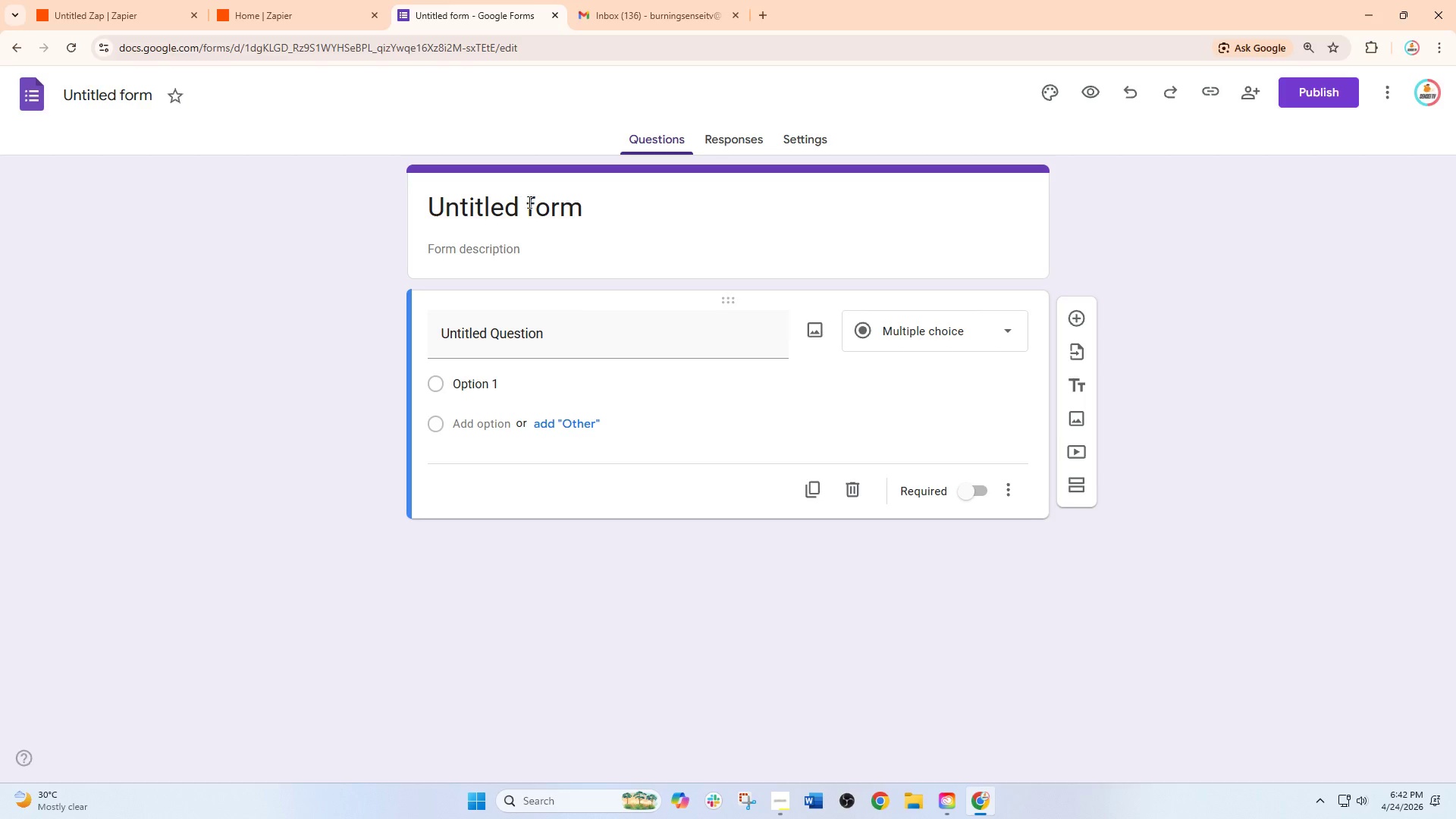 
left_click([612, 221])
 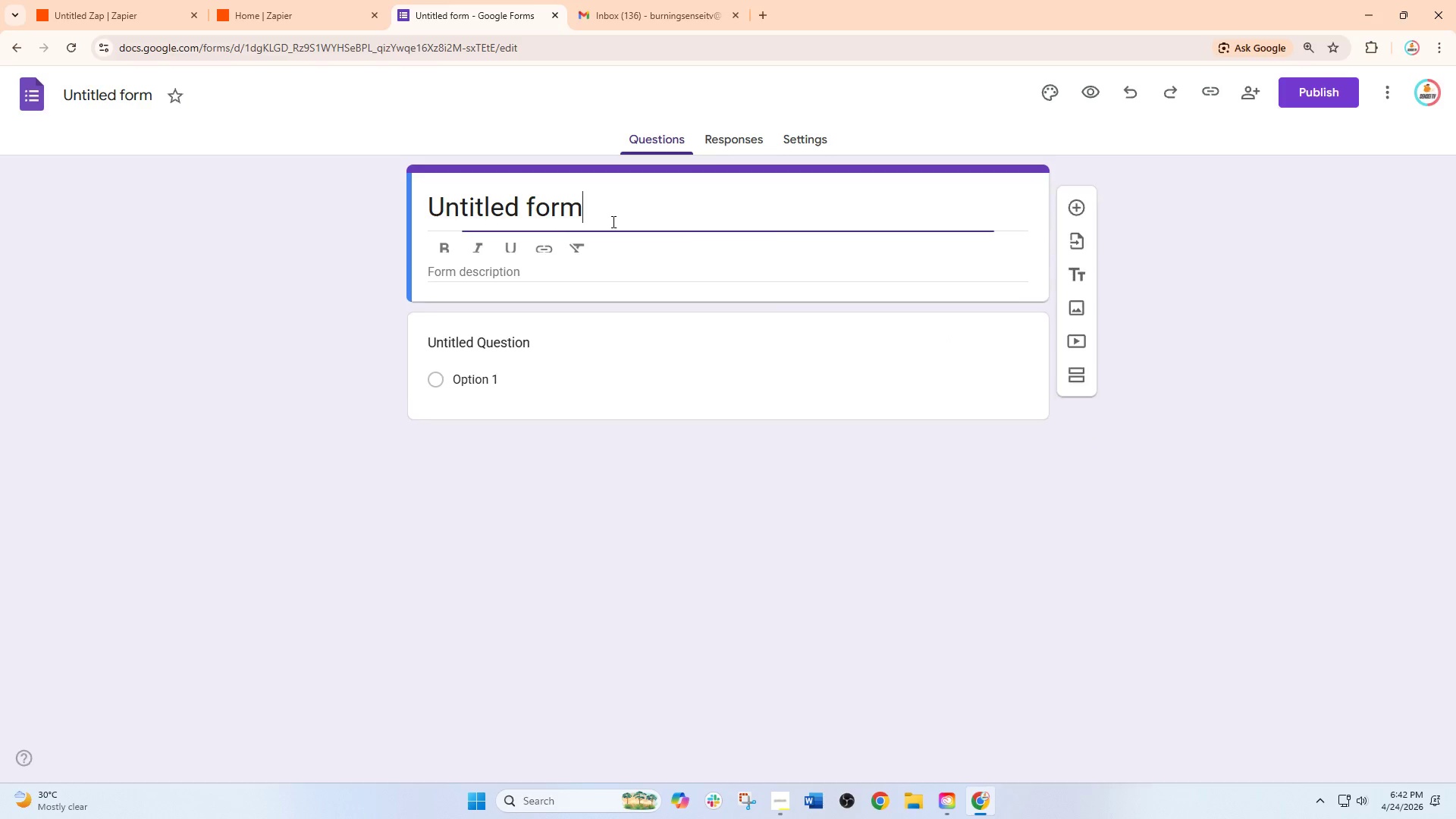 
left_click_drag(start_coordinate=[613, 218], to_coordinate=[374, 217])
 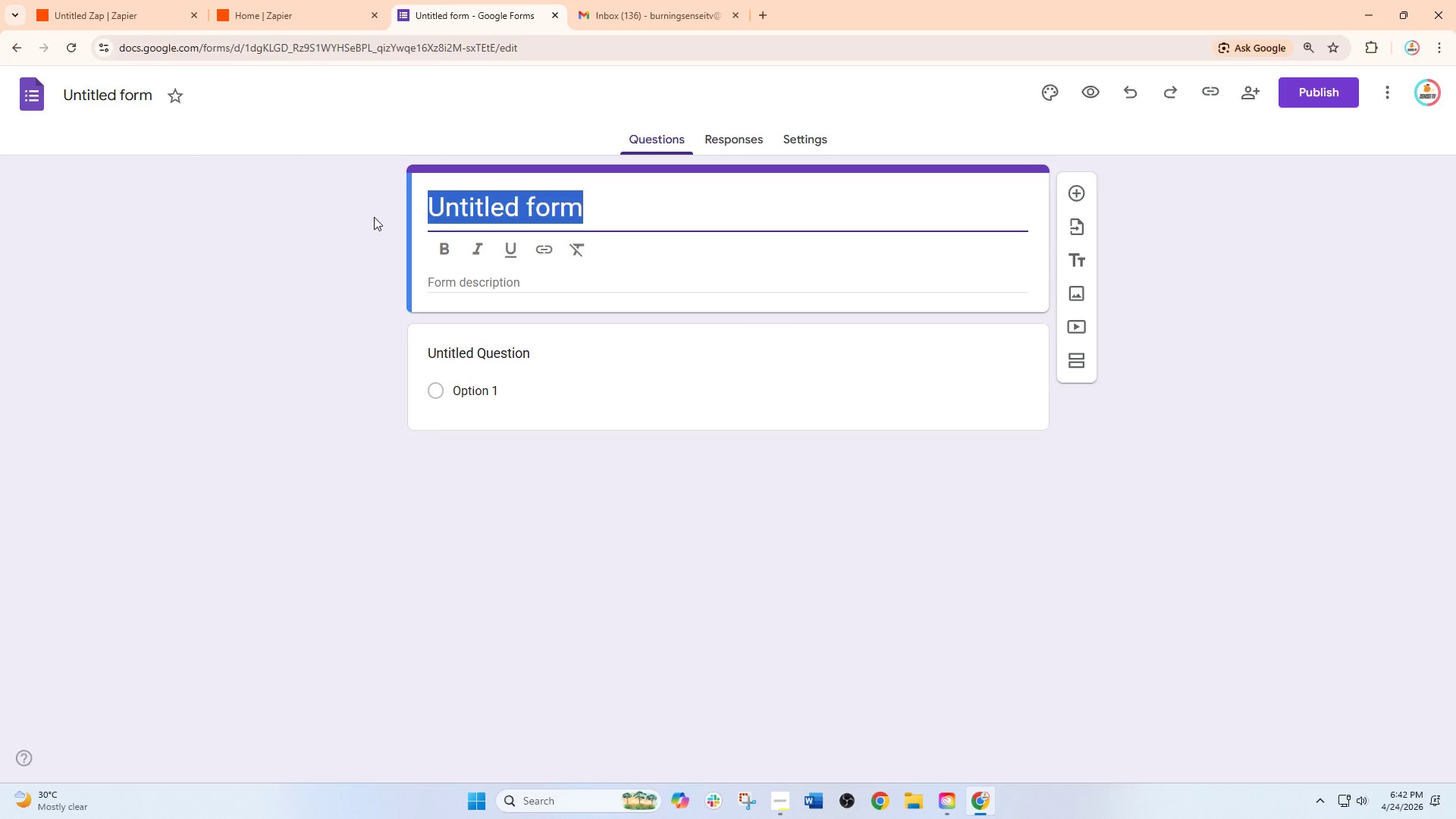 
type(Velvet Rope Props - o)
key(Backspace)
type(Incident Report DFo)
key(Backspace)
key(Backspace)
key(Backspace)
type(Form)
 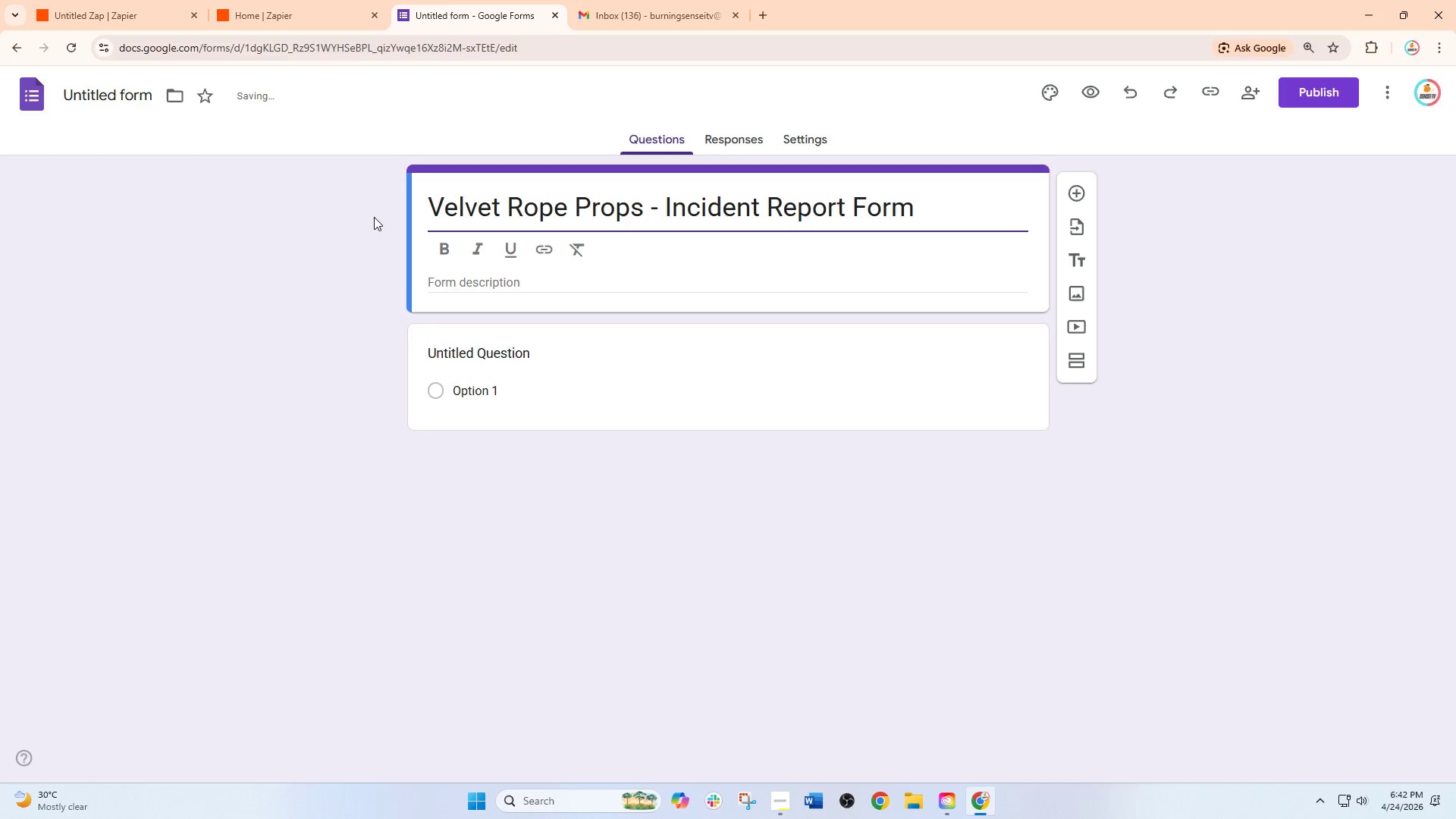 
left_click([288, 260])
 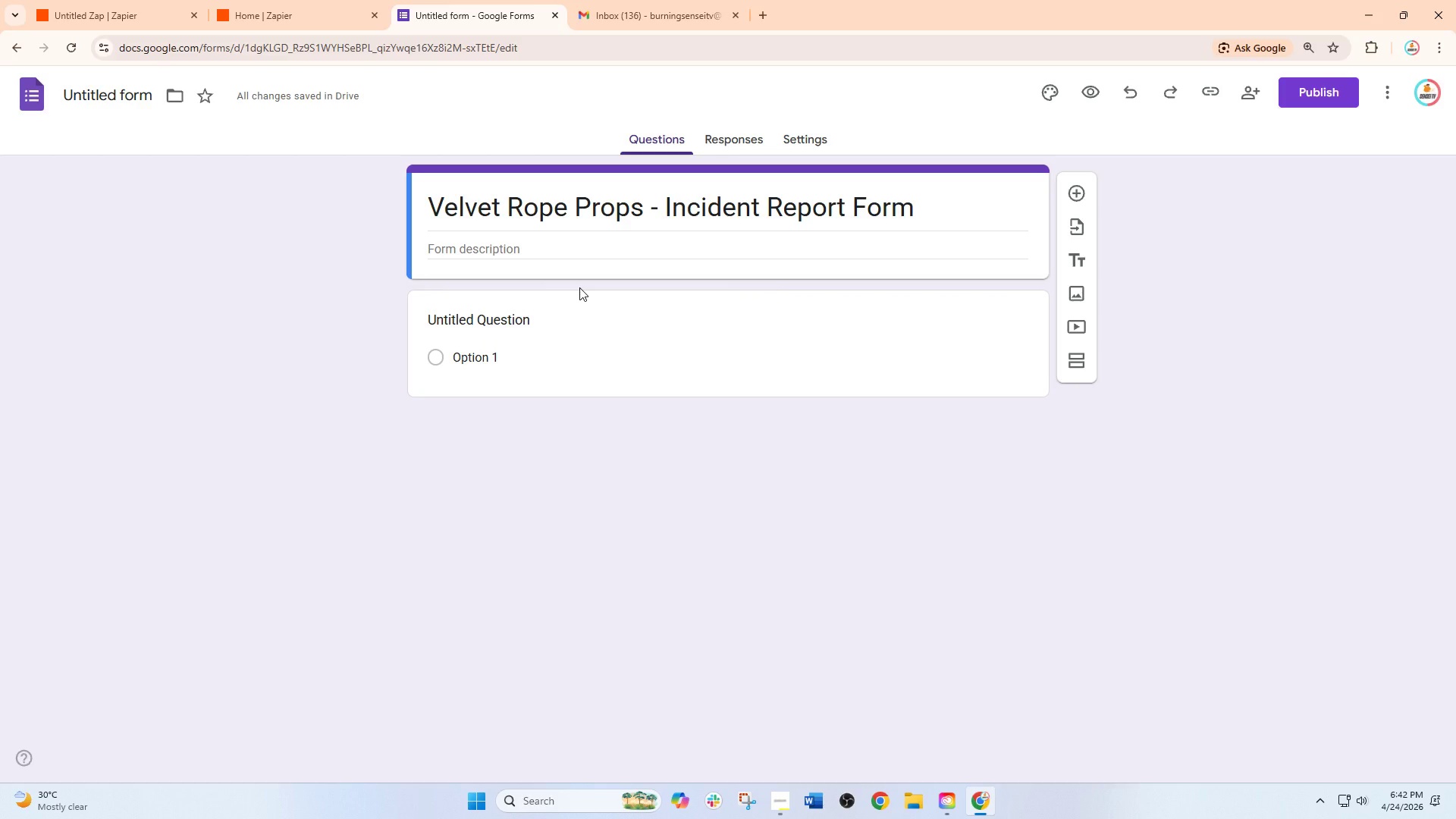 
wait(5.7)
 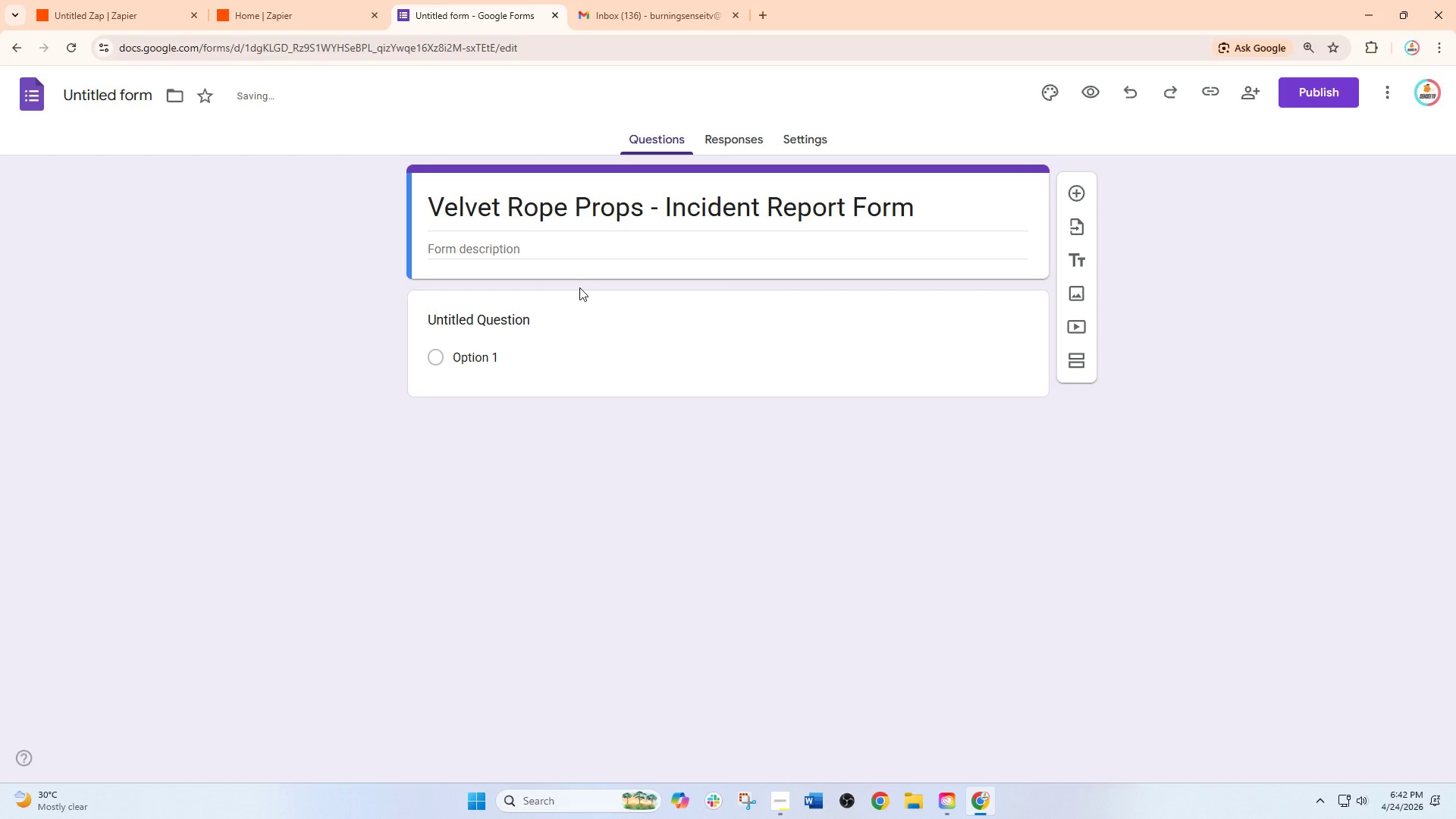 
left_click([514, 250])
 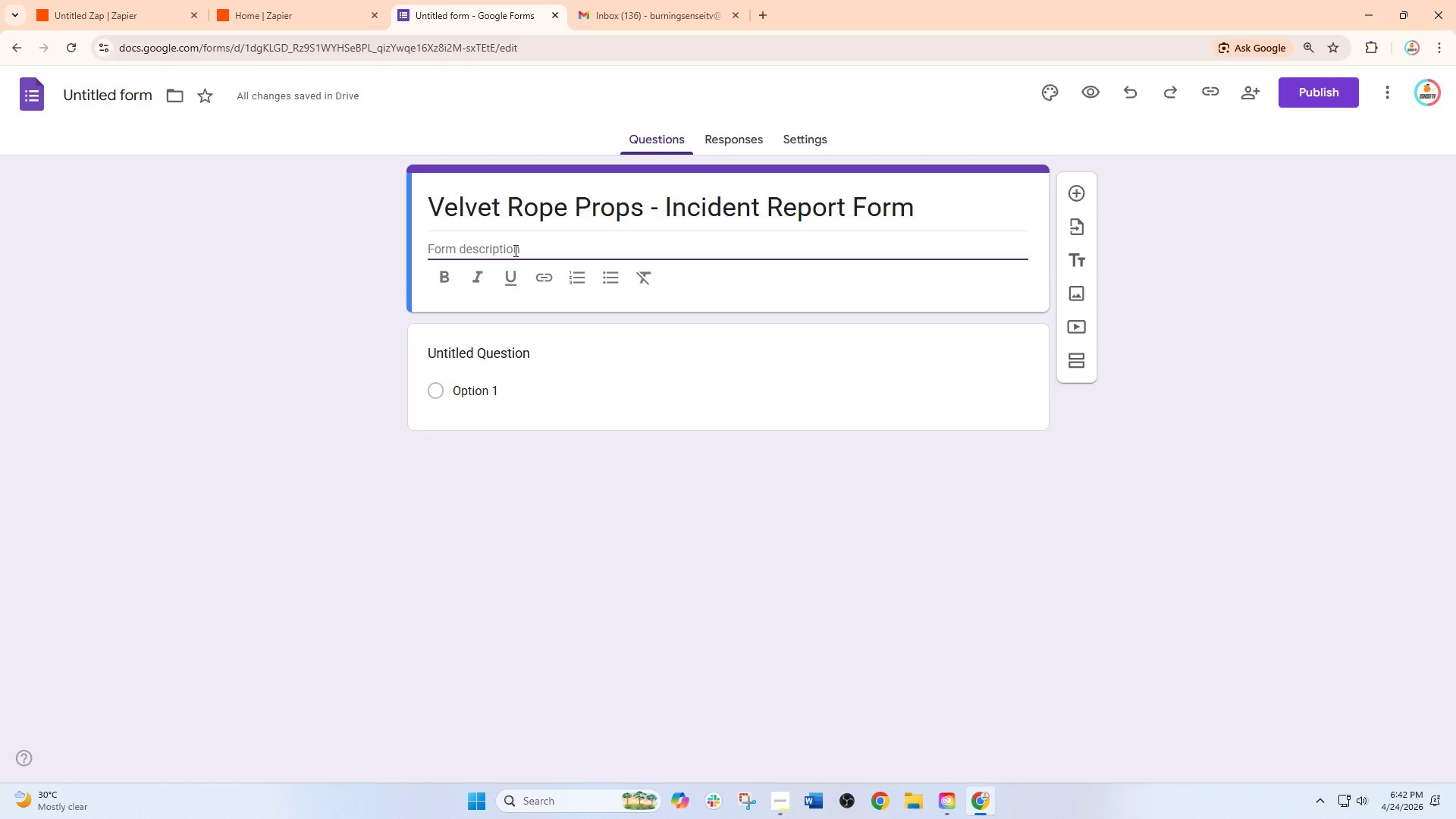 
type(Pleads)
key(Backspace)
key(Backspace)
type(se ck)
key(Backspace)
type(omplete this form immeditaely for any)
 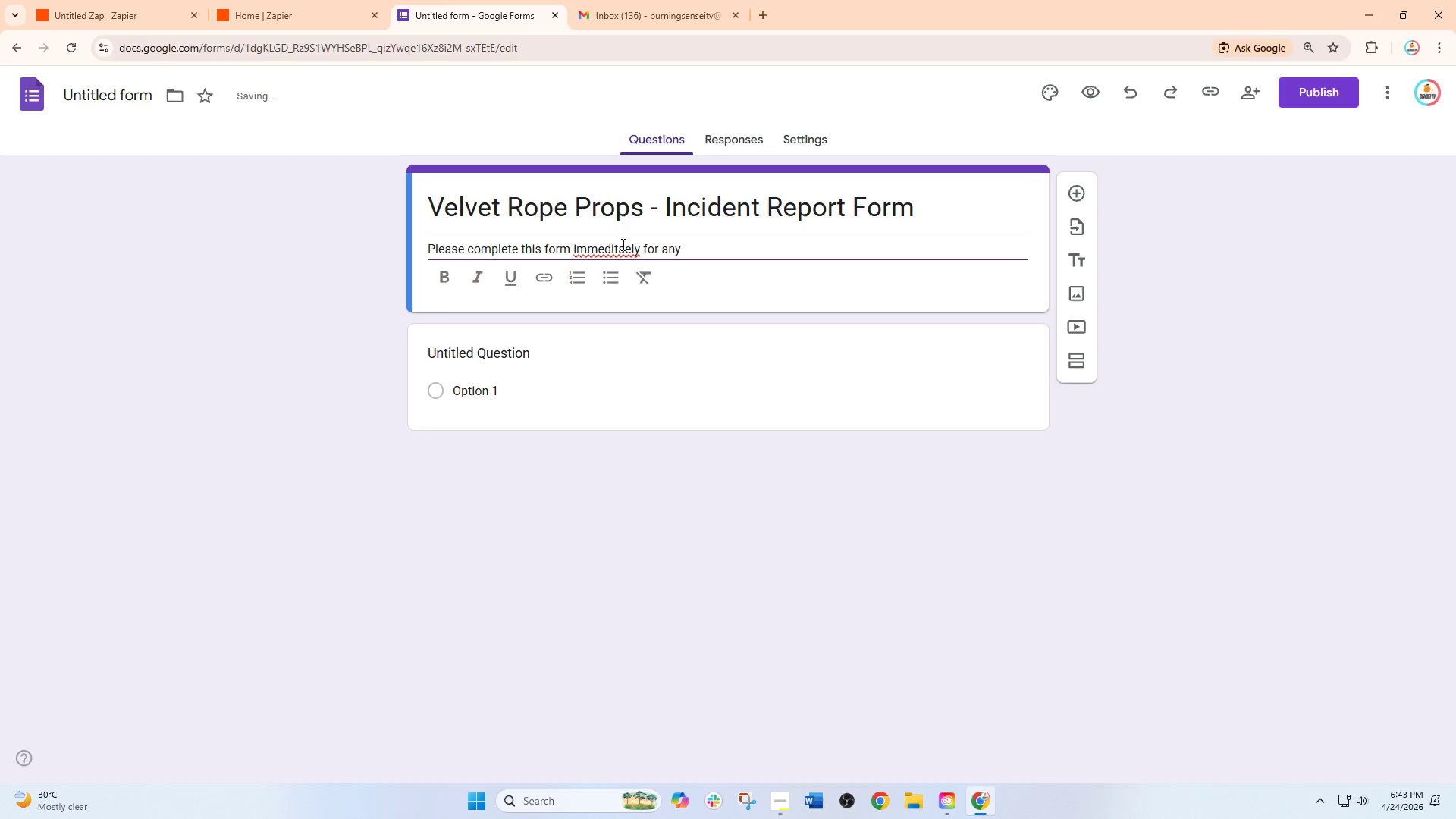 
left_click([617, 247])
 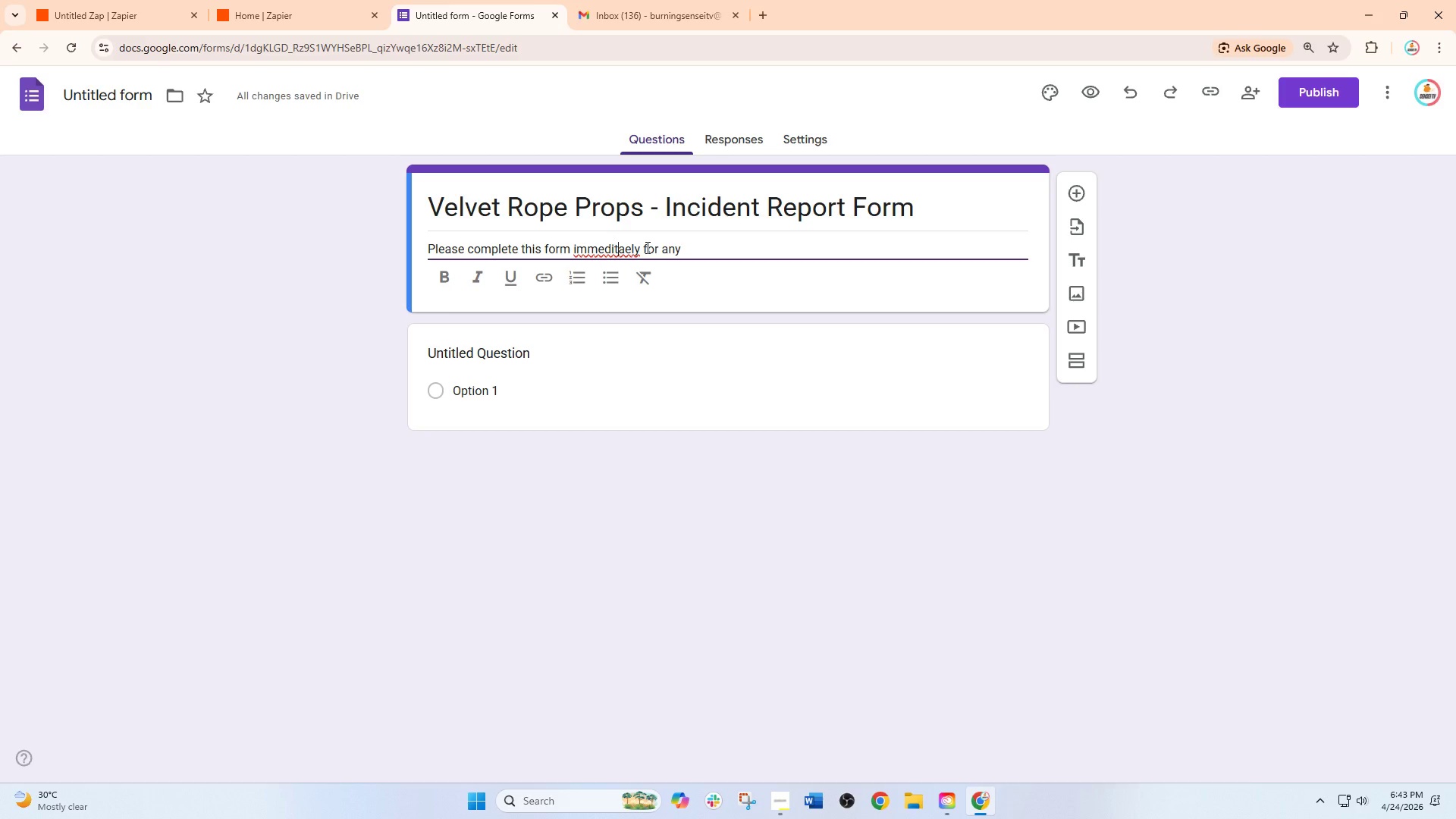 
key(Backspace)
key(Backspace)
type(iate)
 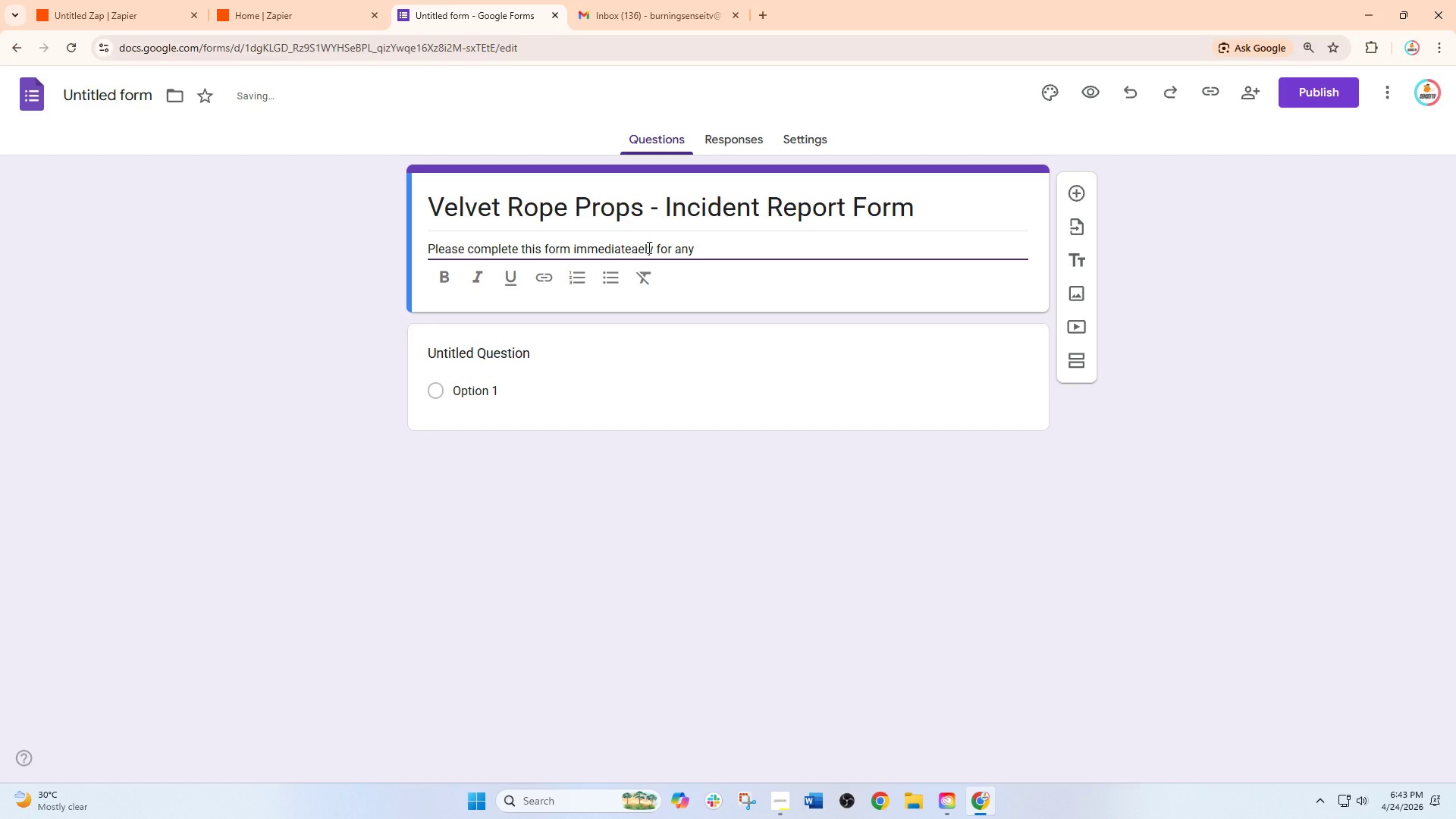 
key(ArrowRight)
 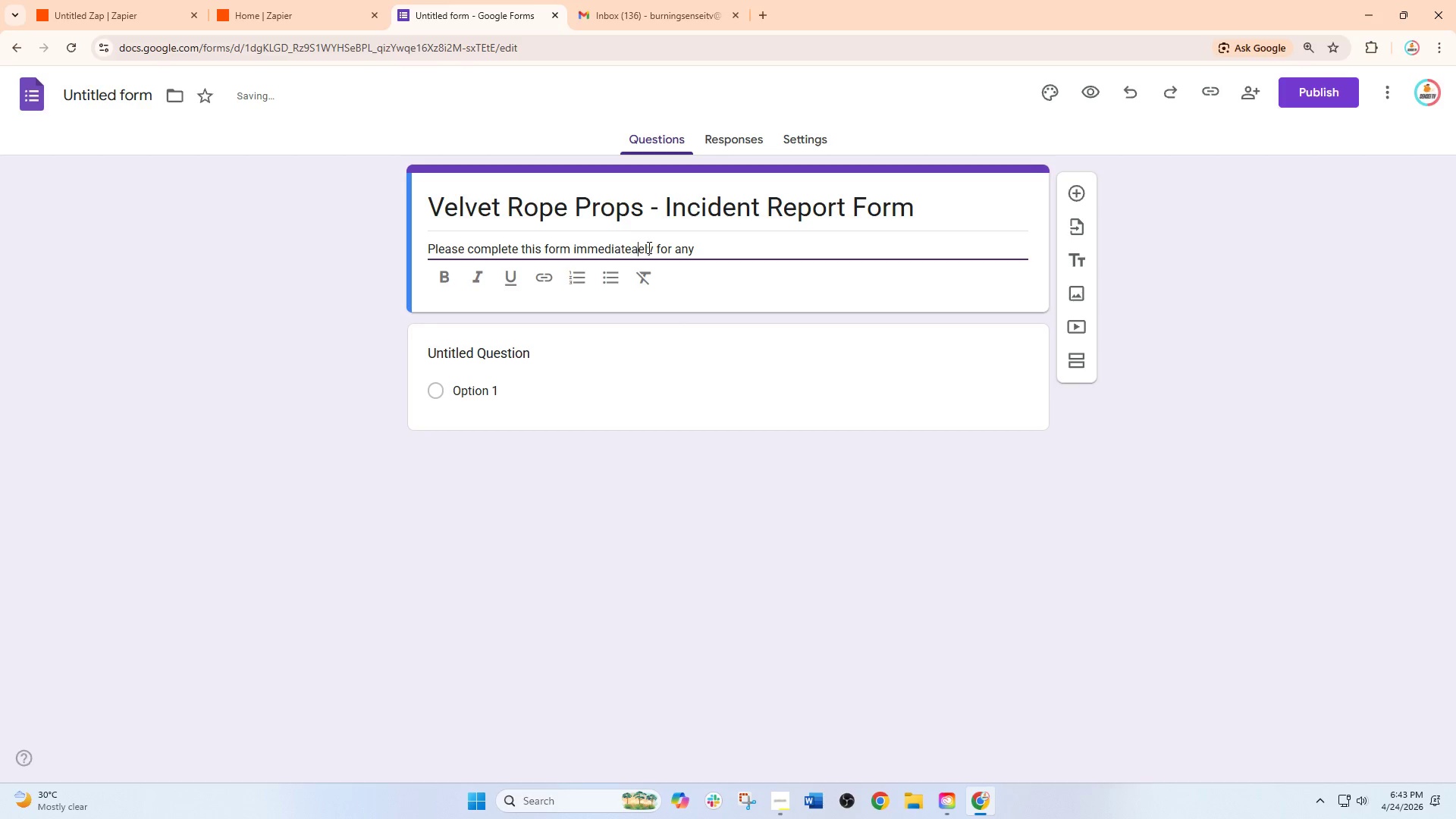 
key(ArrowRight)
 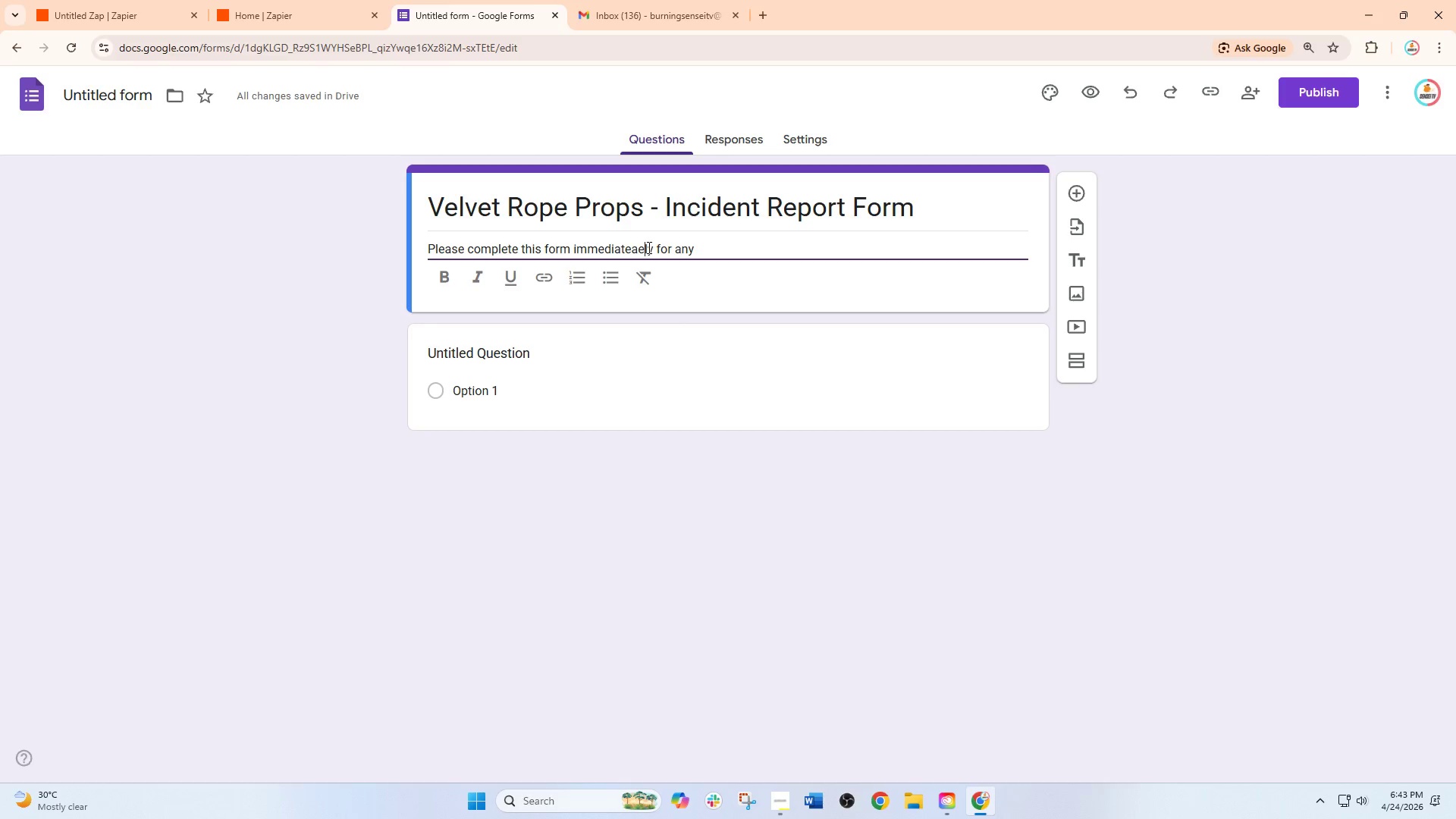 
key(Backspace)
 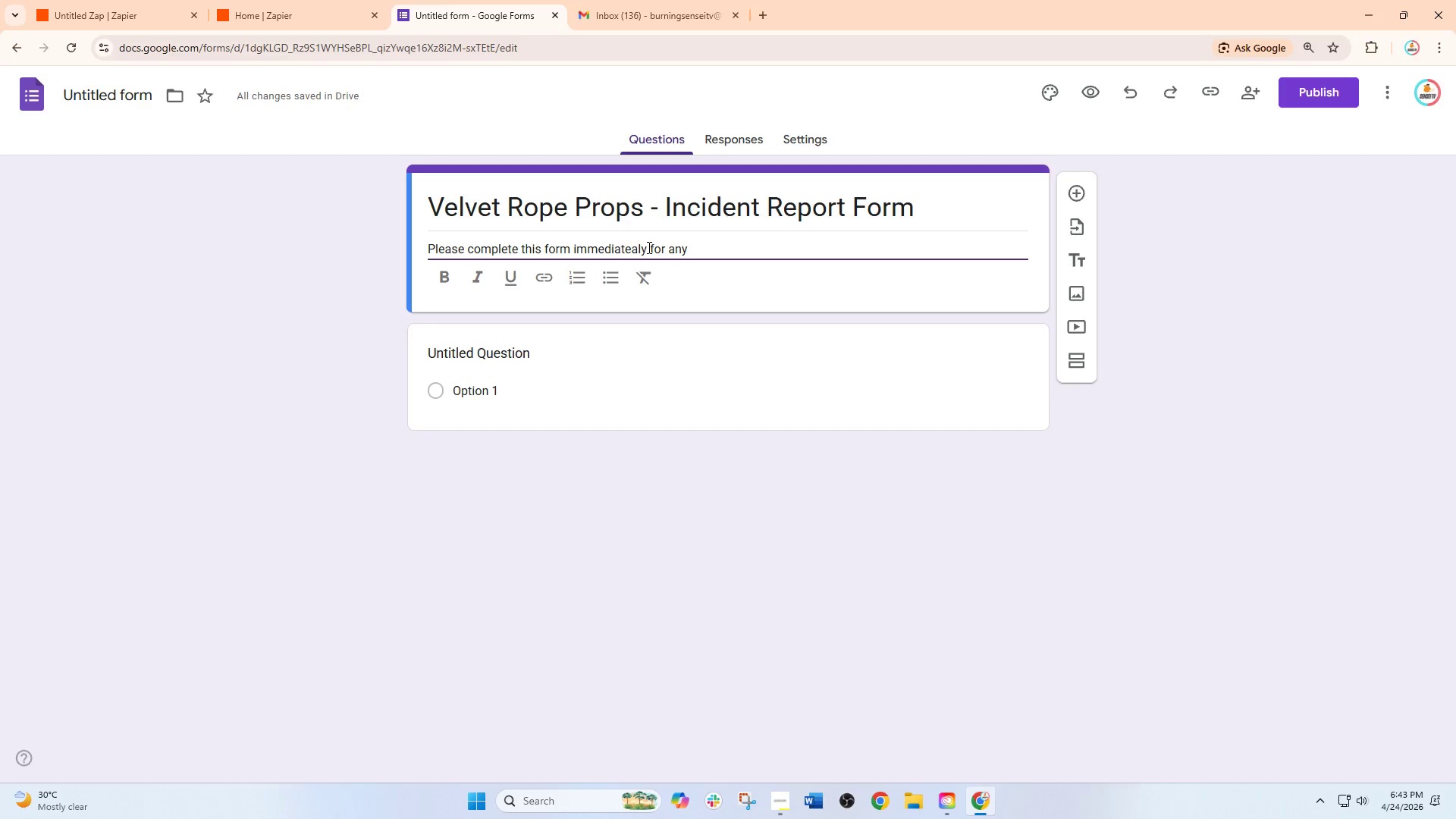 
key(Backspace)
 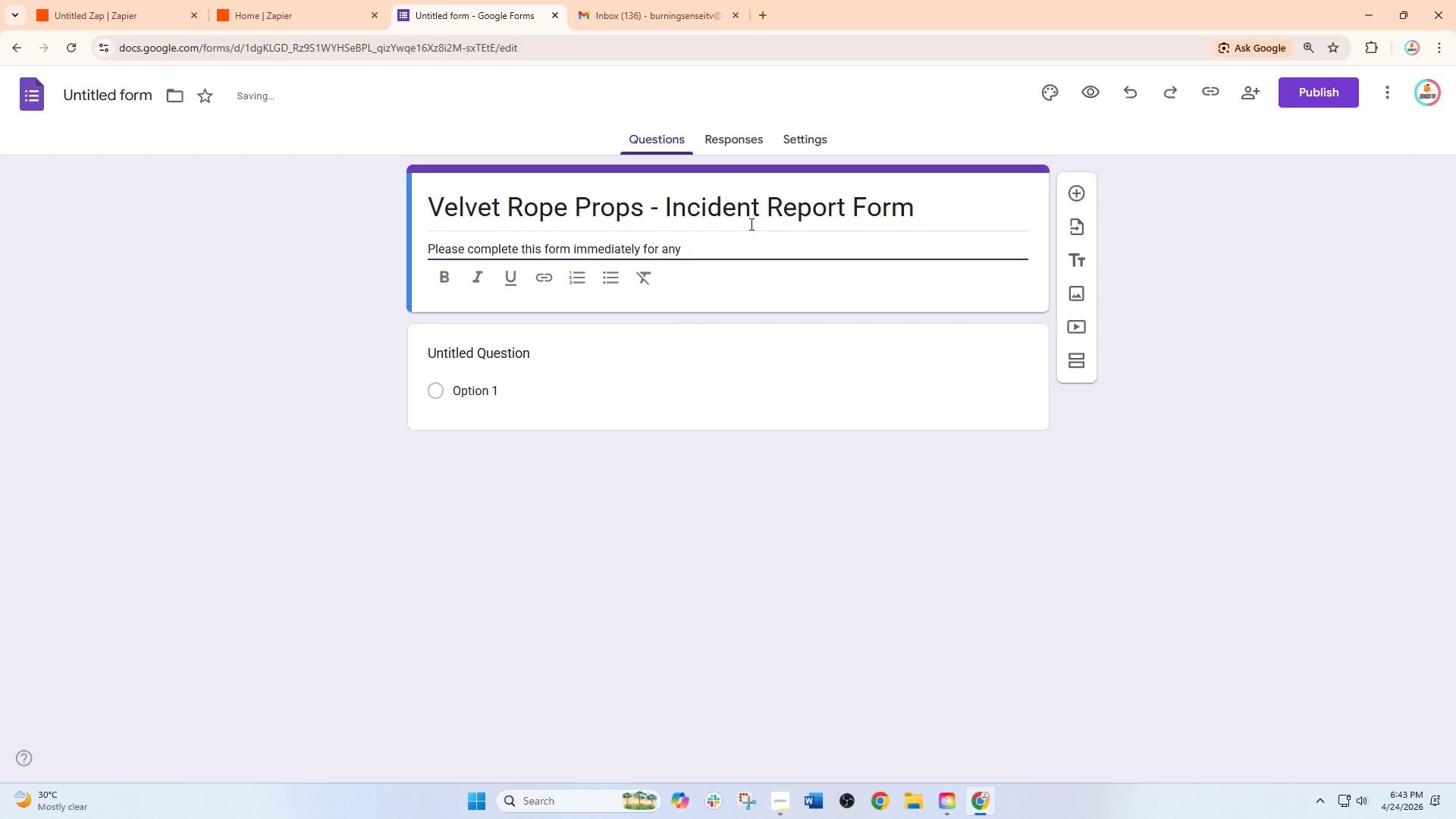 
left_click([738, 236])
 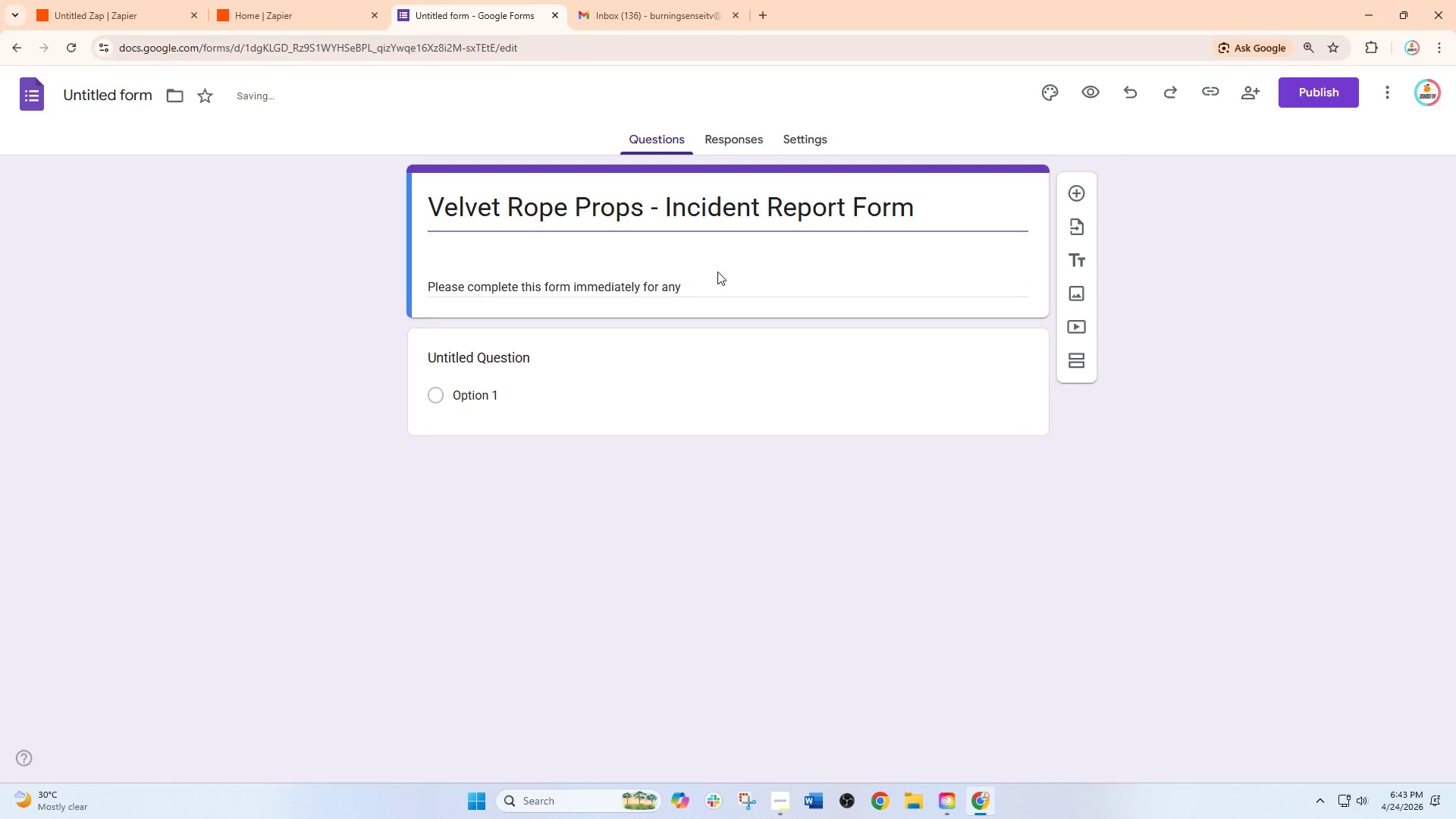 
double_click([709, 283])
 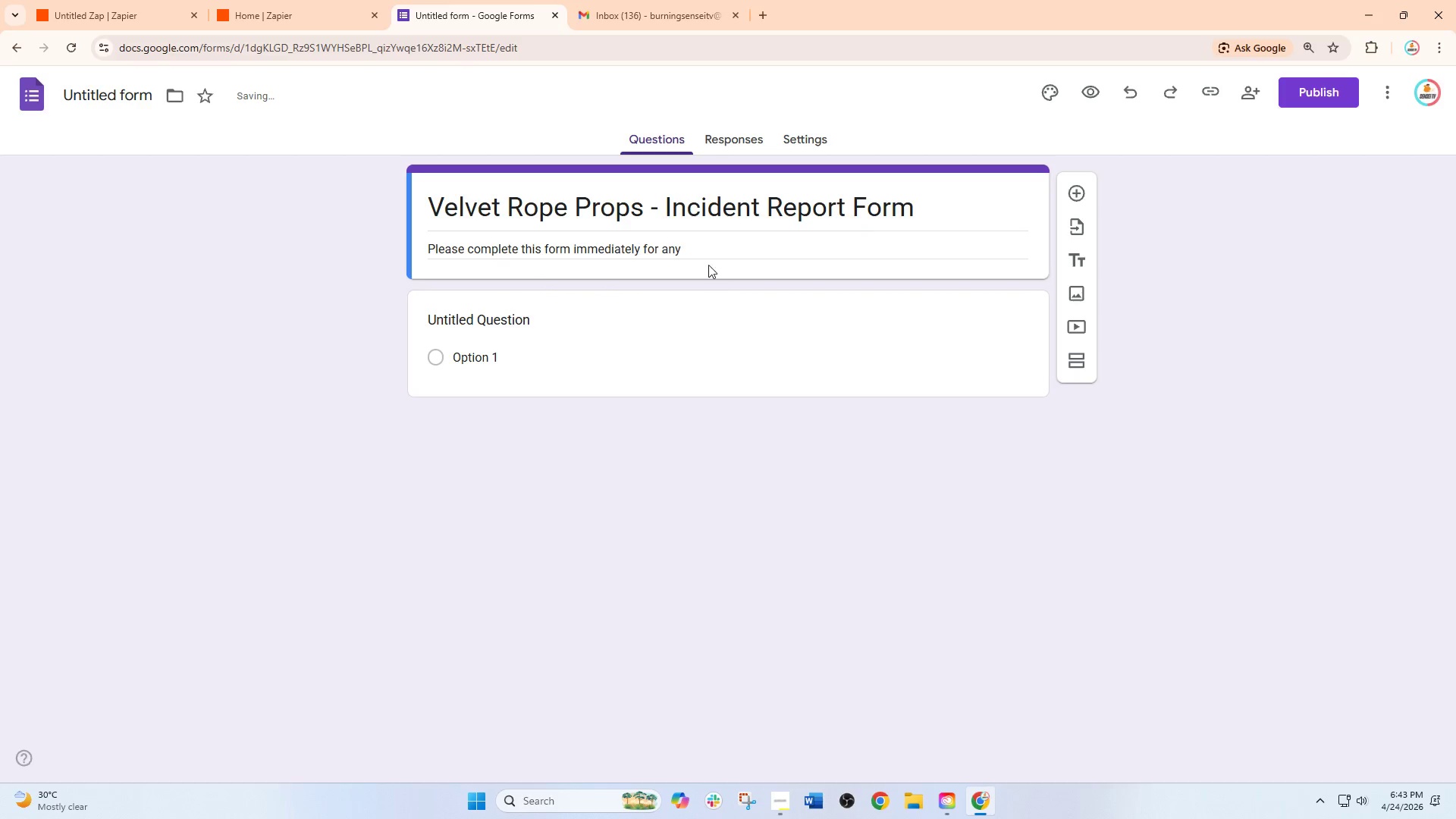 
triple_click([708, 246])
 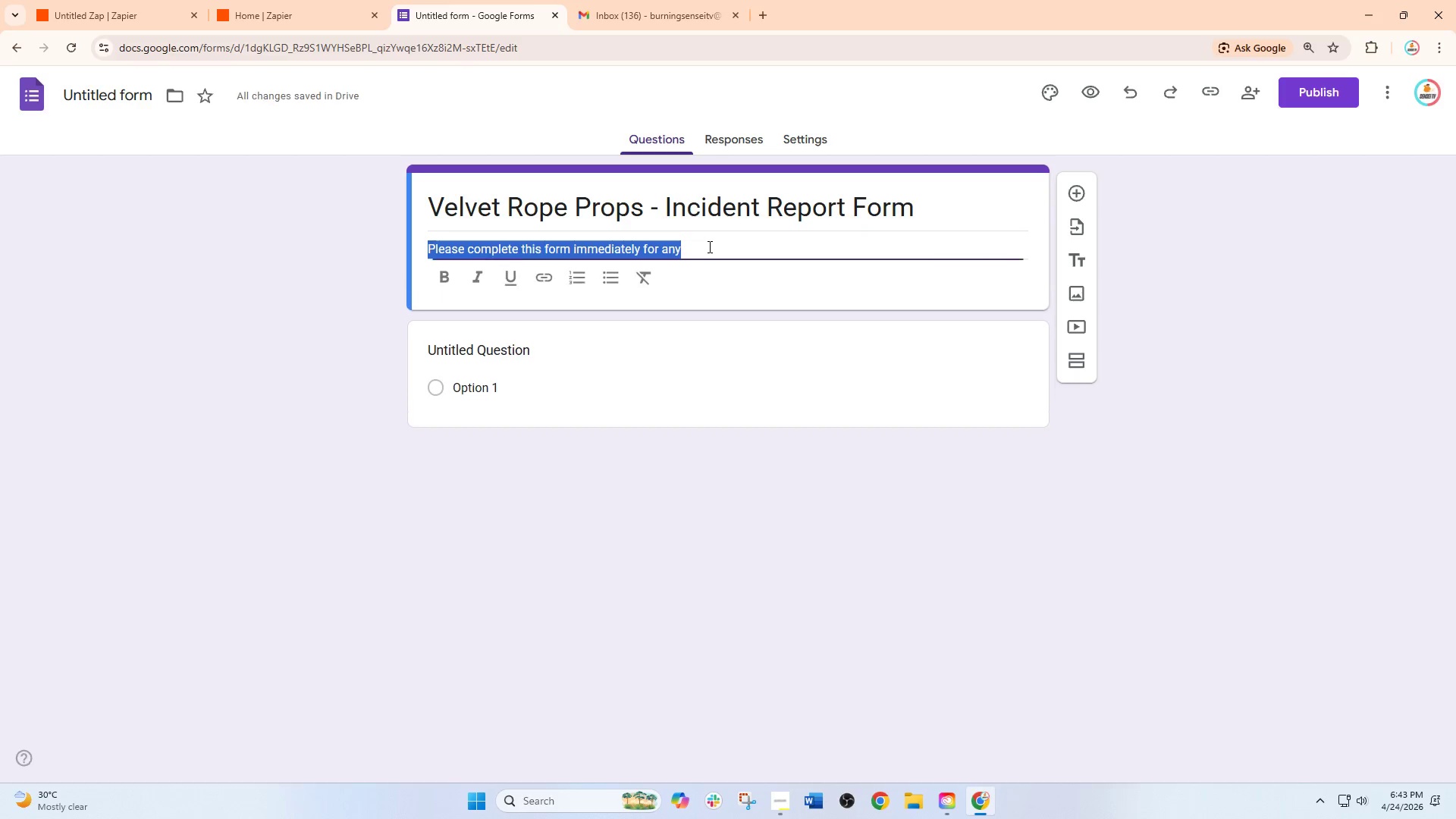 
triple_click([708, 246])
 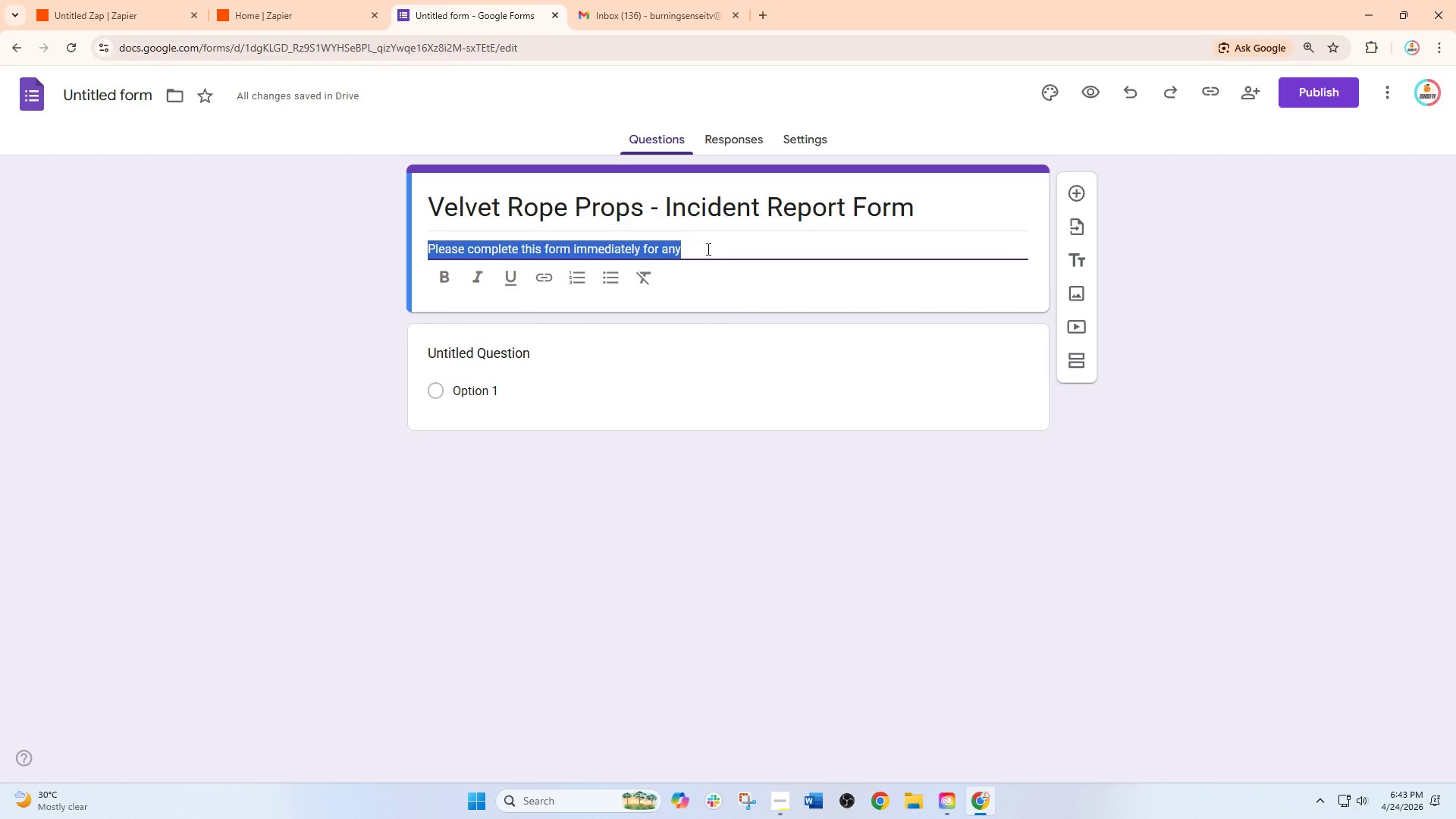 
left_click_drag(start_coordinate=[706, 249], to_coordinate=[701, 259])
 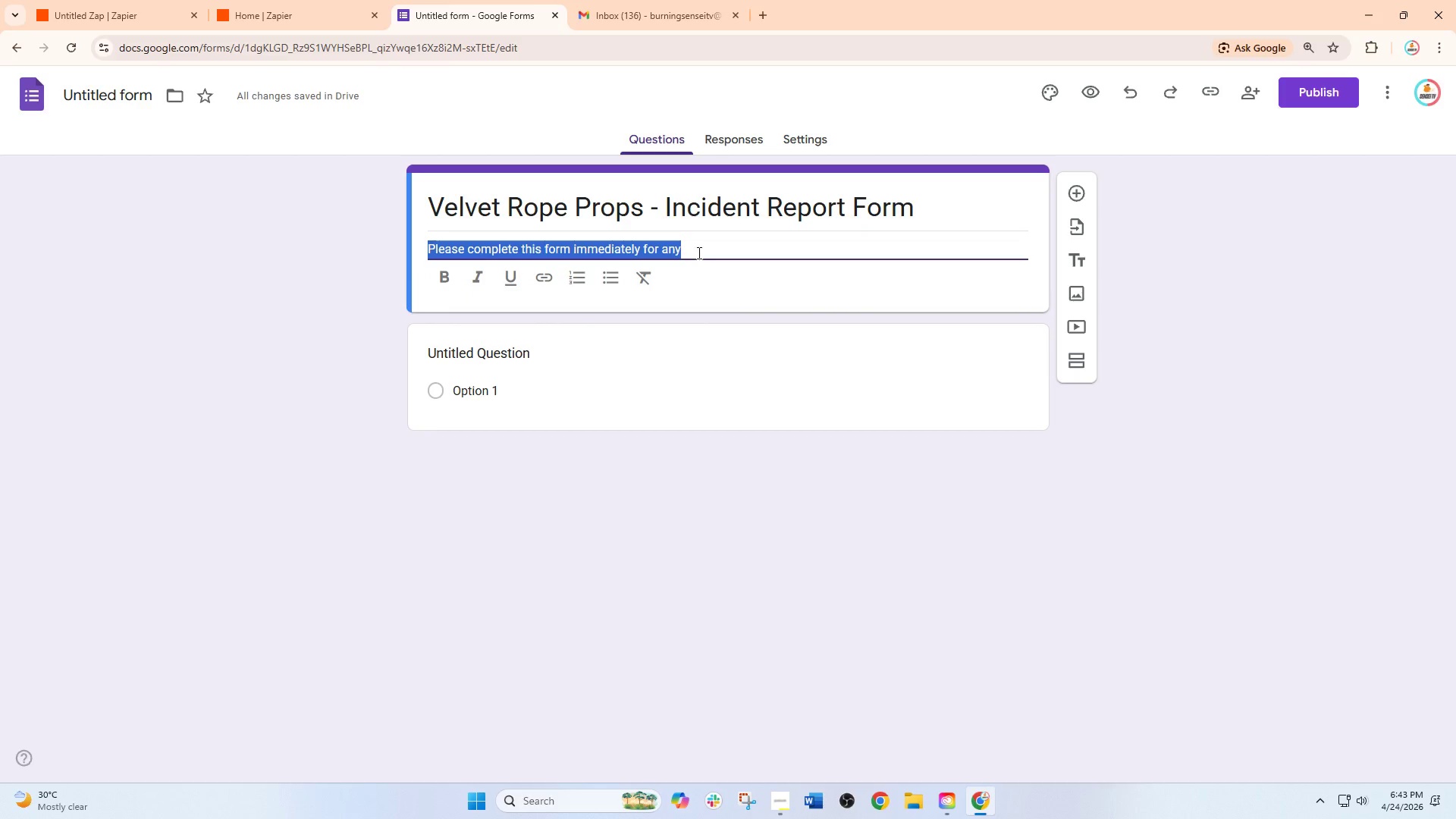 
left_click([698, 251])
 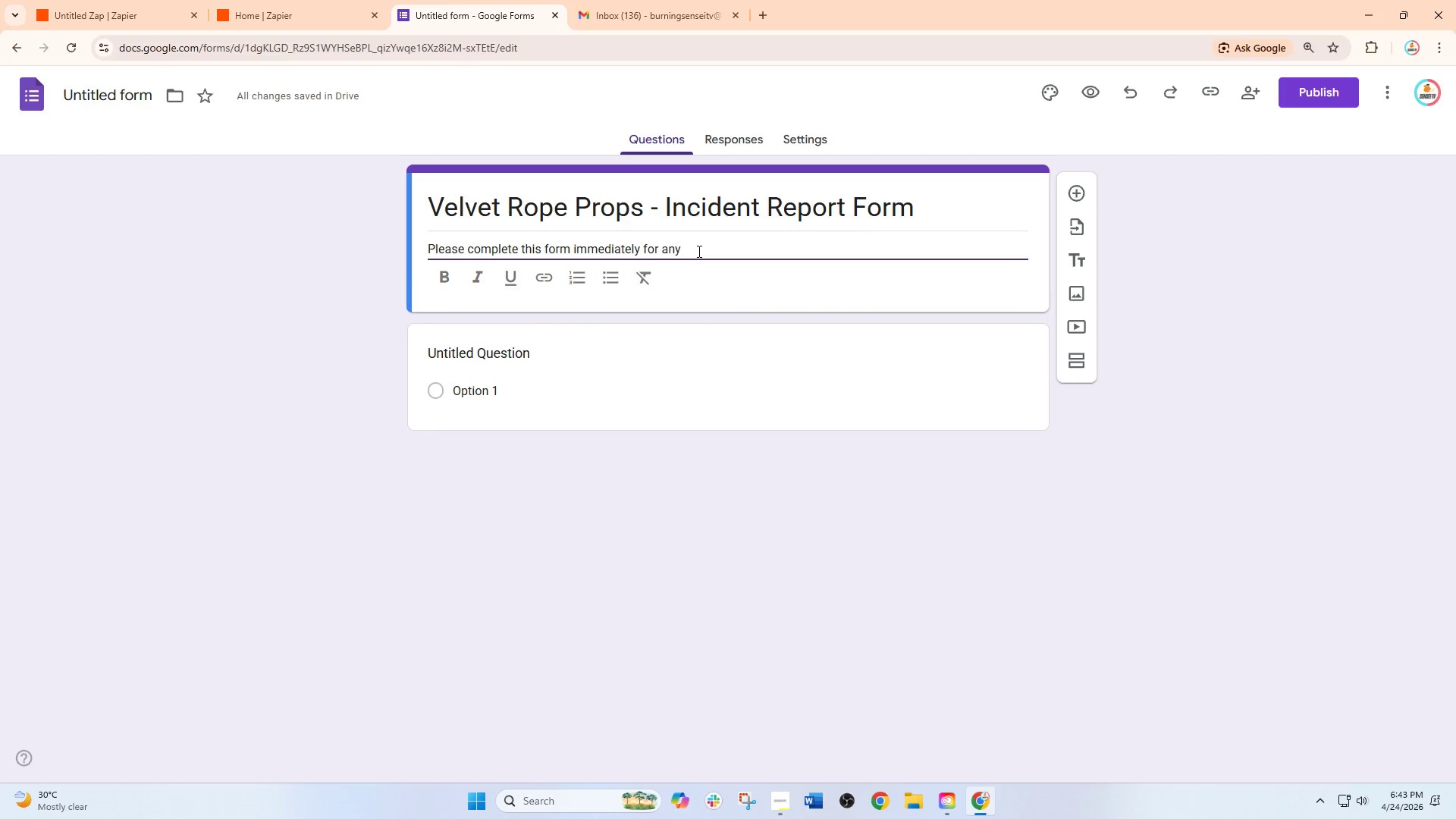 
type( damahged)
key(Backspace)
key(Backspace)
key(Backspace)
type(ed event)
 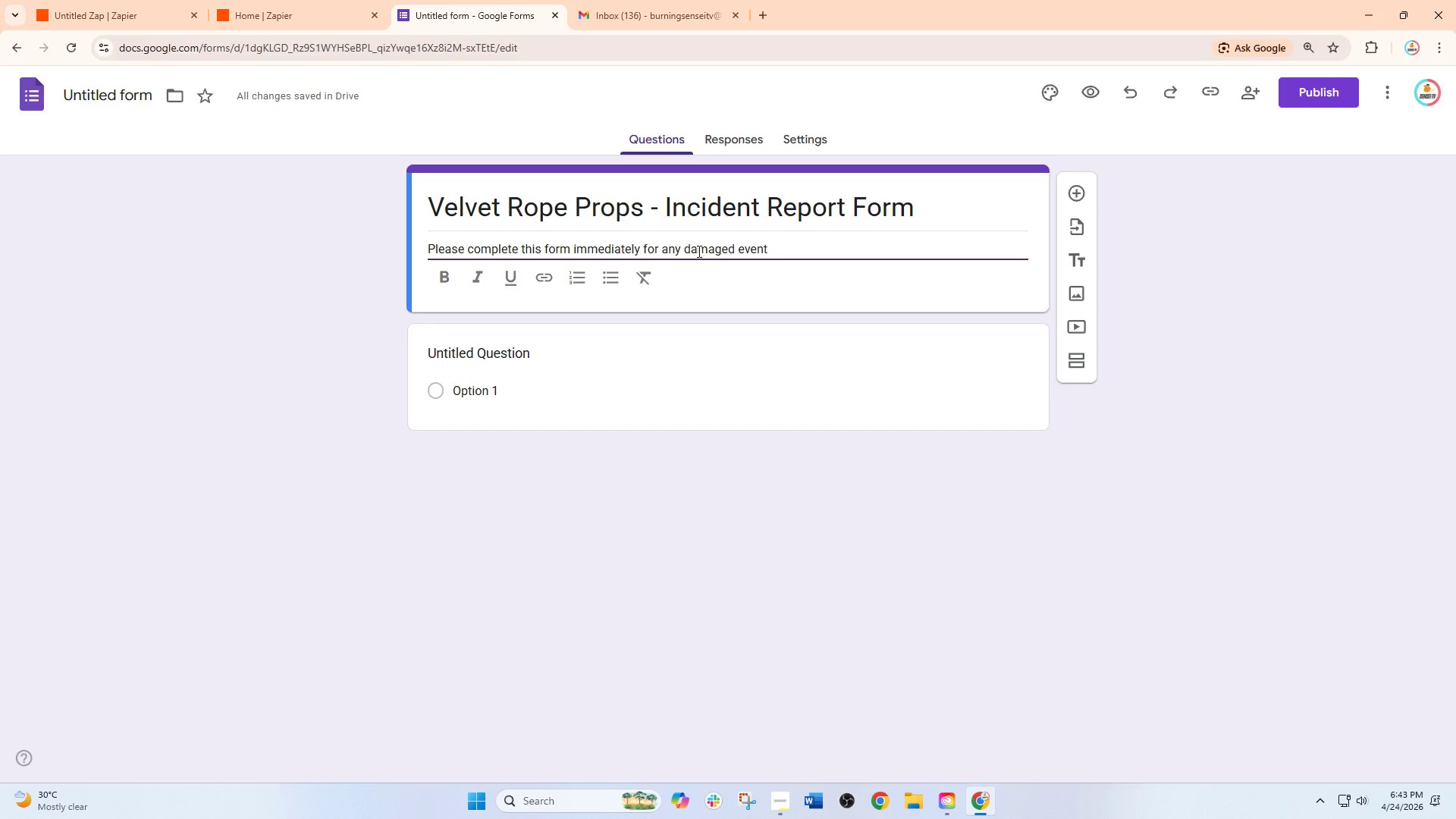 
type( item requiring urgent repair attentioi)
key(Backspace)
key(Backspace)
type(on)
 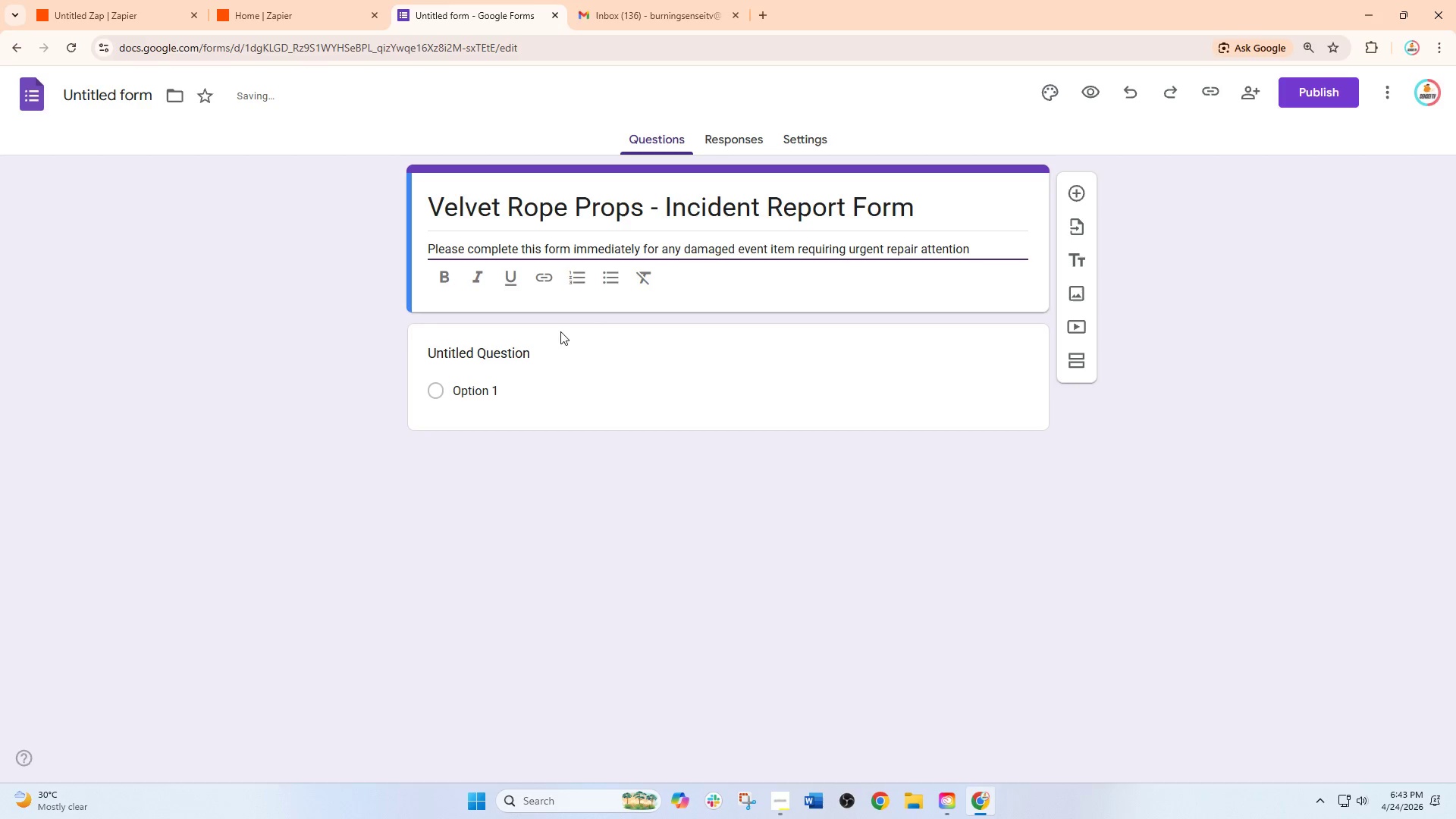 
left_click([350, 337])
 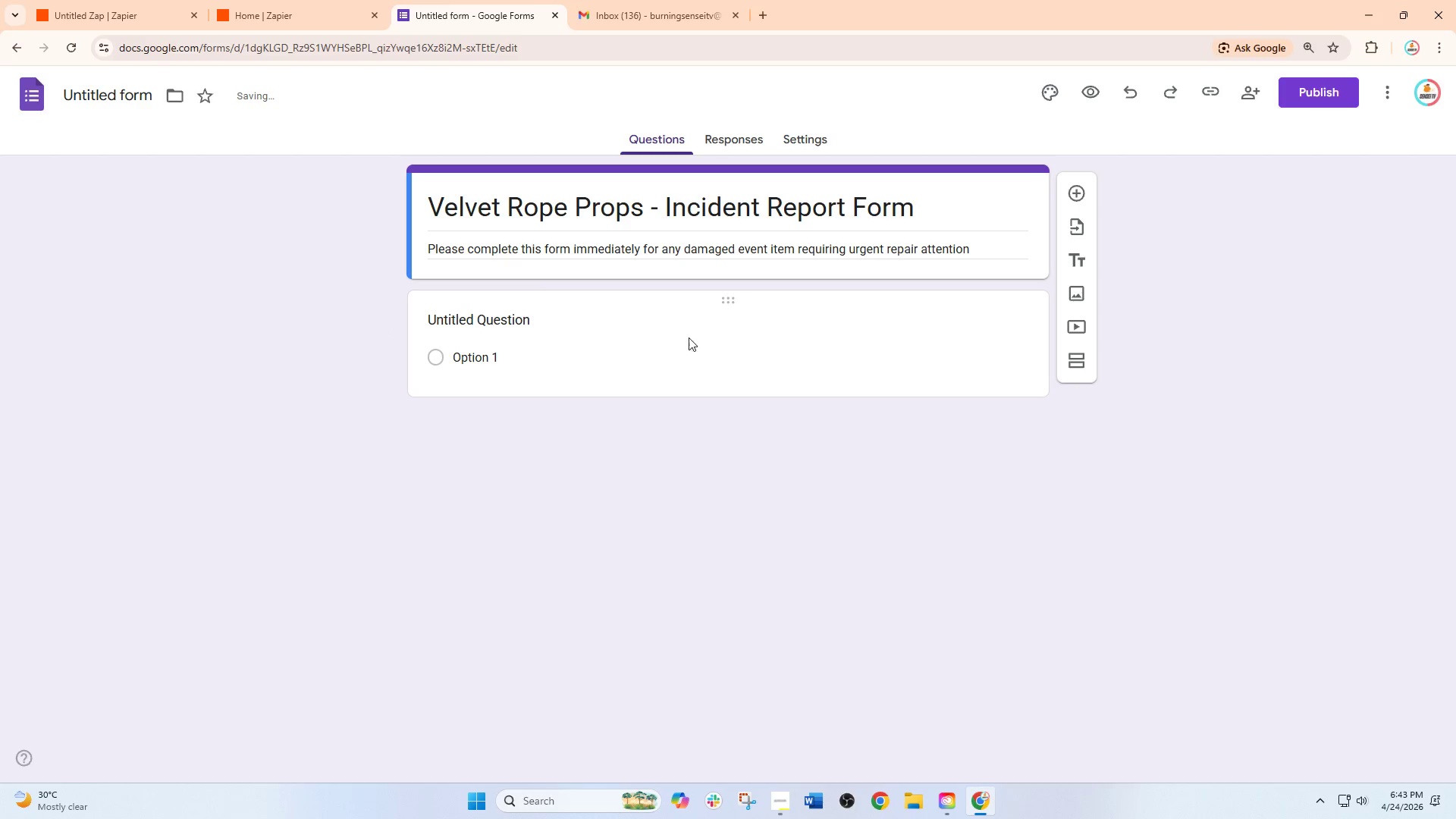 
left_click_drag(start_coordinate=[768, 345], to_coordinate=[776, 349])
 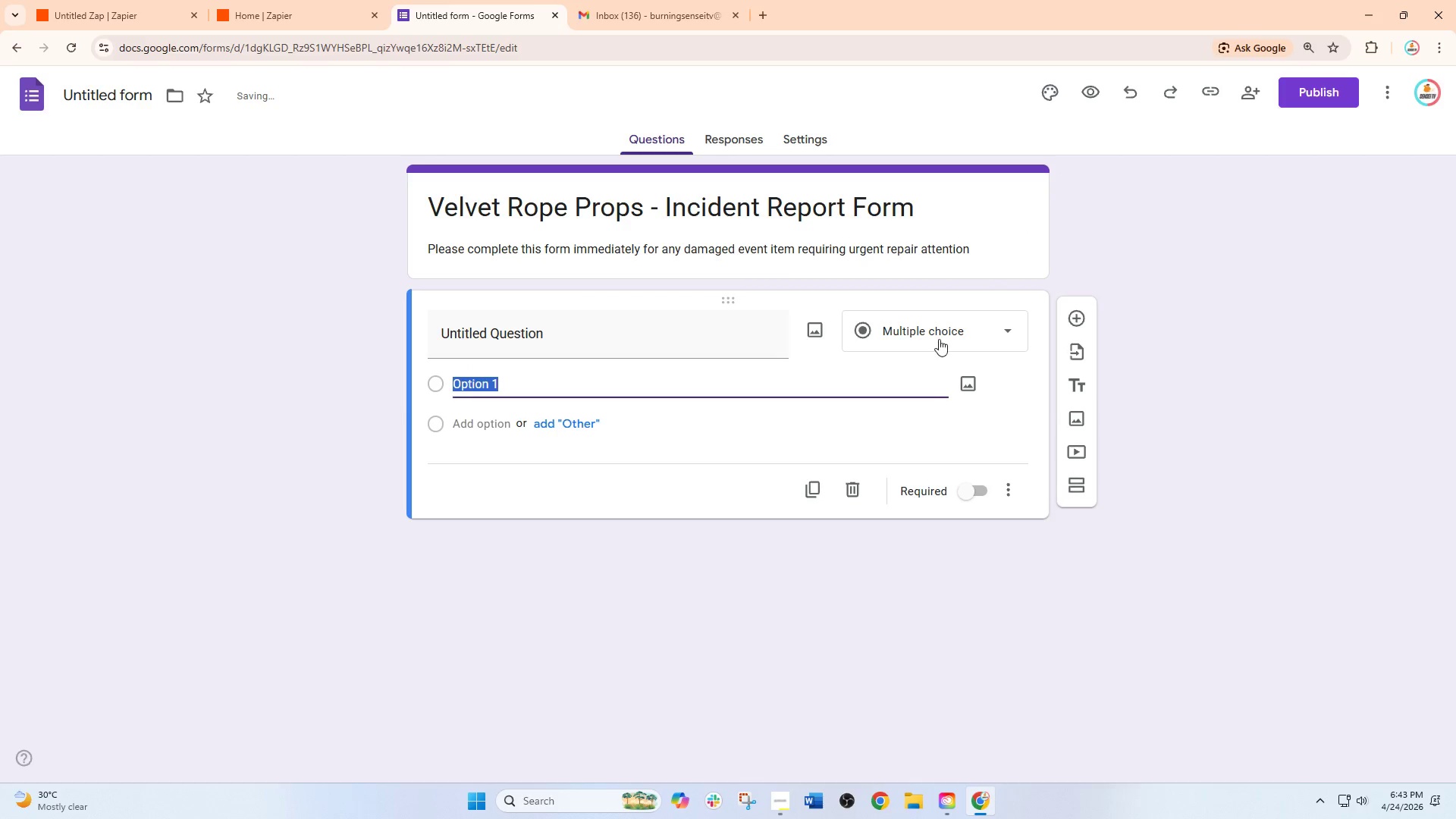 
left_click([942, 334])
 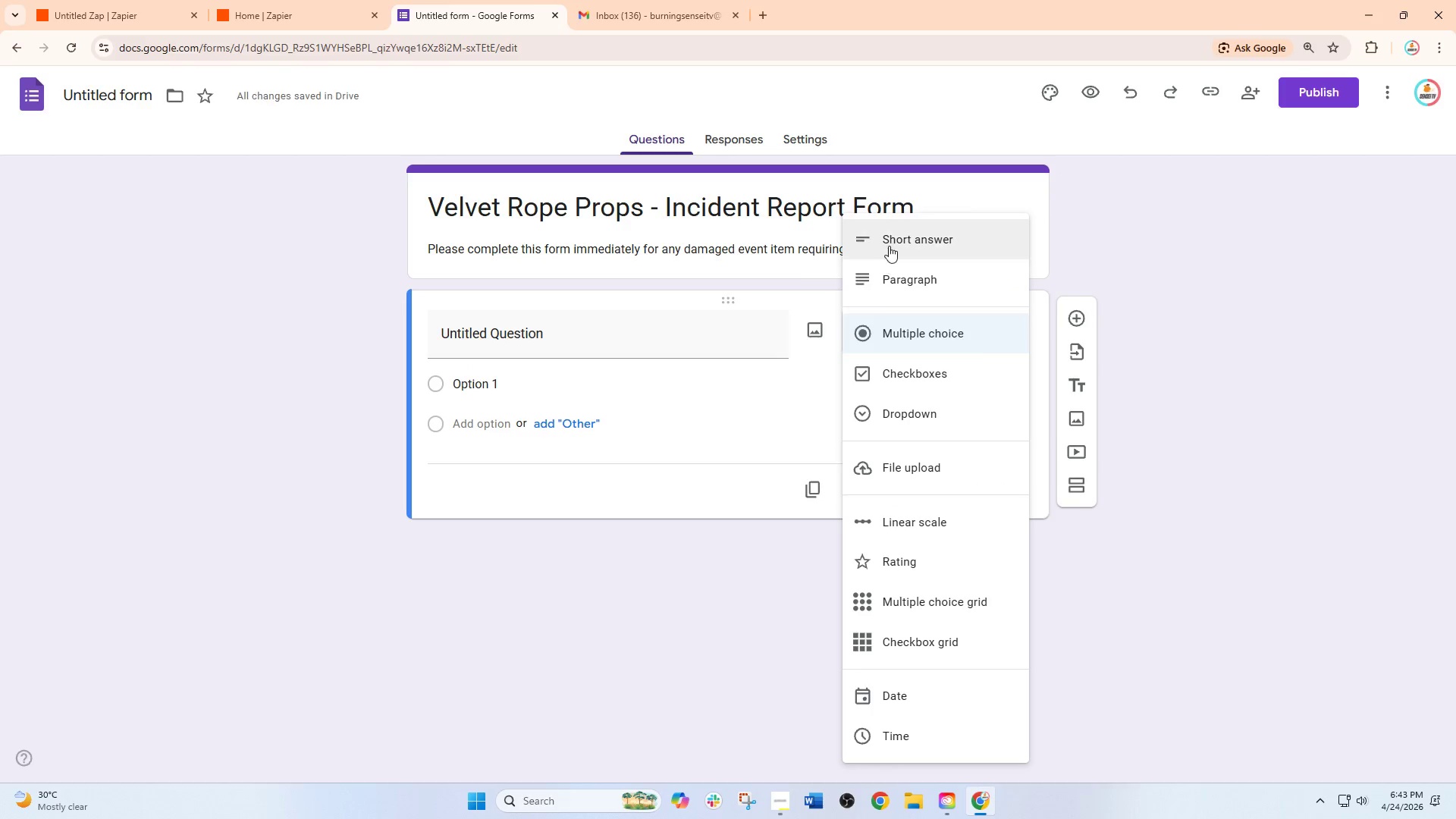 
left_click([899, 239])
 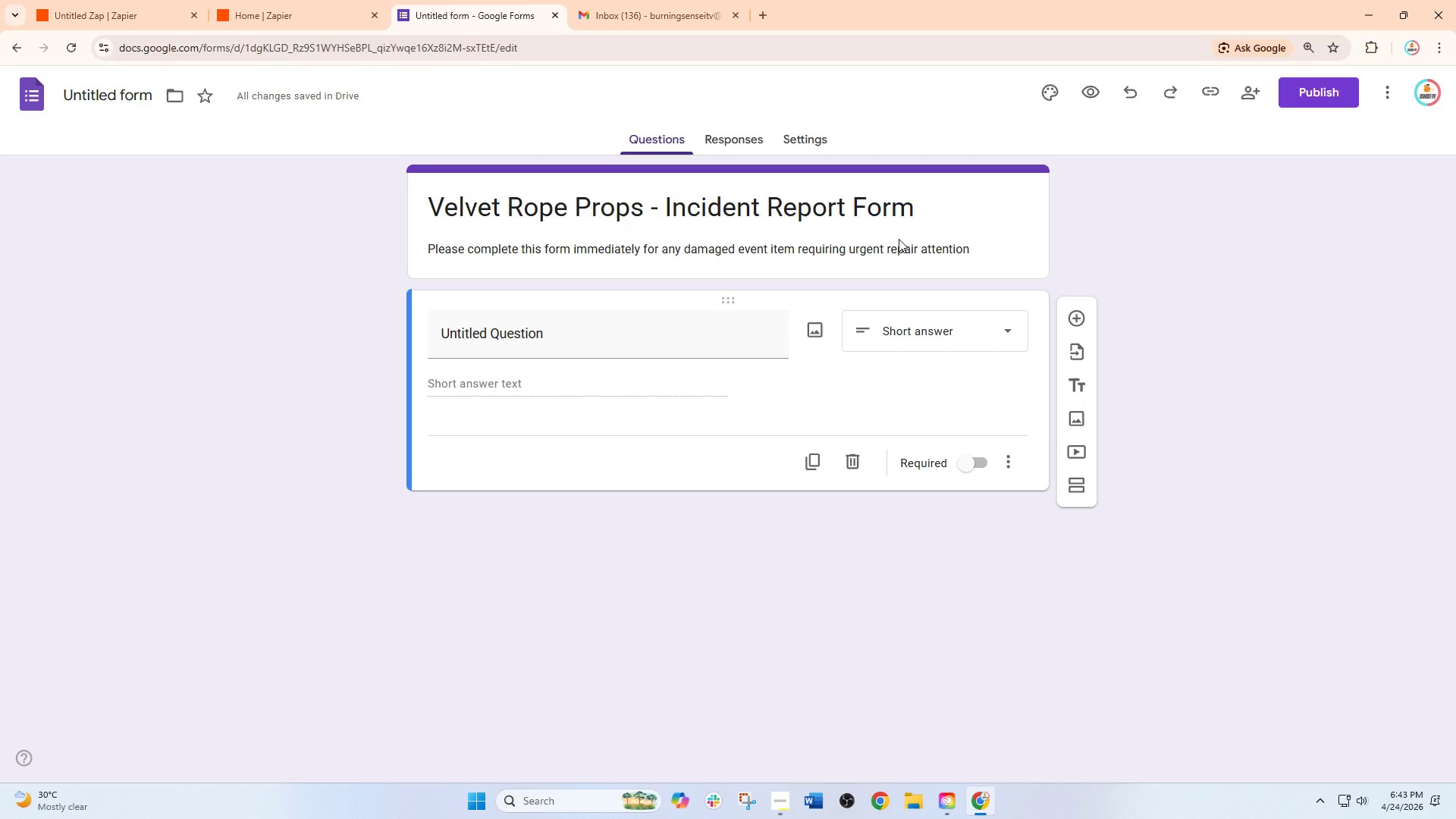 
wait(10.06)
 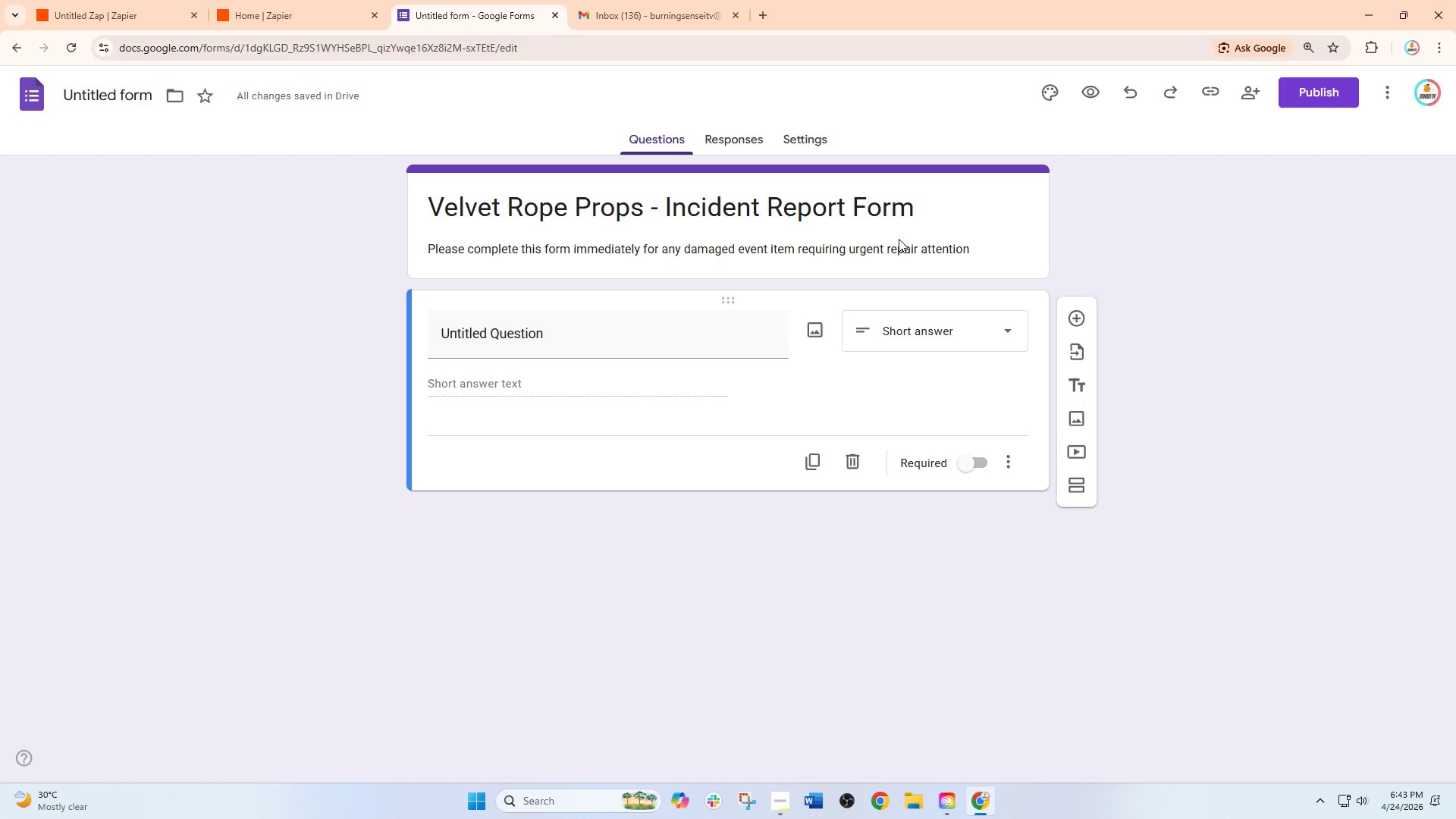 
double_click([626, 347])
 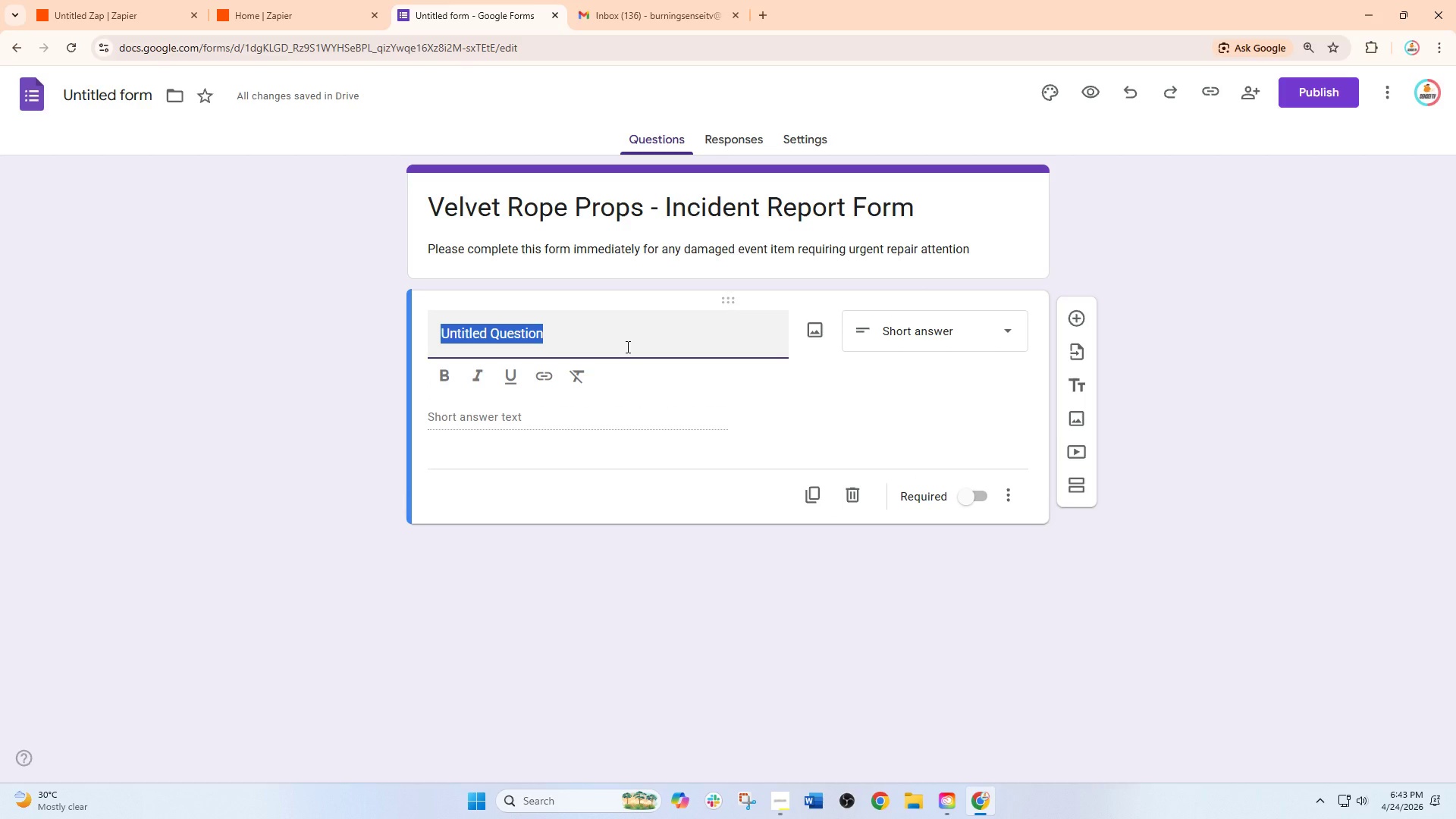 
type(PErfr)
key(Backspace)
key(Backspace)
key(Backspace)
type(e)
key(Backspace)
key(Backspace)
type(erformae)
key(Backspace)
key(Backspace)
type(er)
 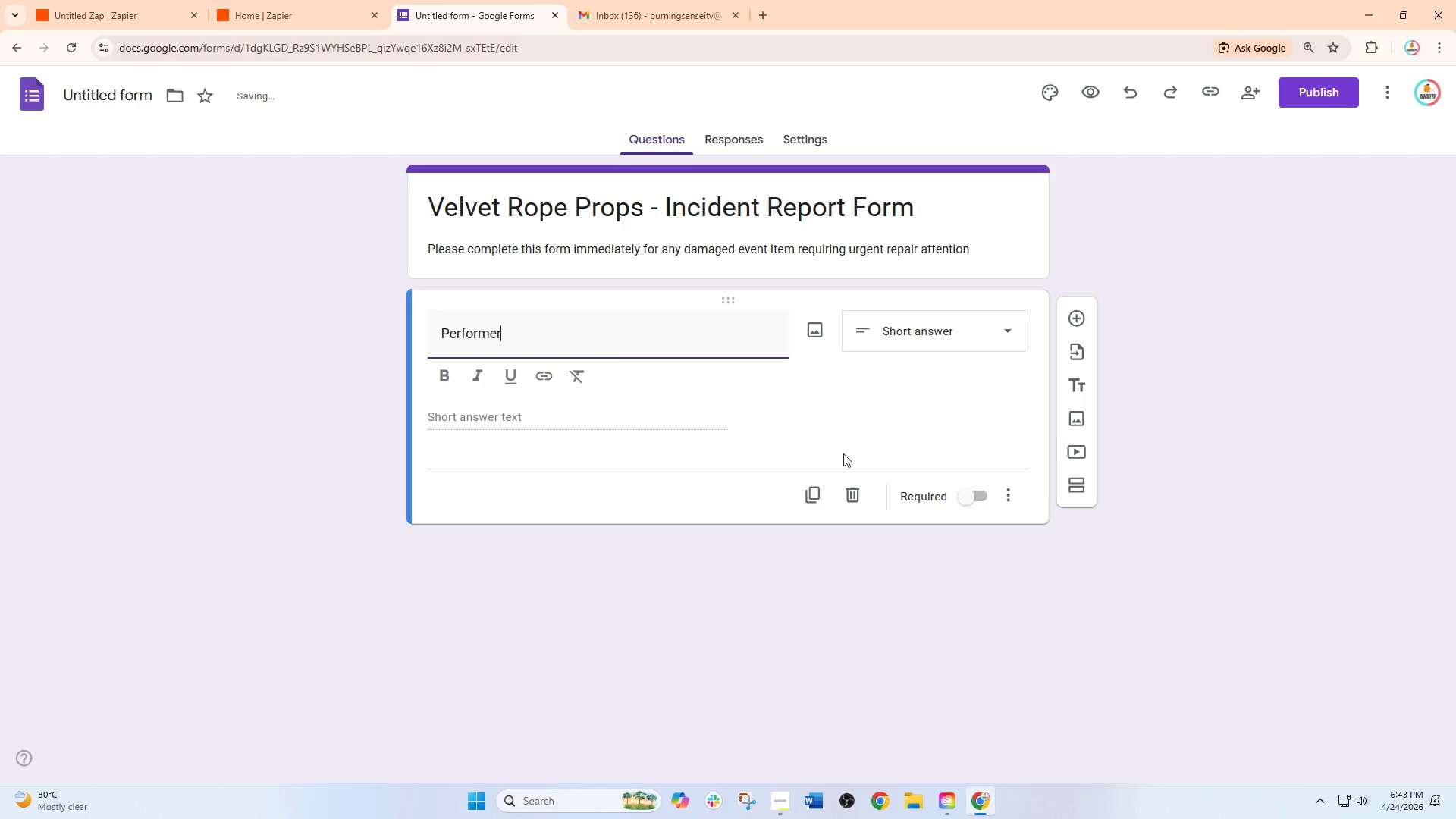 
left_click([809, 497])
 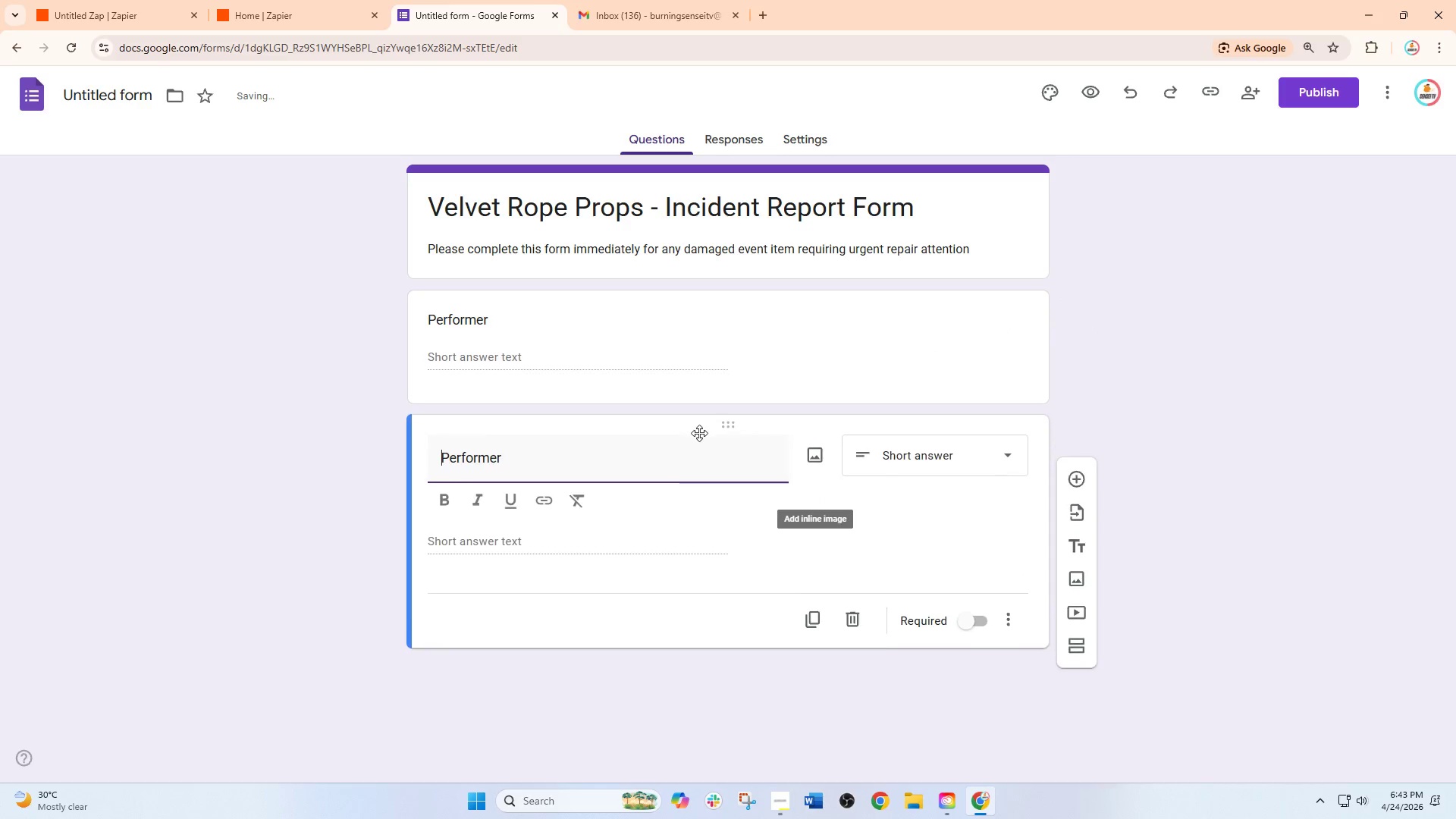 
scroll: coordinate [699, 433], scroll_direction: down, amount: 1.0
 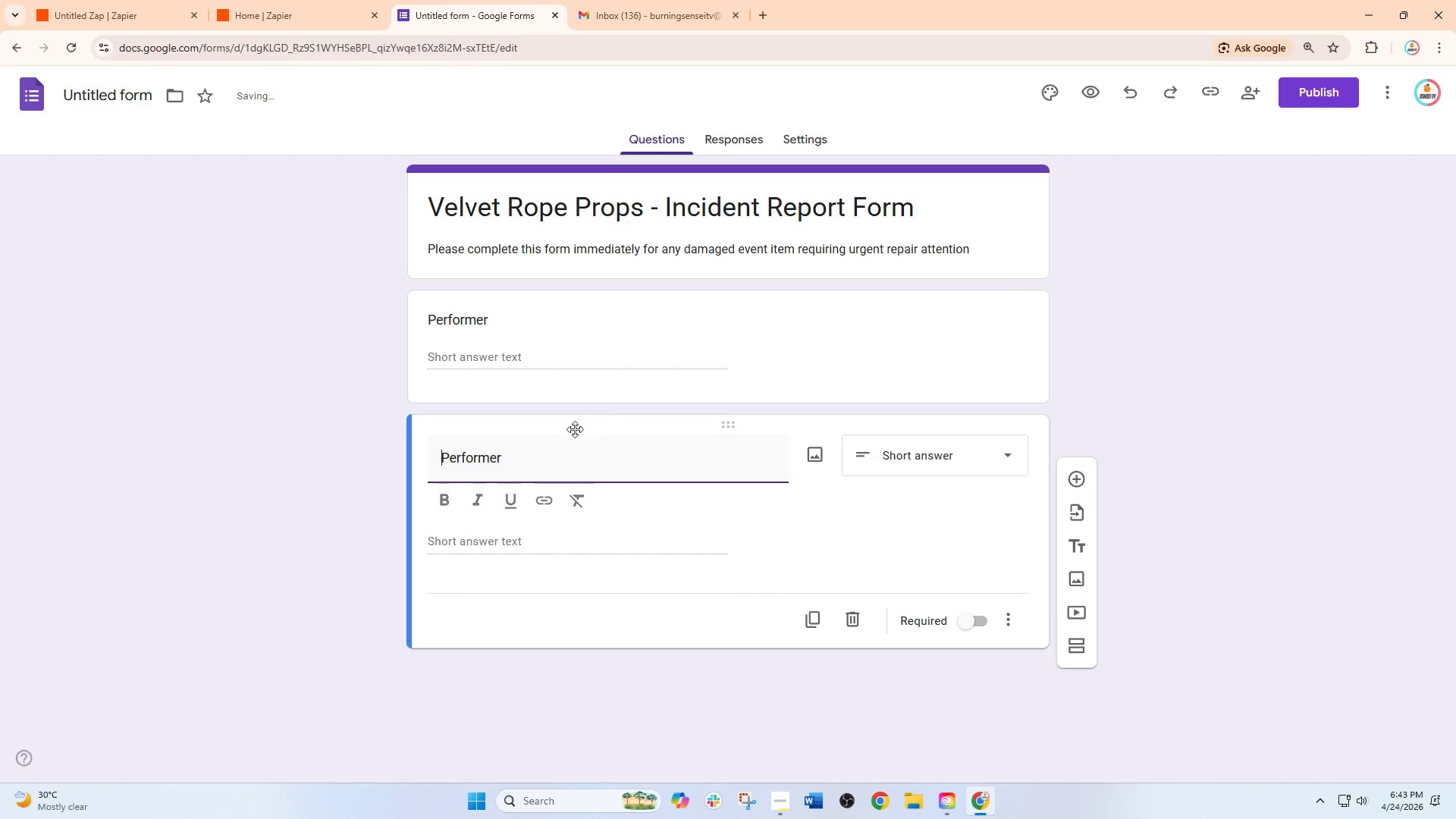 
left_click_drag(start_coordinate=[554, 457], to_coordinate=[334, 453])
 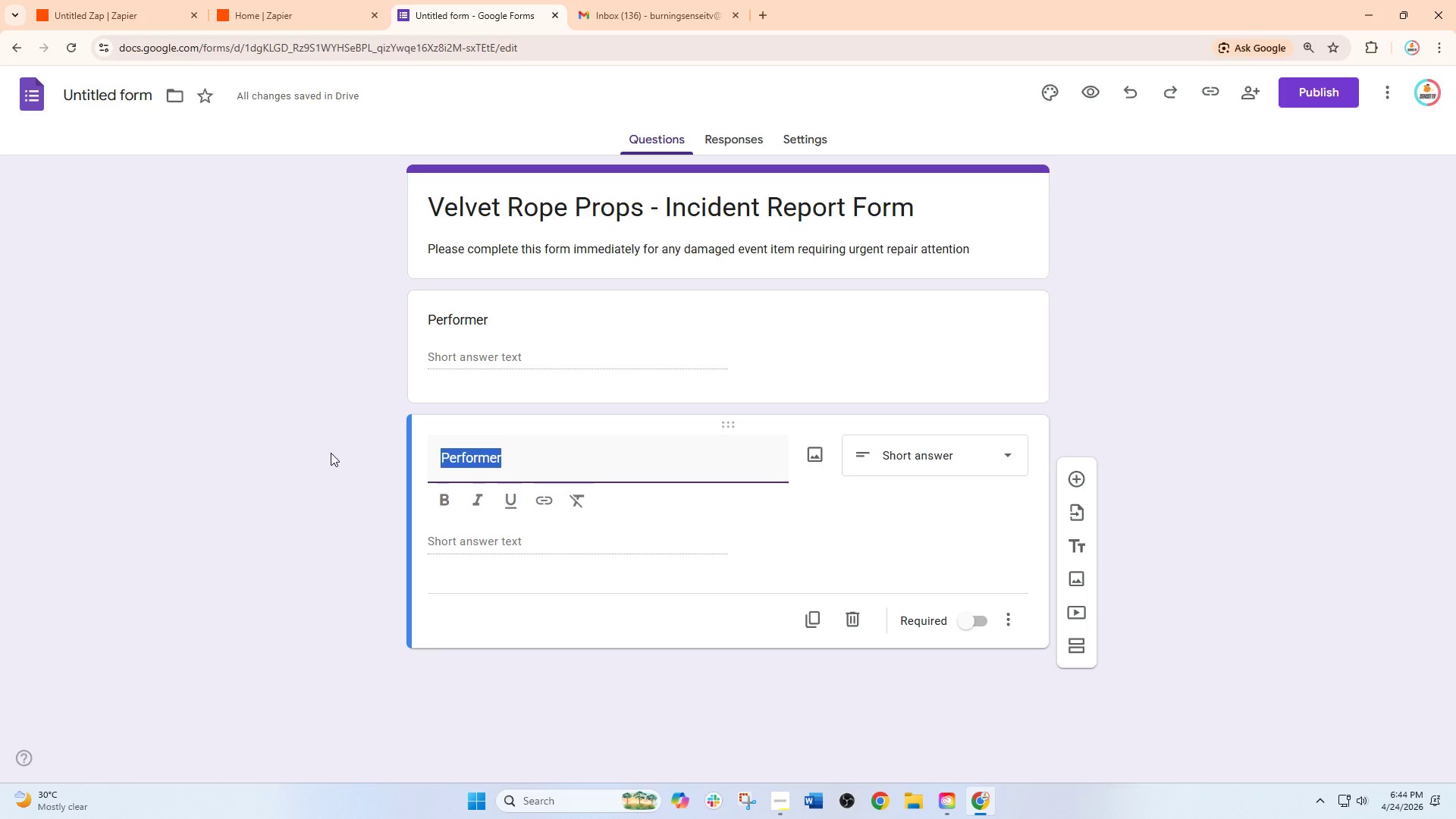 
wait(8.44)
 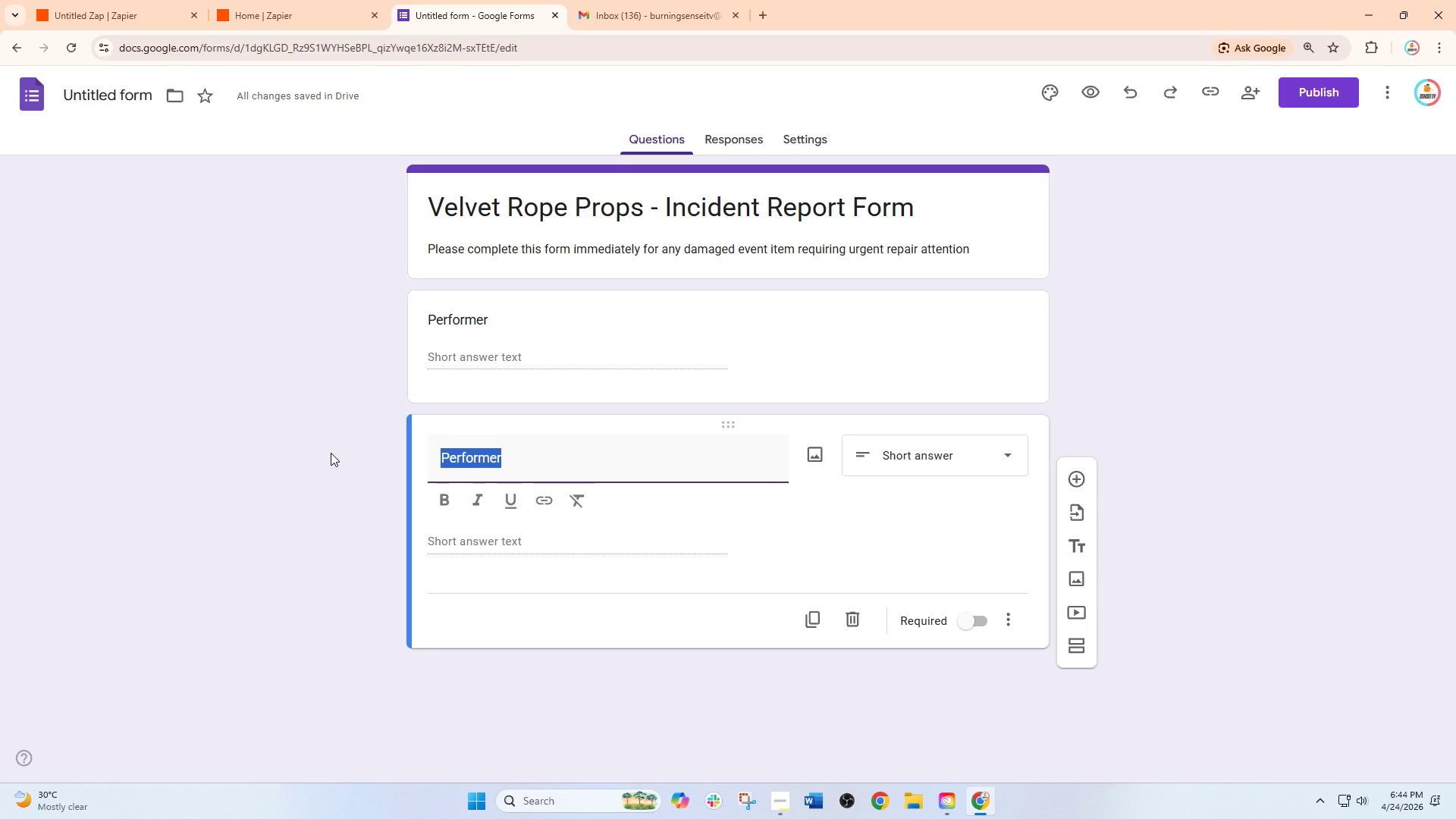 
type(Event ID)
 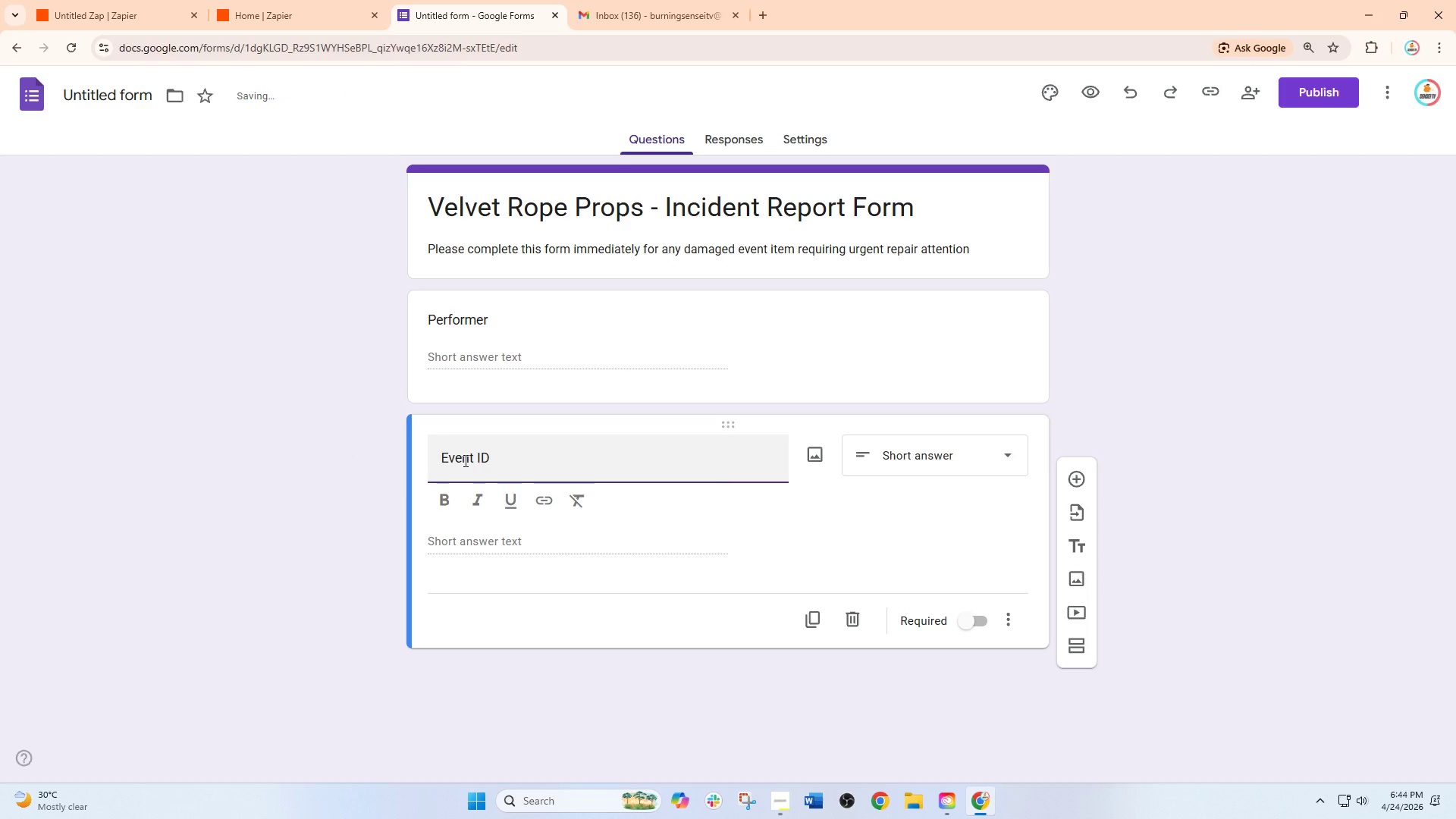 
left_click([816, 610])
 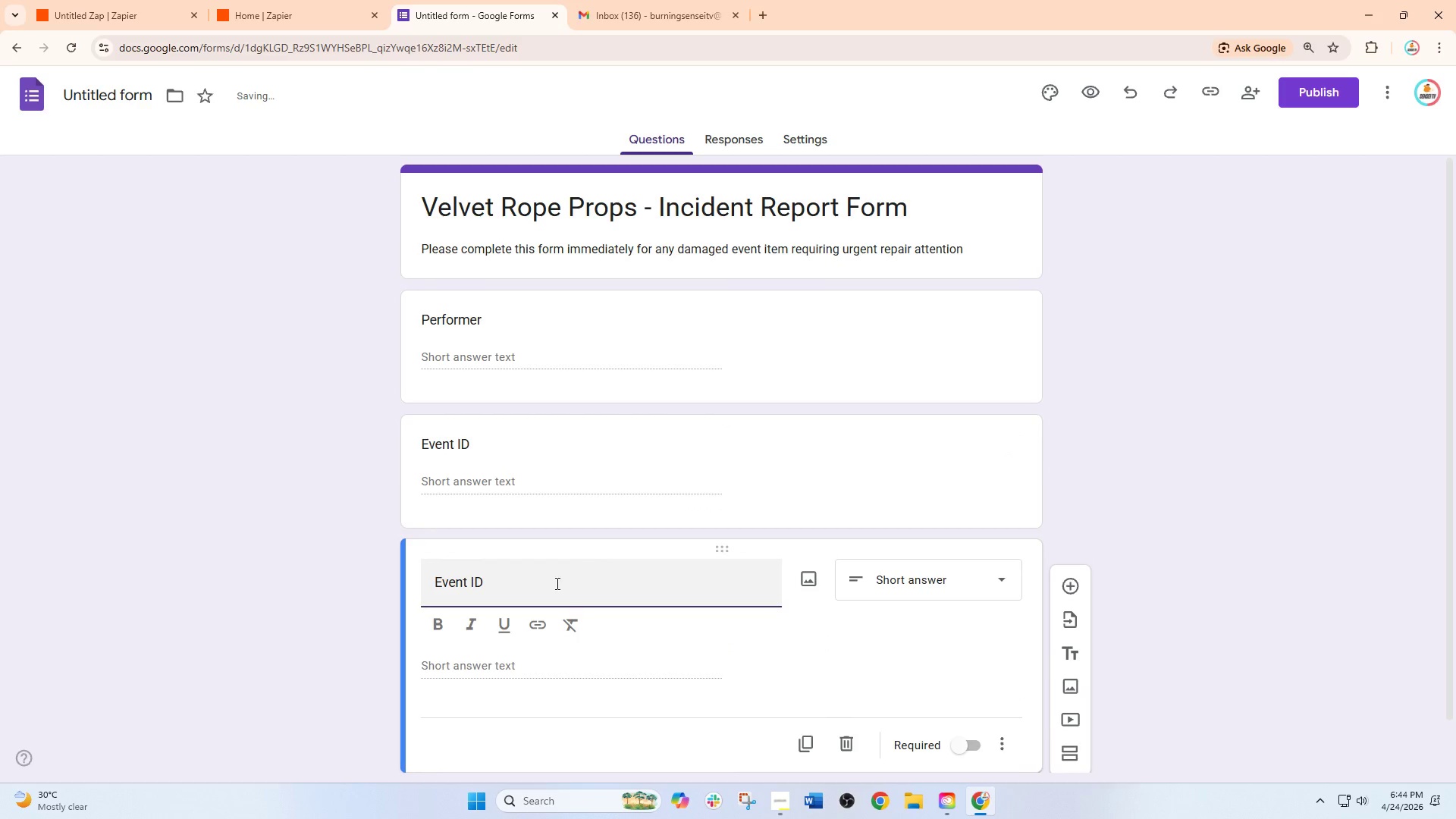 
left_click_drag(start_coordinate=[544, 590], to_coordinate=[338, 594])
 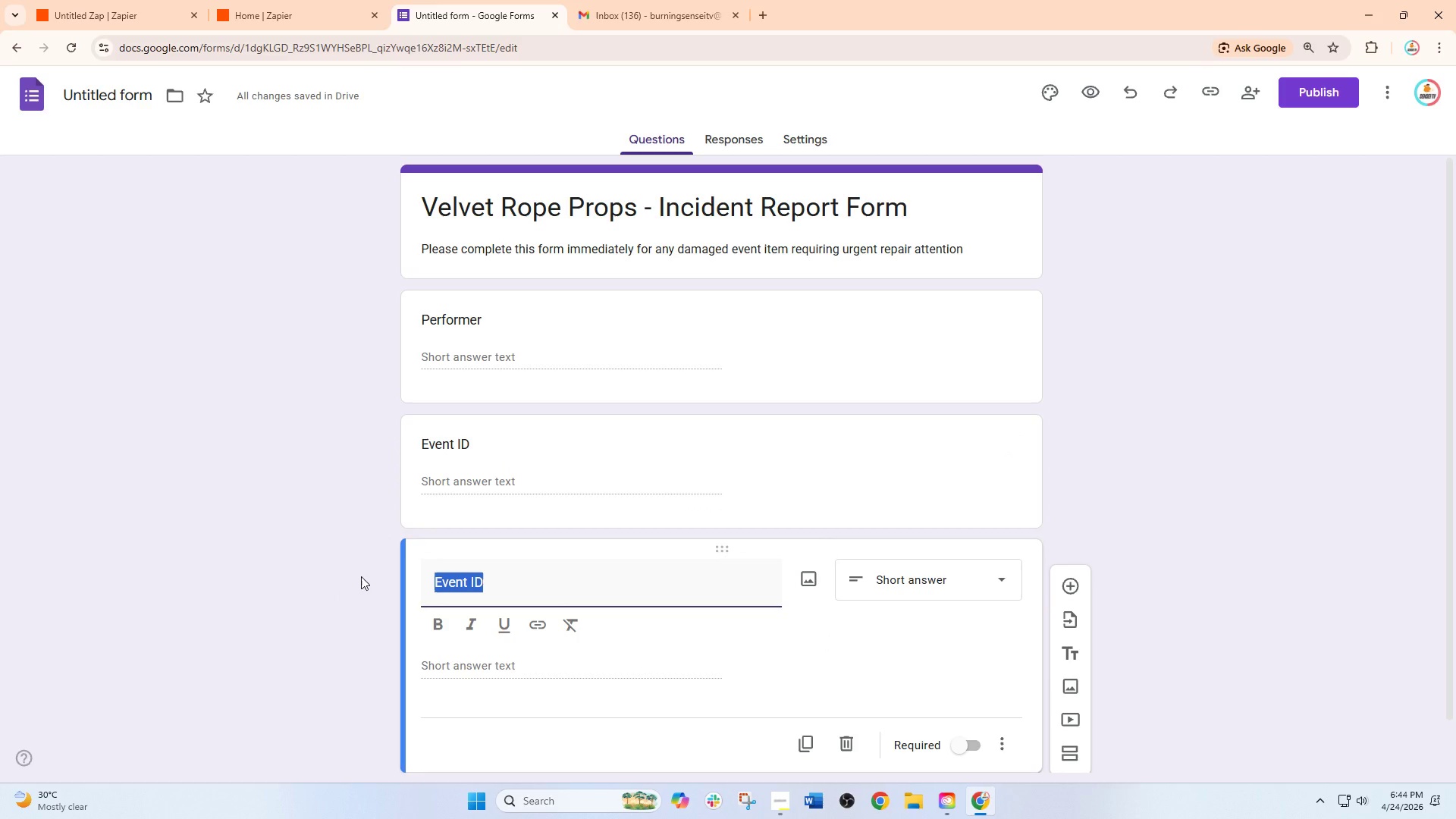 
type(Item Damaged)
 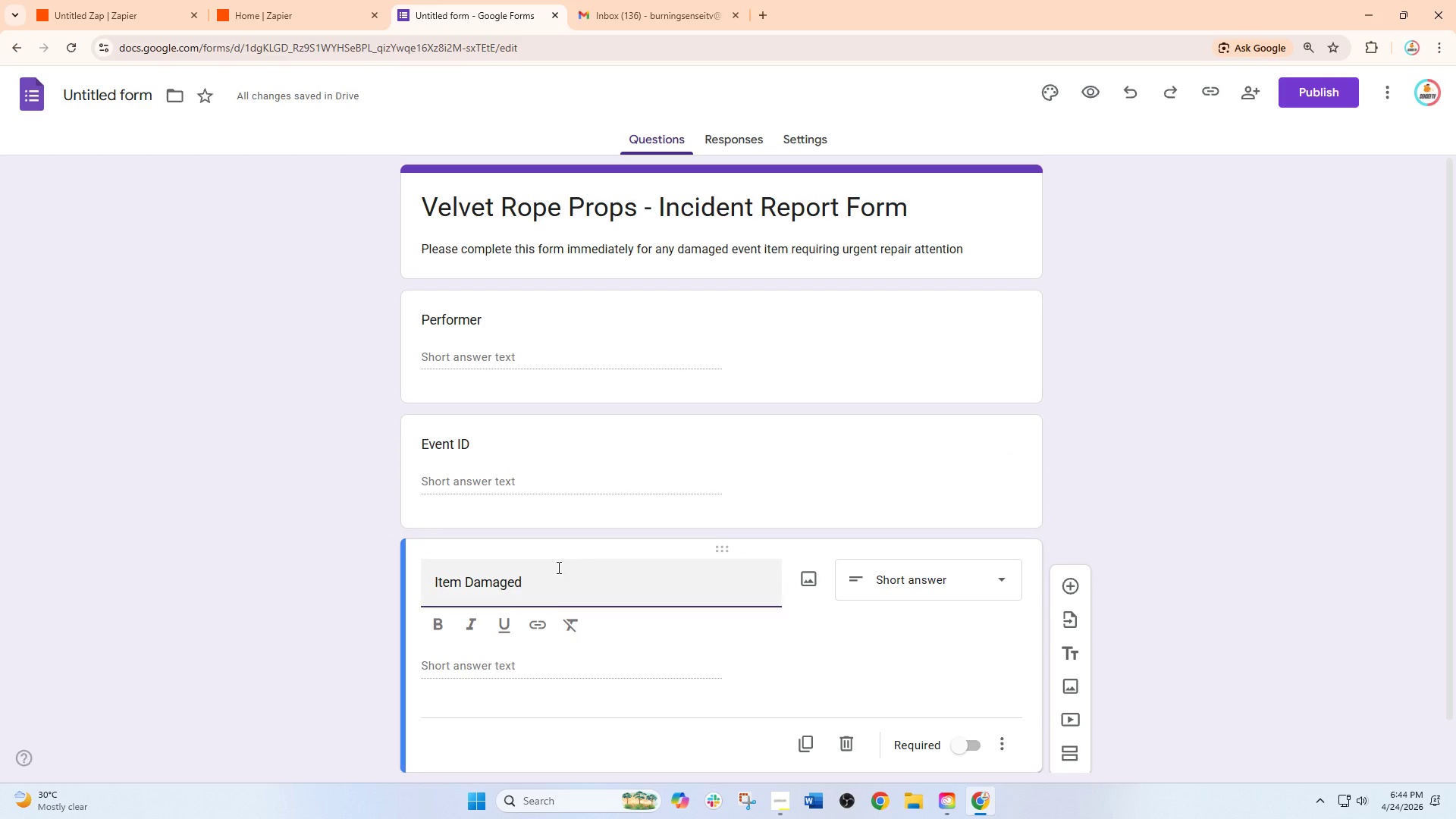 
scroll: coordinate [577, 568], scroll_direction: down, amount: 3.0
 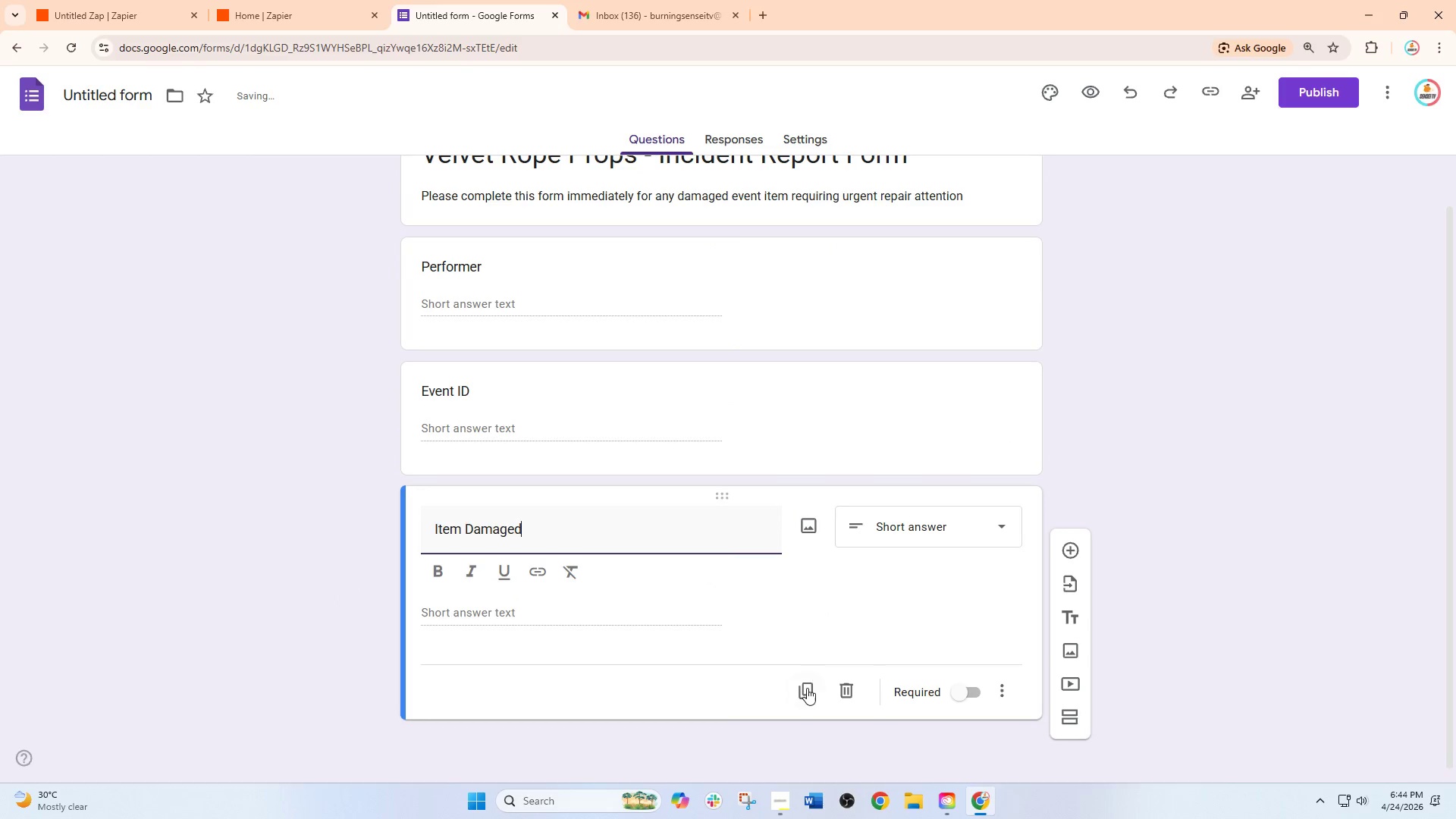 
left_click([806, 689])
 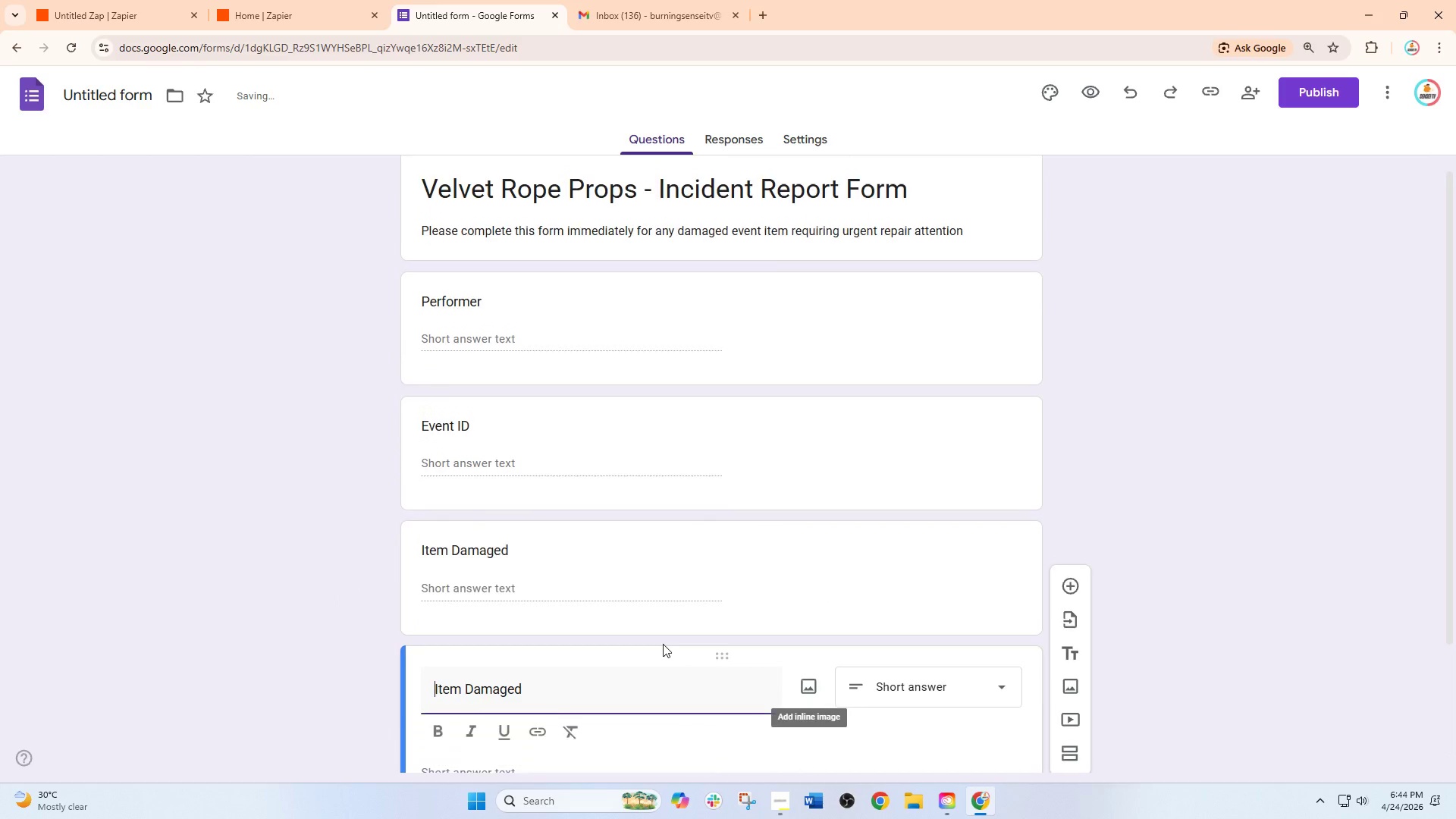 
scroll: coordinate [663, 644], scroll_direction: down, amount: 3.0
 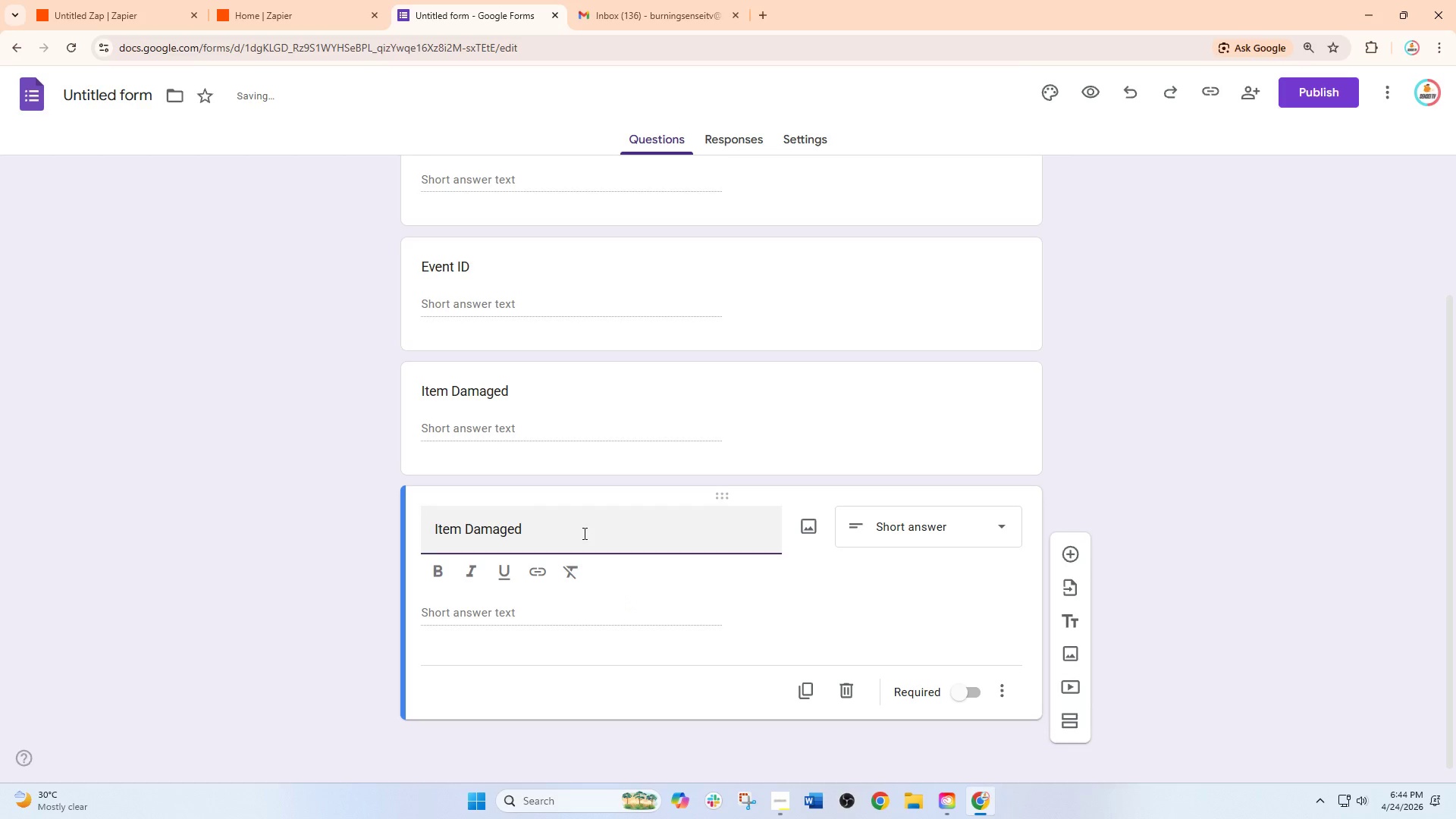 
left_click_drag(start_coordinate=[565, 530], to_coordinate=[271, 530])
 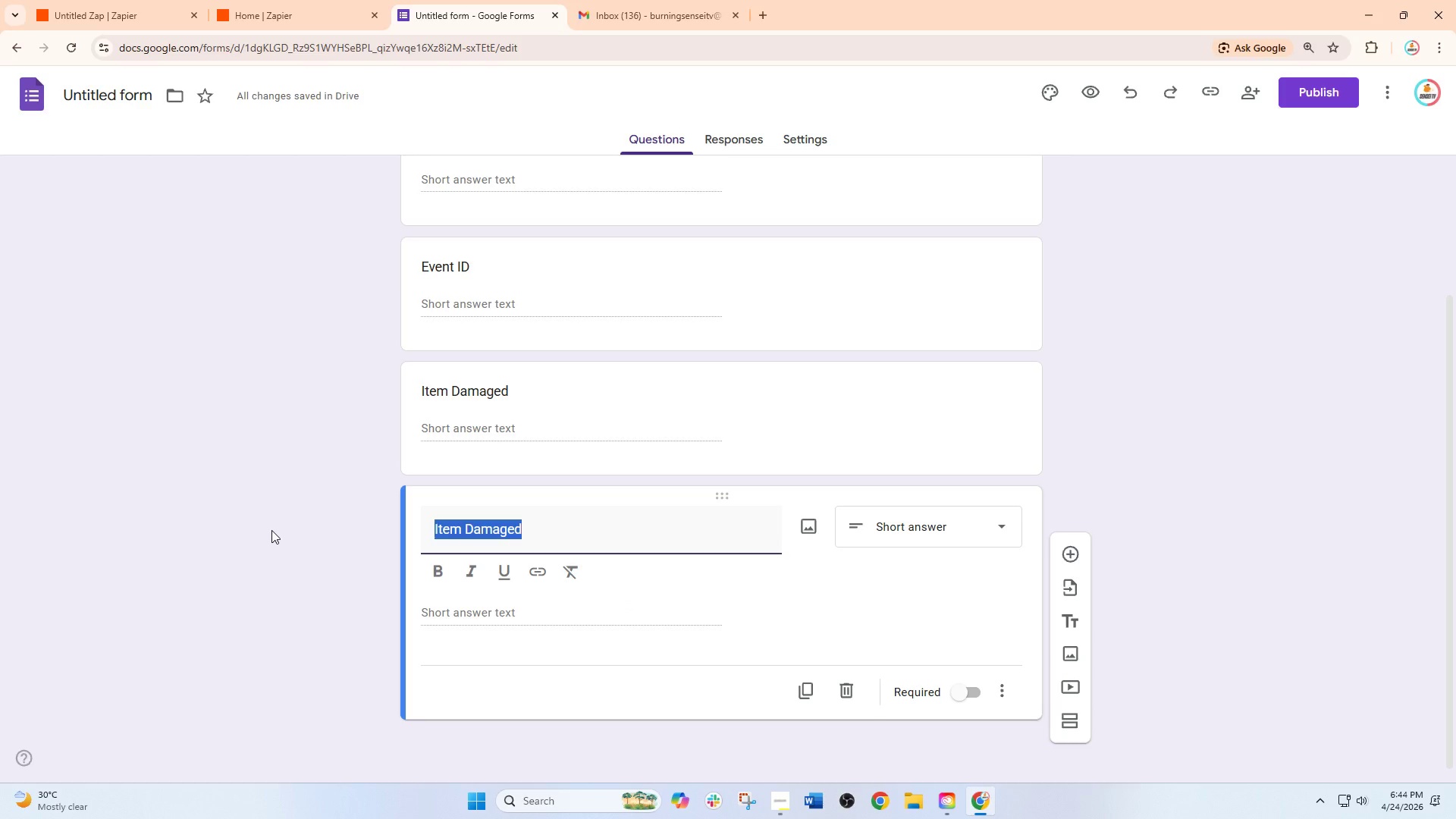 
wait(17.3)
 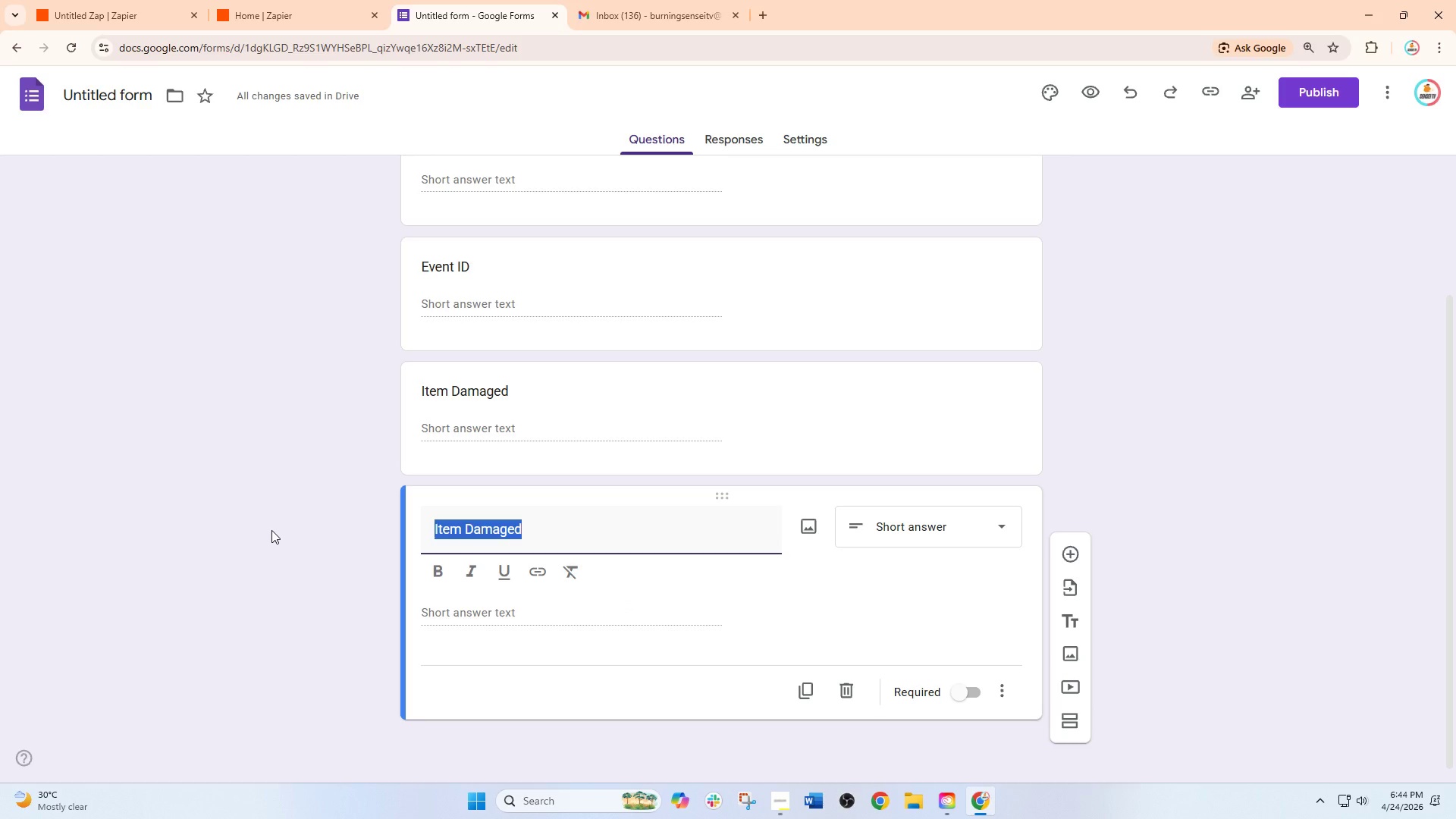 
left_click([944, 535])
 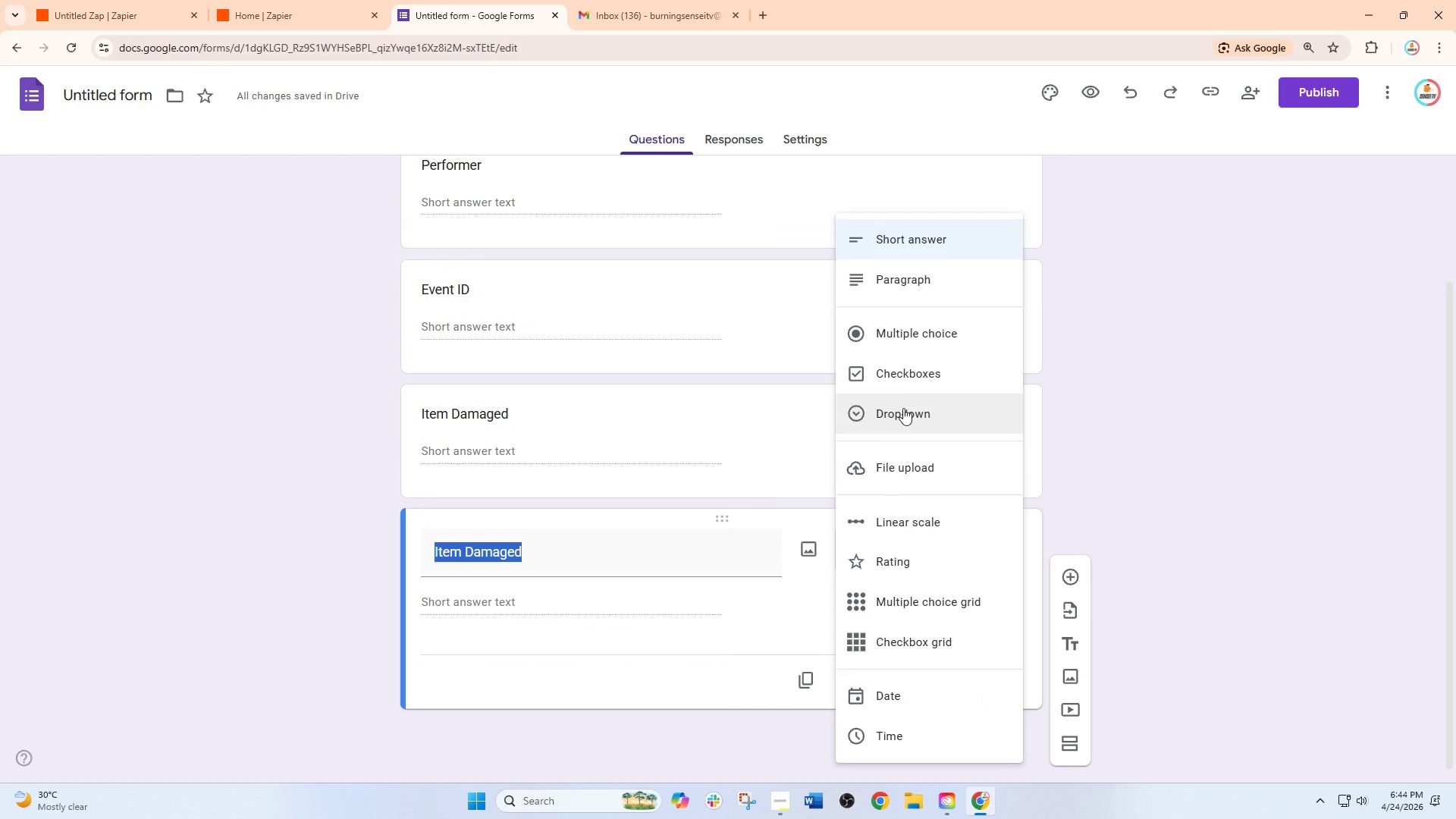 
left_click([903, 413])
 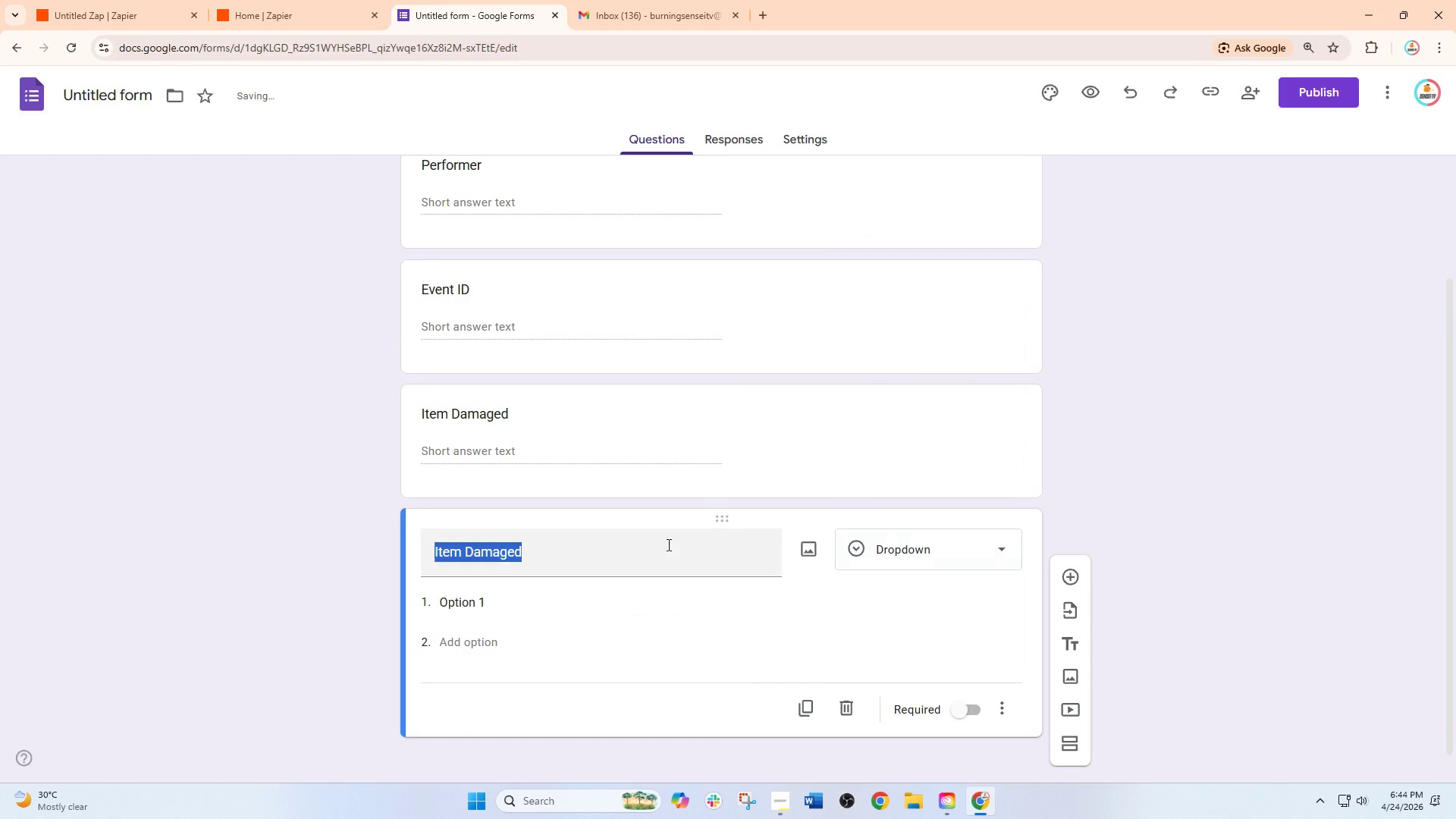 
scroll: coordinate [661, 554], scroll_direction: down, amount: 2.0
 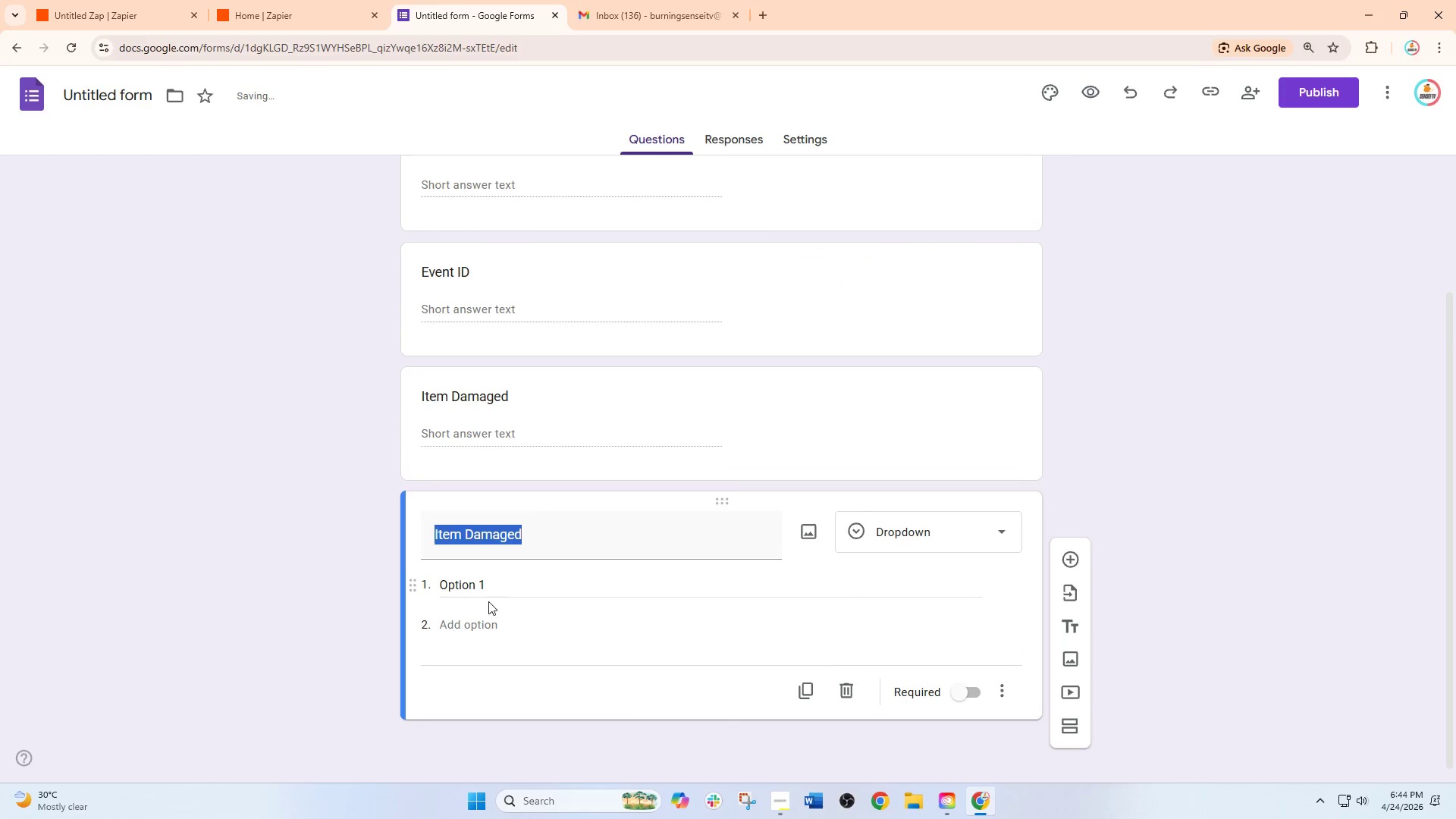 
left_click([488, 601])
 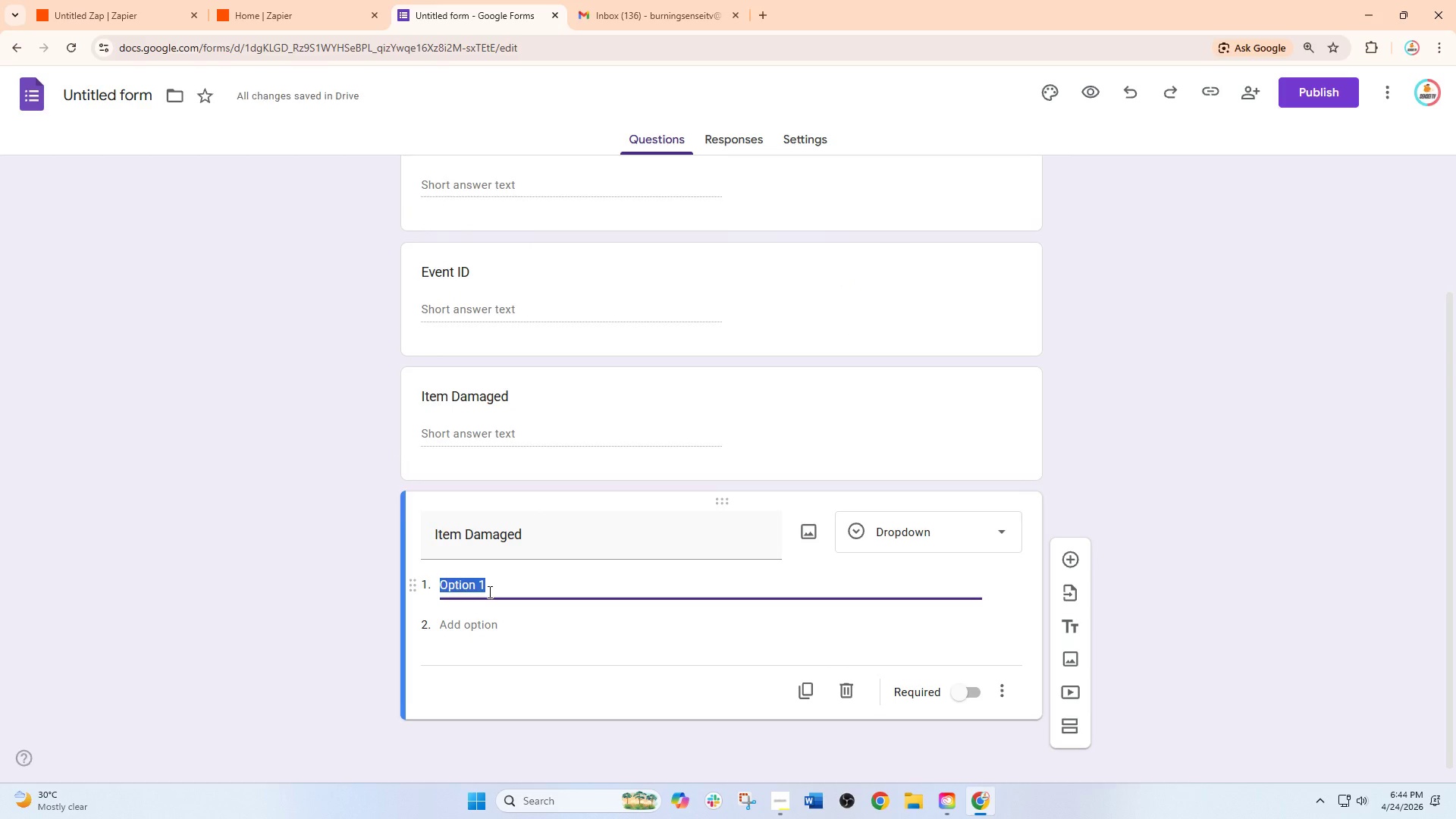 
type(Luxury Photo Booth)
 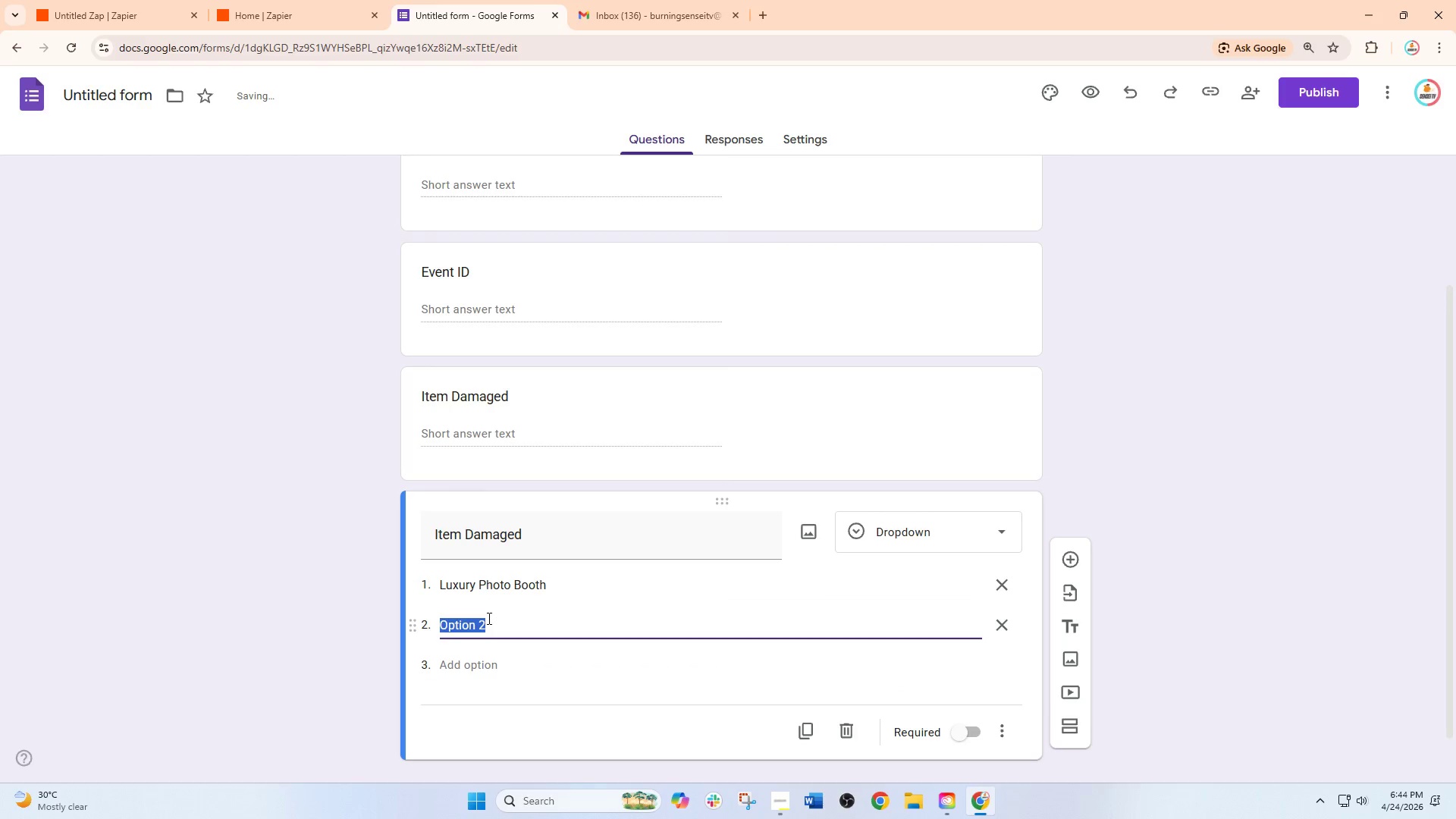 
type(Vu)
key(Backspace)
type(intage Be)
key(Backspace)
key(Backspace)
type(Velvet Soi)
key(Backspace)
type(fa)
 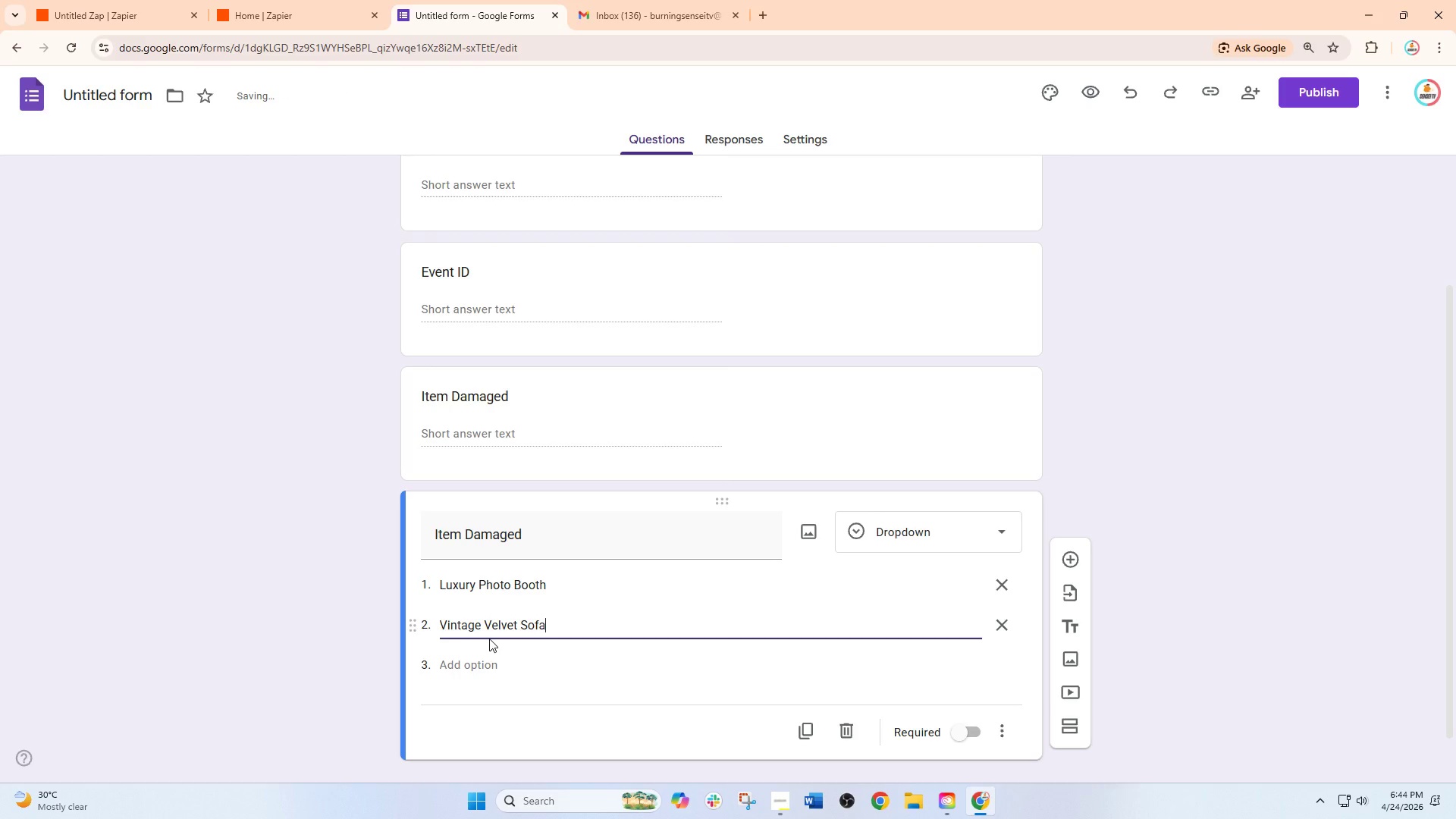 
left_click([484, 664])
 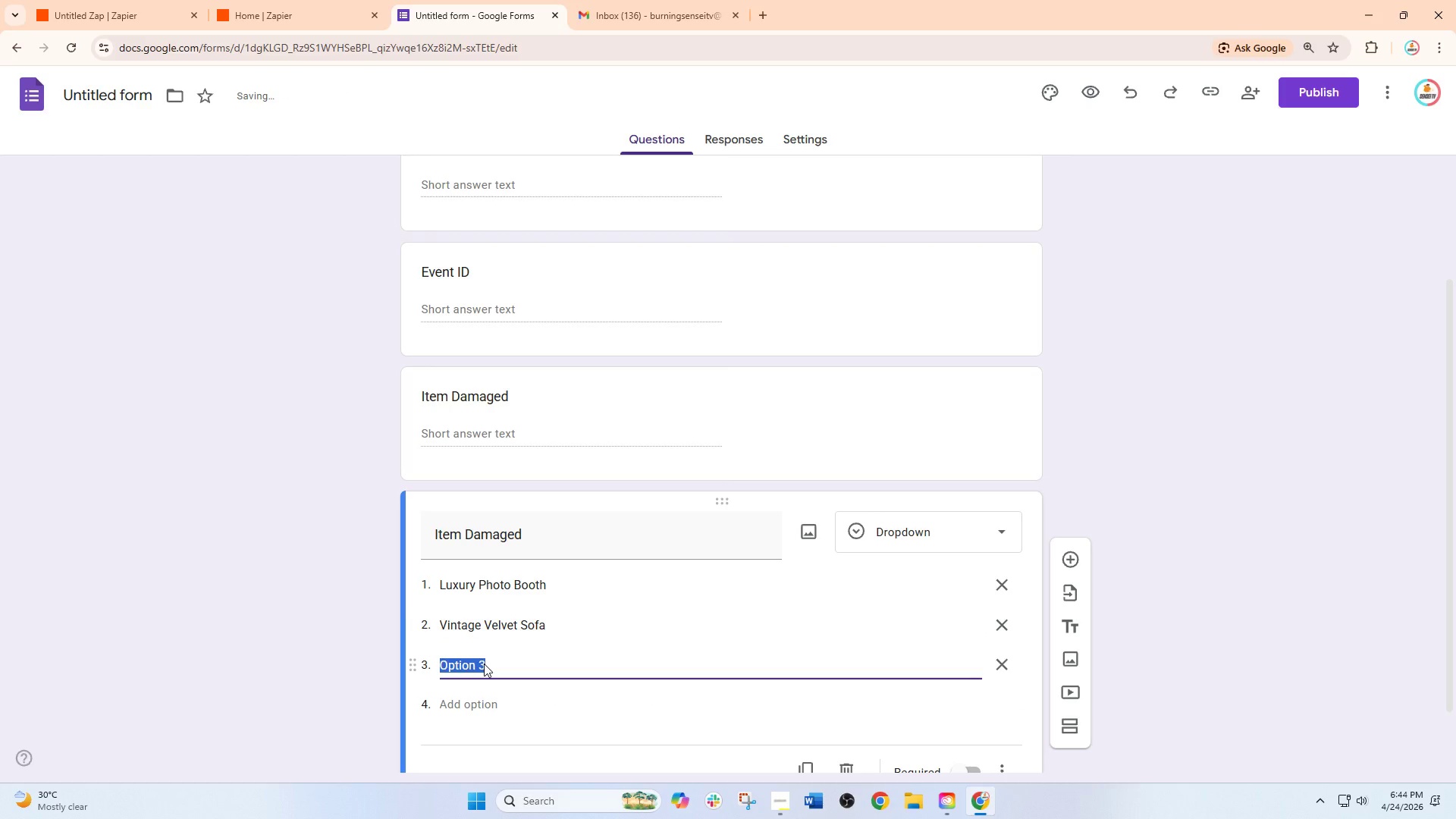 
type(Crystal backf)
key(Backspace)
type(drop pane)
key(Backspace)
key(Backspace)
key(Backspace)
key(Backspace)
type(Panel)
 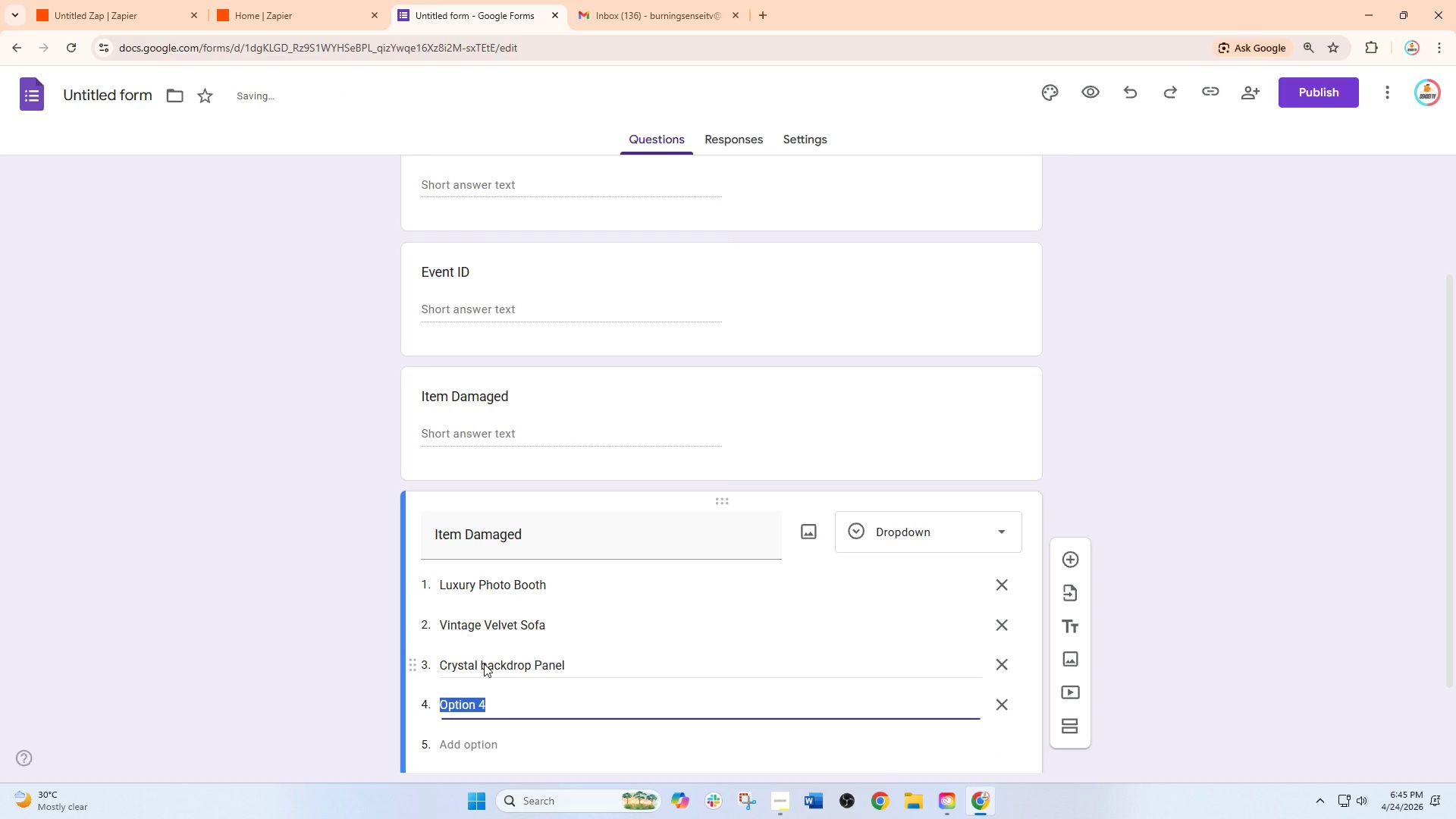 
 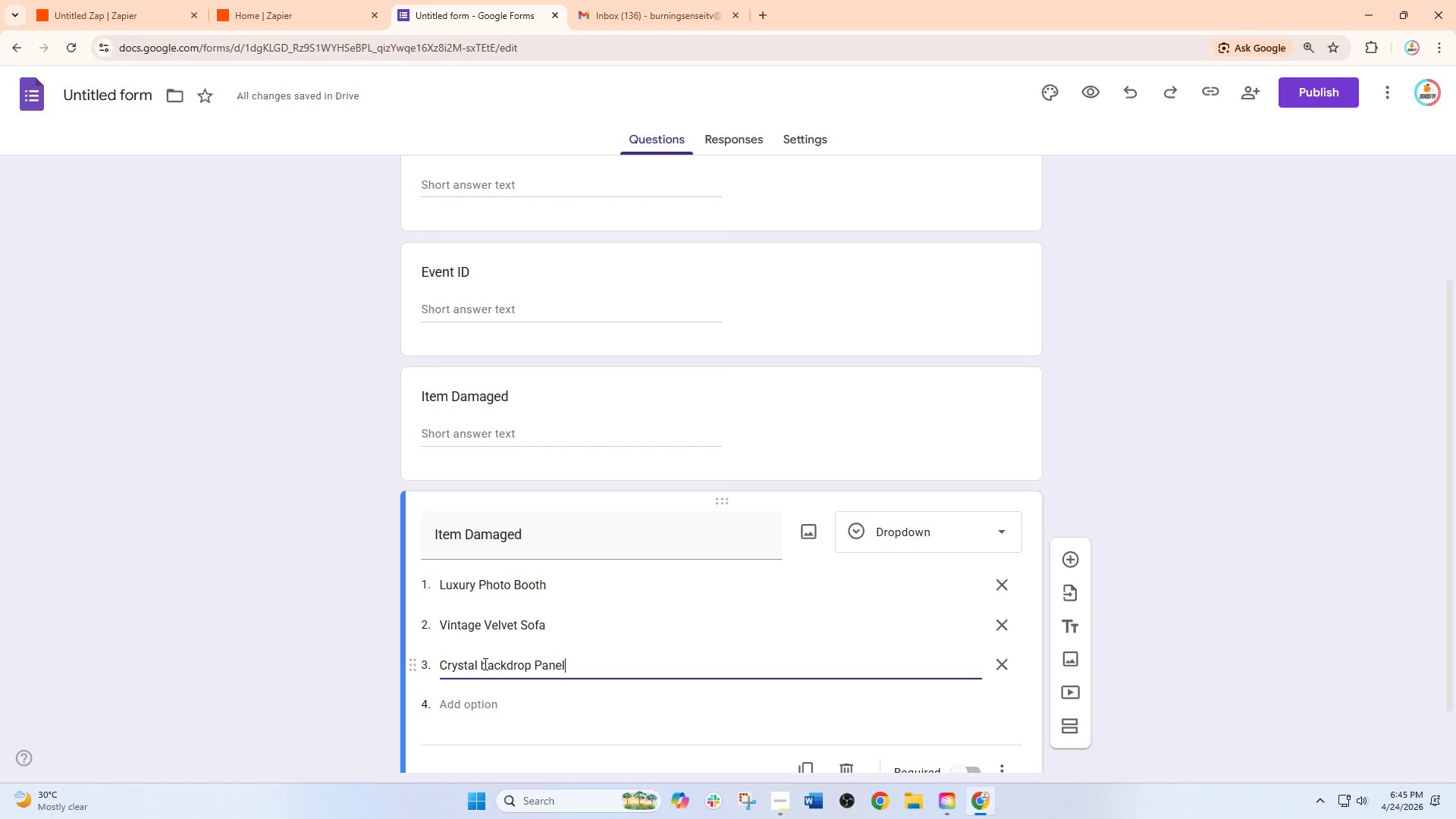 
key(Enter)
 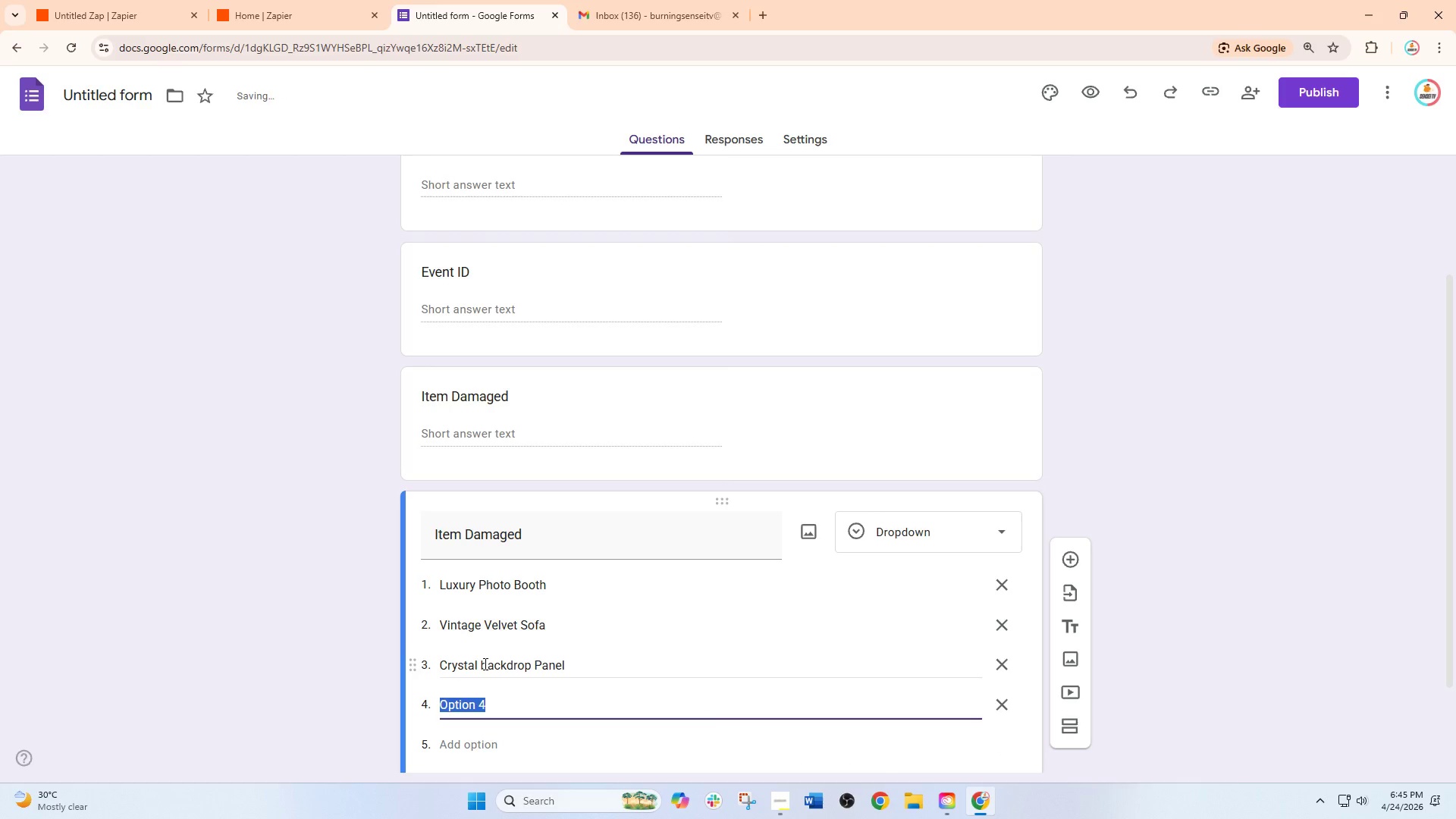 
type(Gold Lounge Chair)
 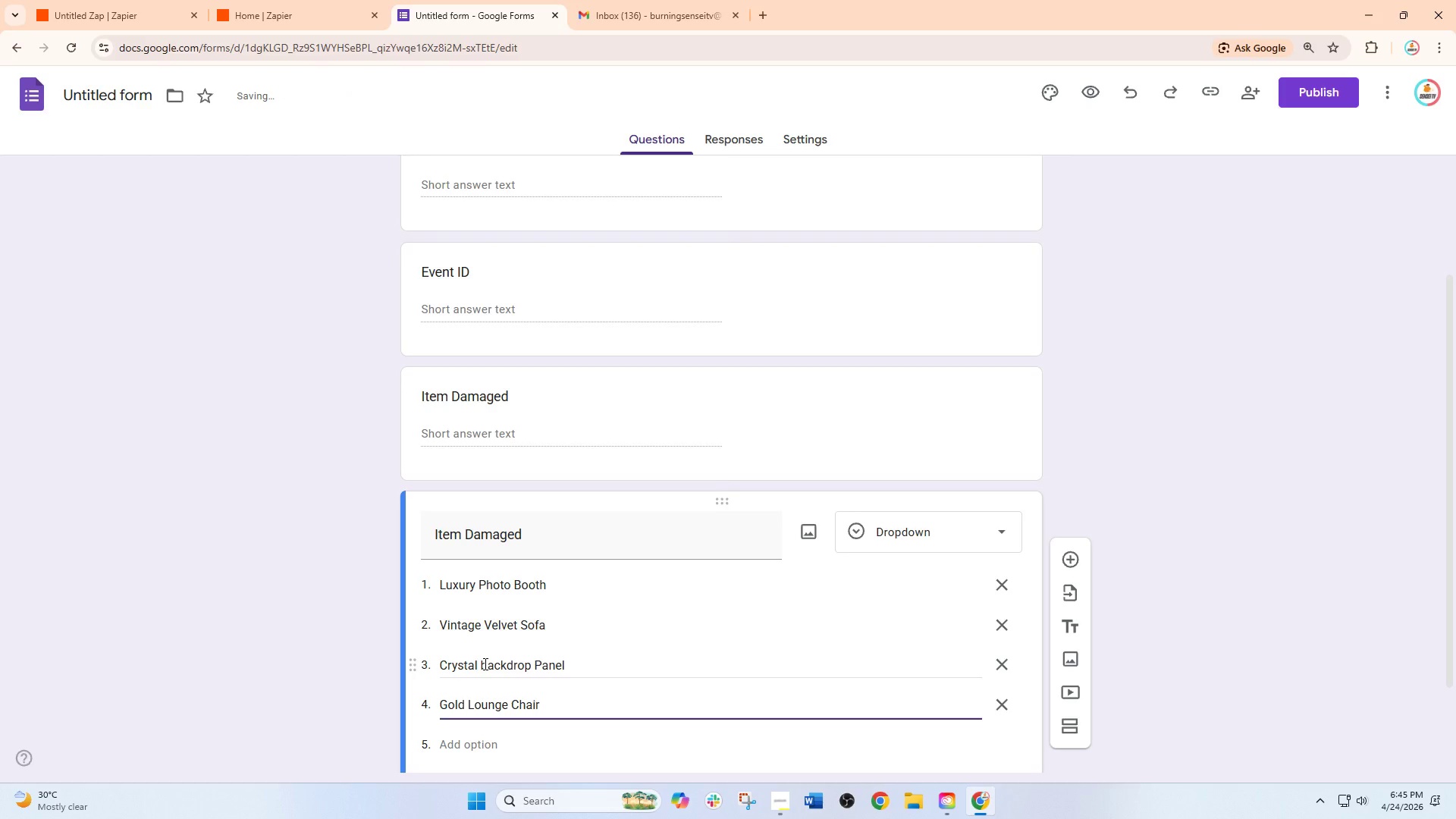 
left_click([498, 632])
 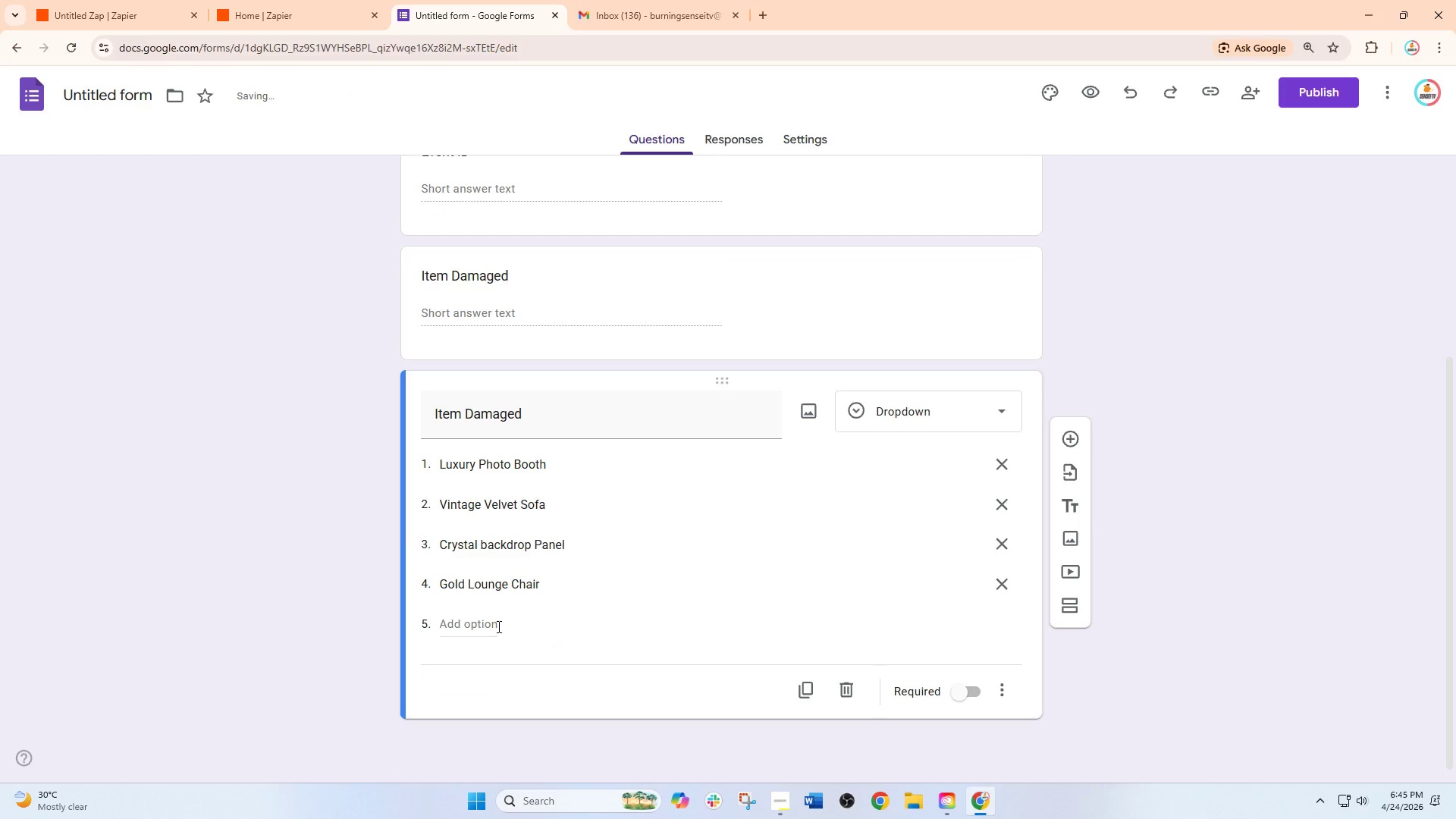 
scroll: coordinate [484, 664], scroll_direction: down, amount: 3.0
 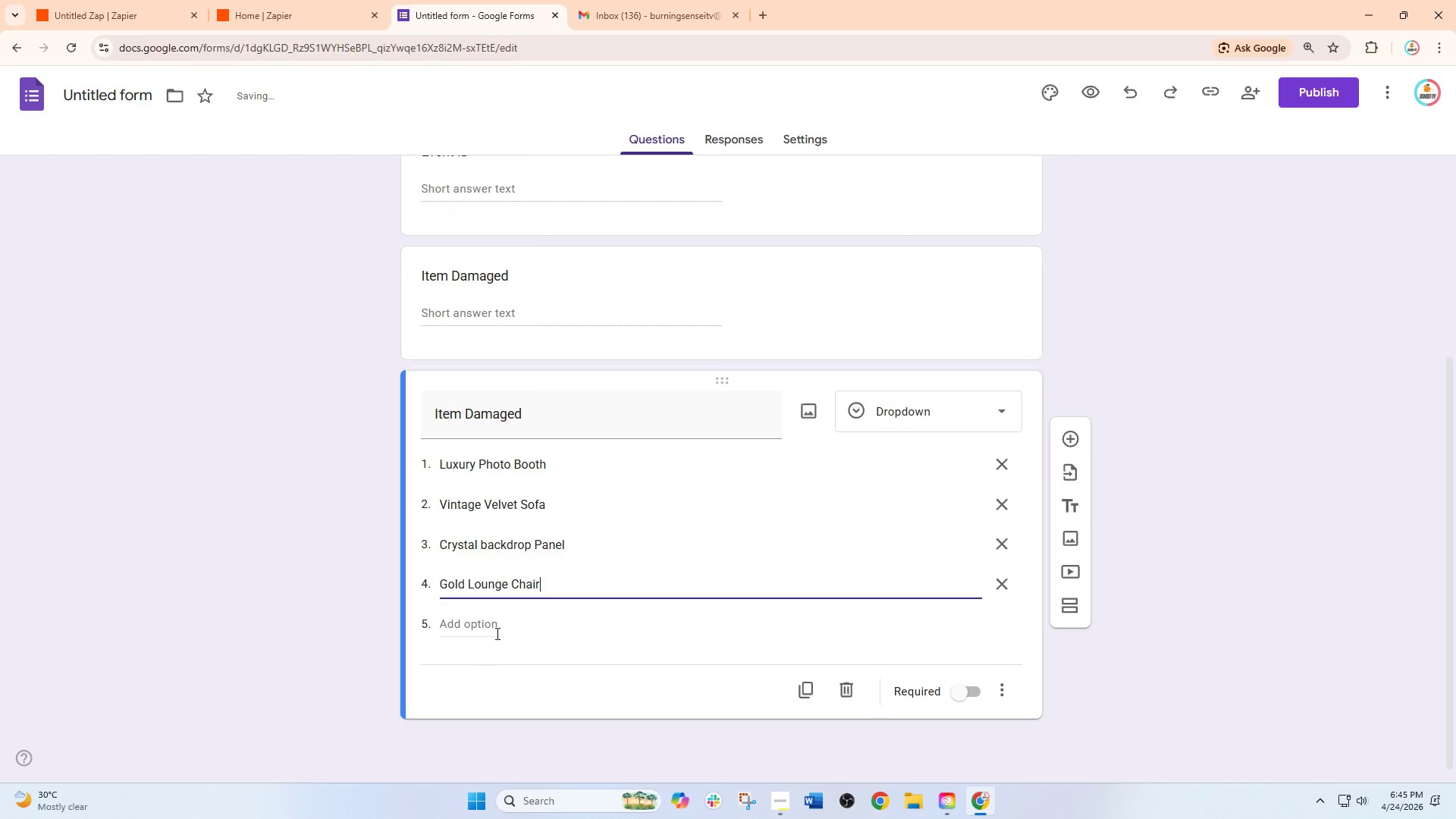 
left_click([497, 626])
 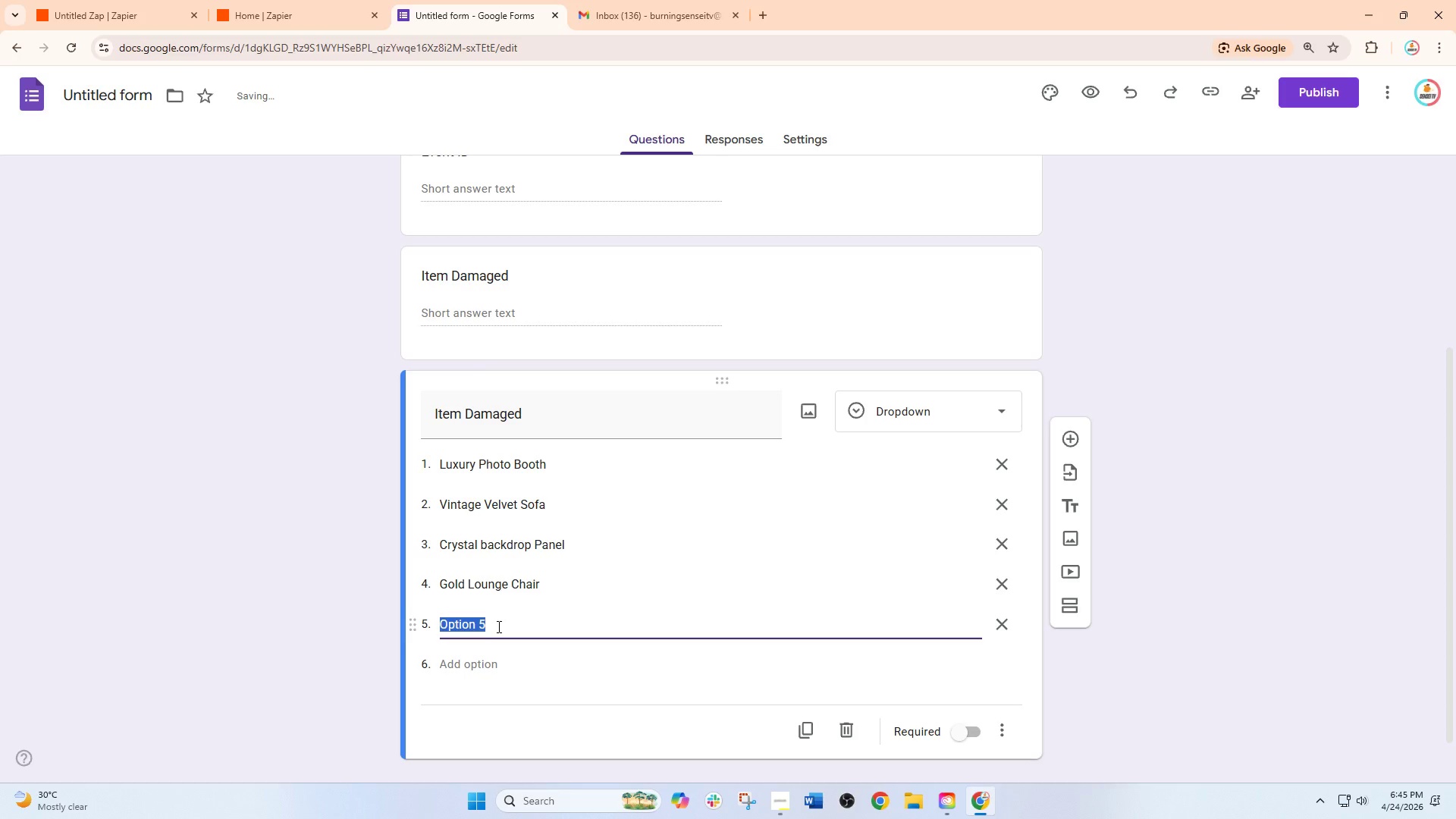 
type(LED m)
key(Backspace)
type(Mirror Booth)
 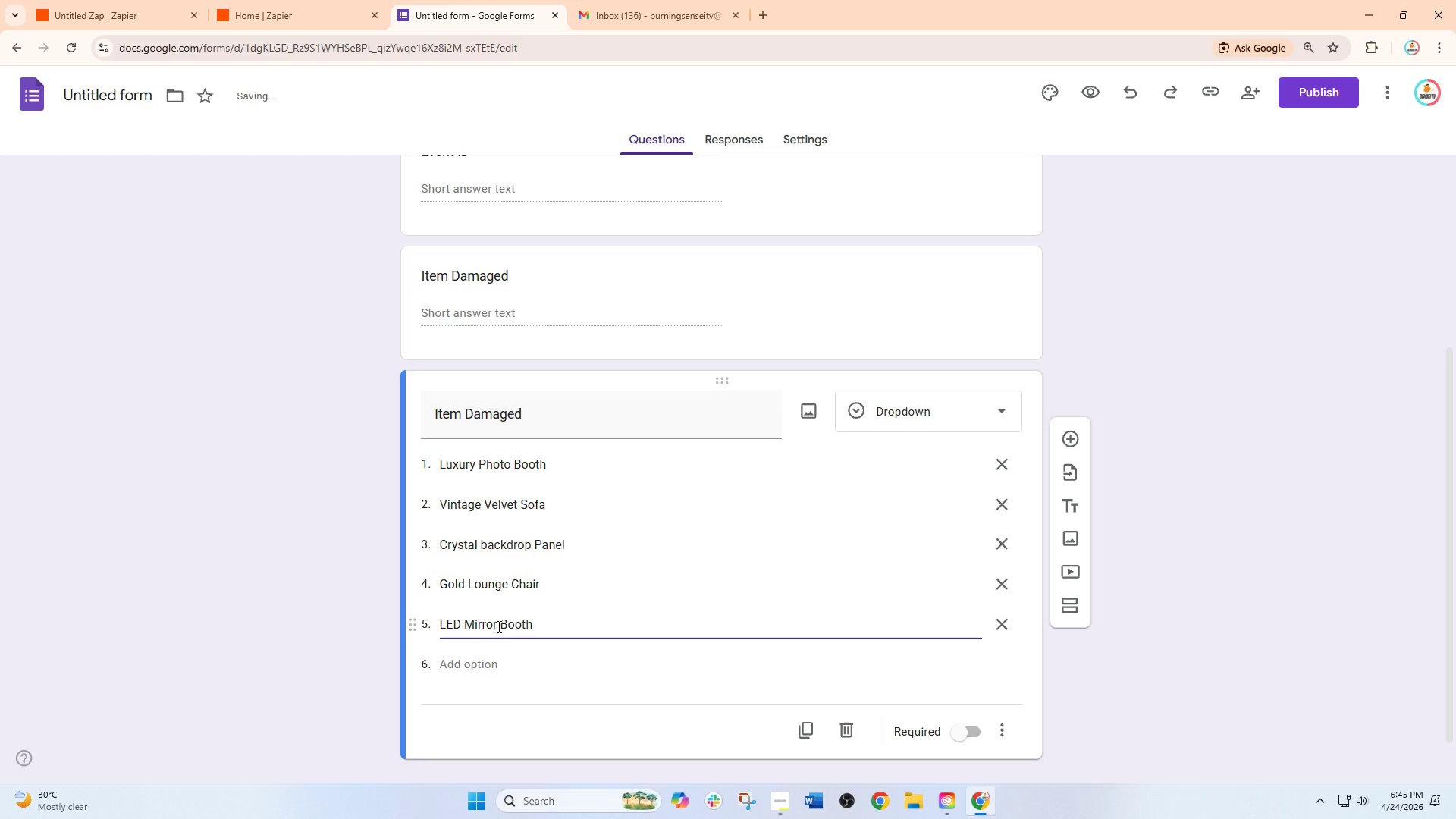 
left_click([492, 661])
 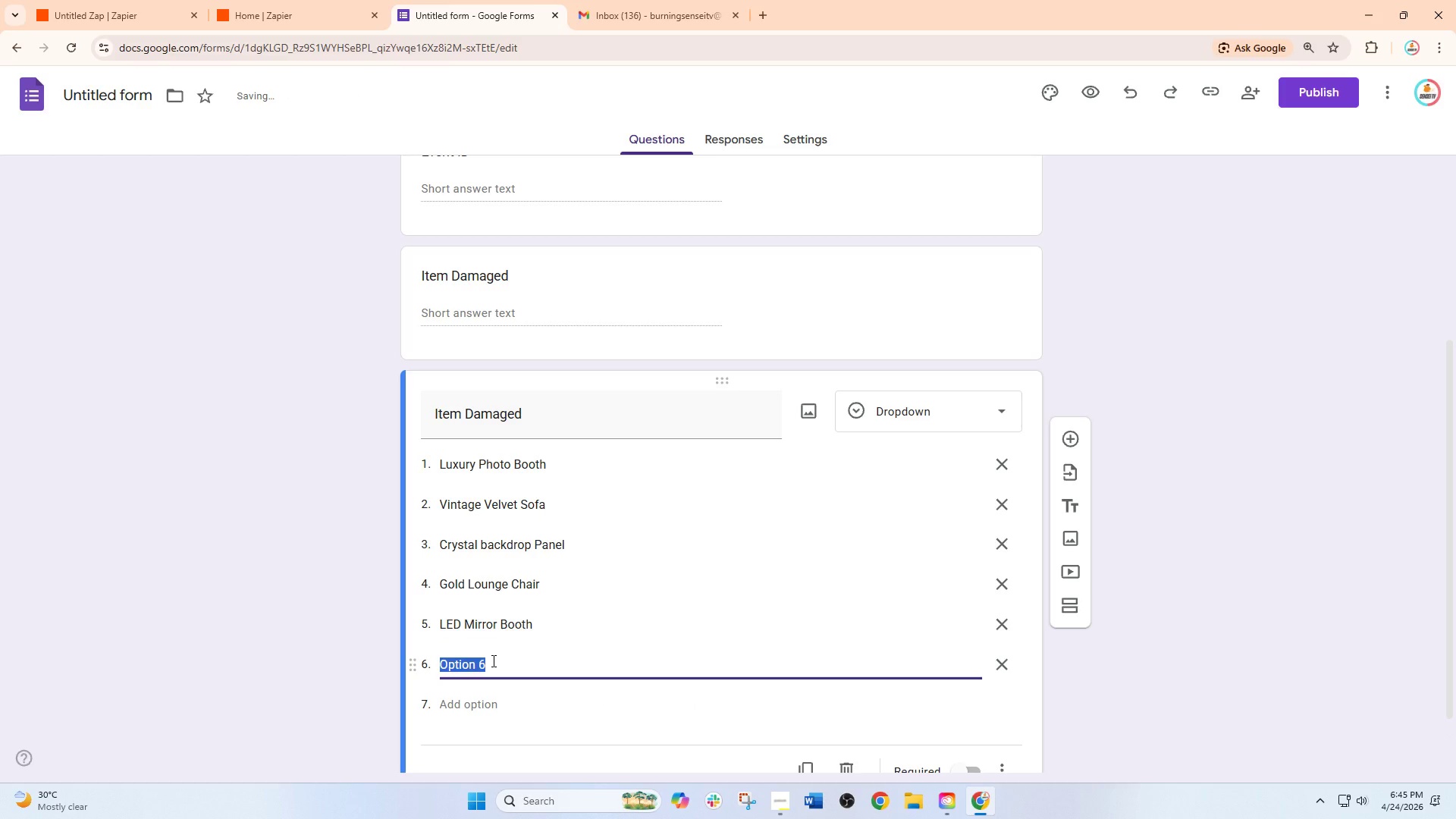 
type(Floaral )
key(Backspace)
key(Backspace)
key(Backspace)
key(Backspace)
key(Backspace)
type(ral Arch)
 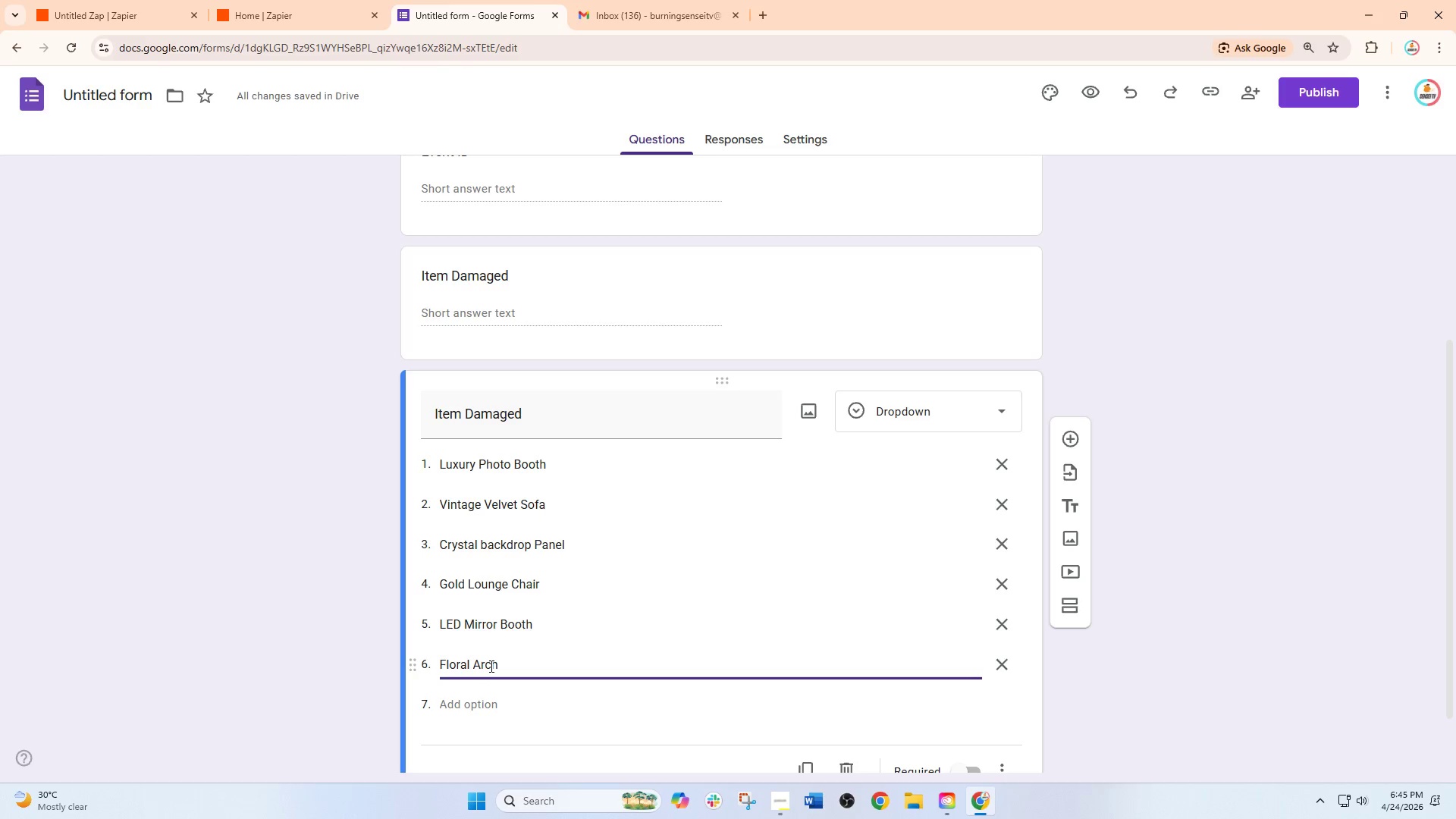 
type( Setup)
 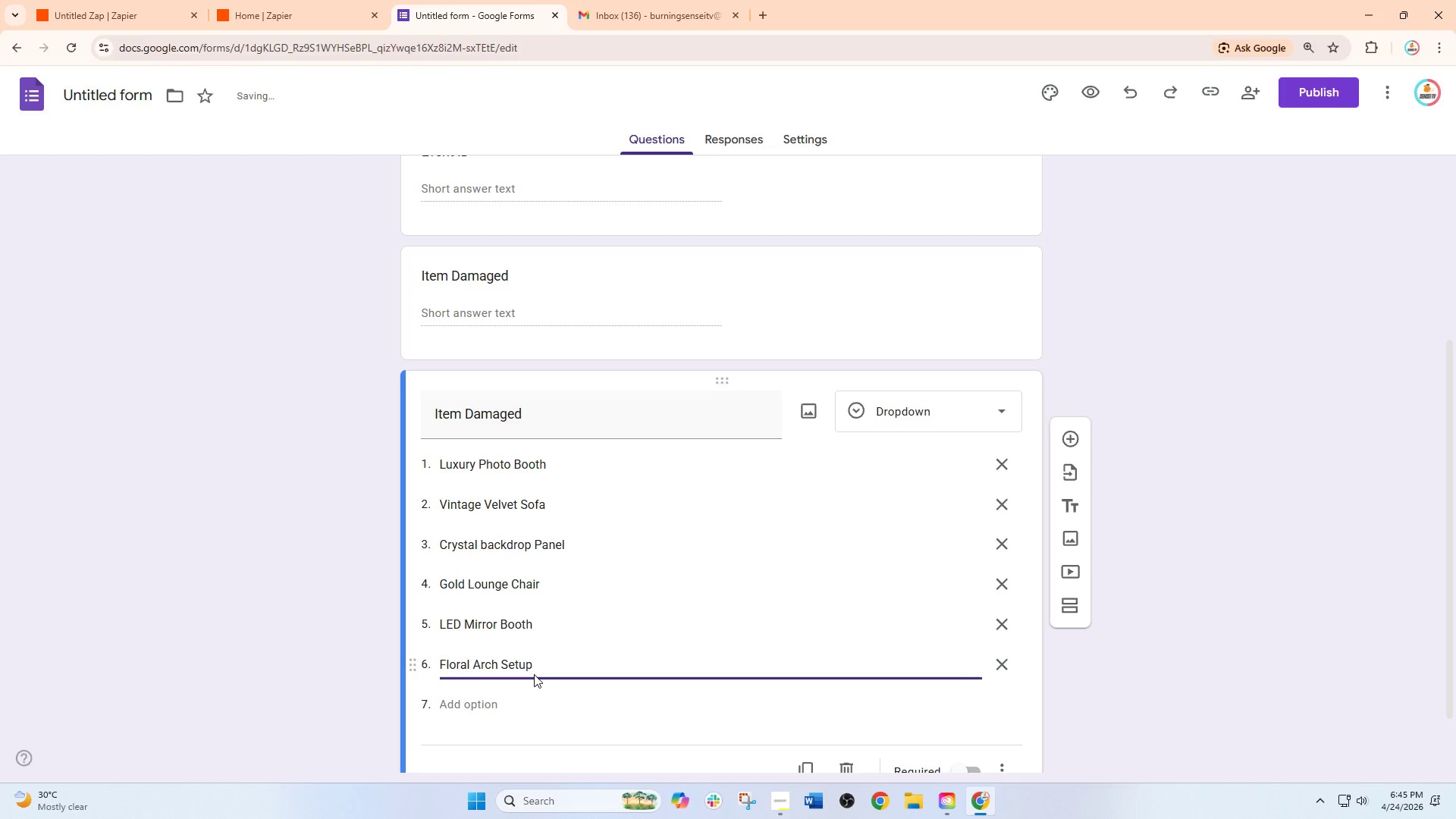 
scroll: coordinate [534, 674], scroll_direction: down, amount: 2.0
 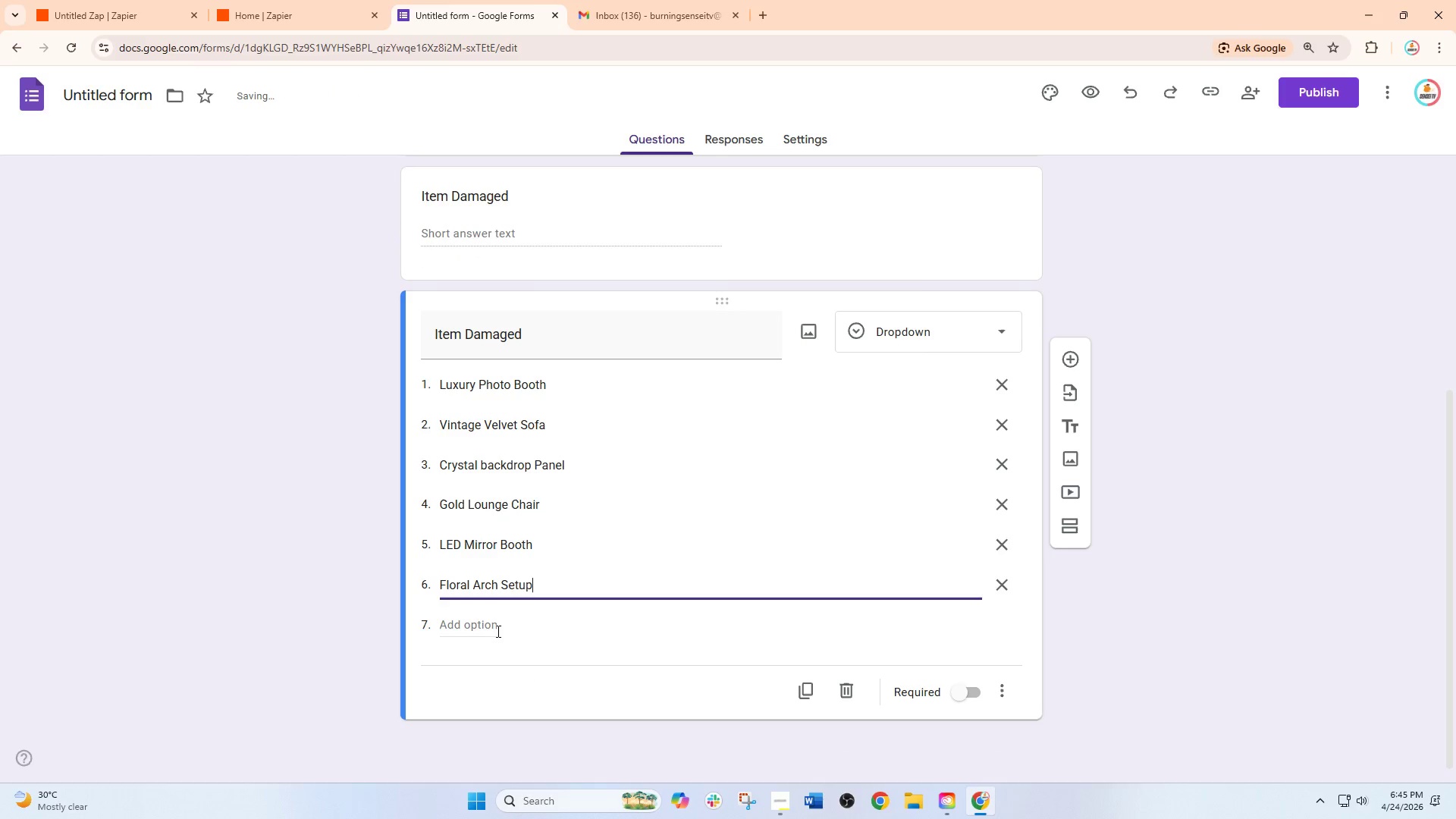 
left_click([497, 631])
 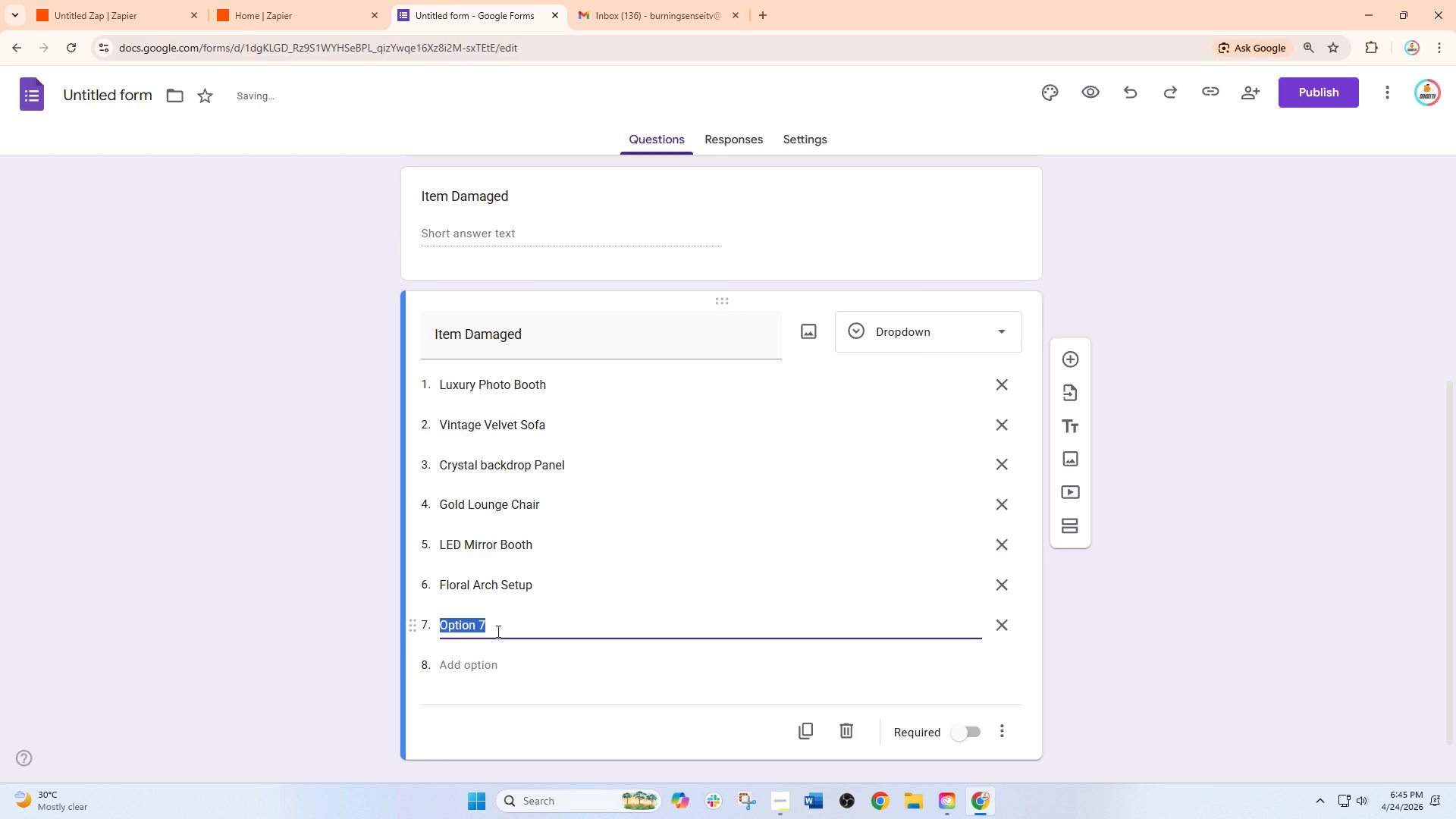 
type(LED mirrror booth)
 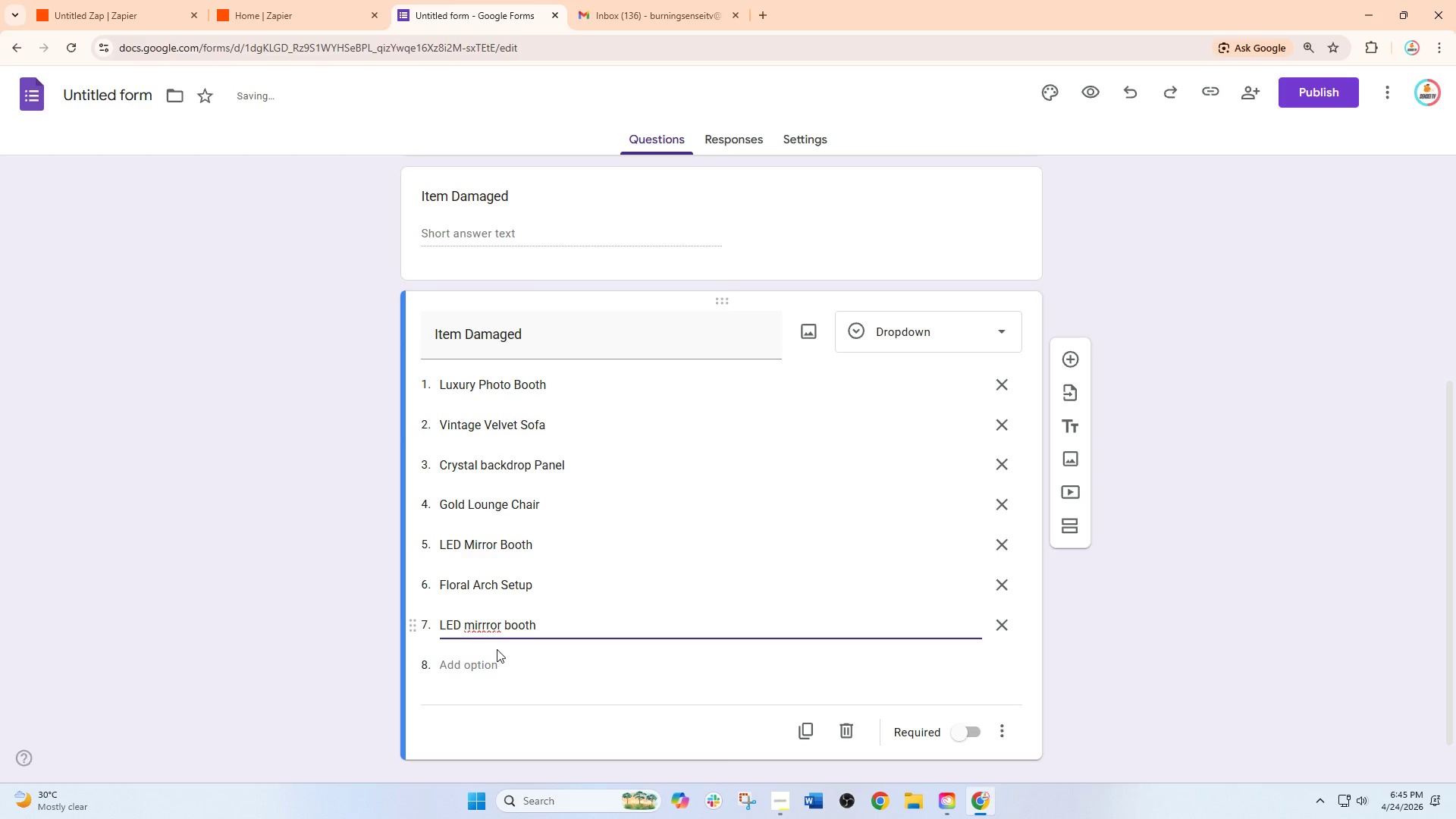 
left_click([495, 663])
 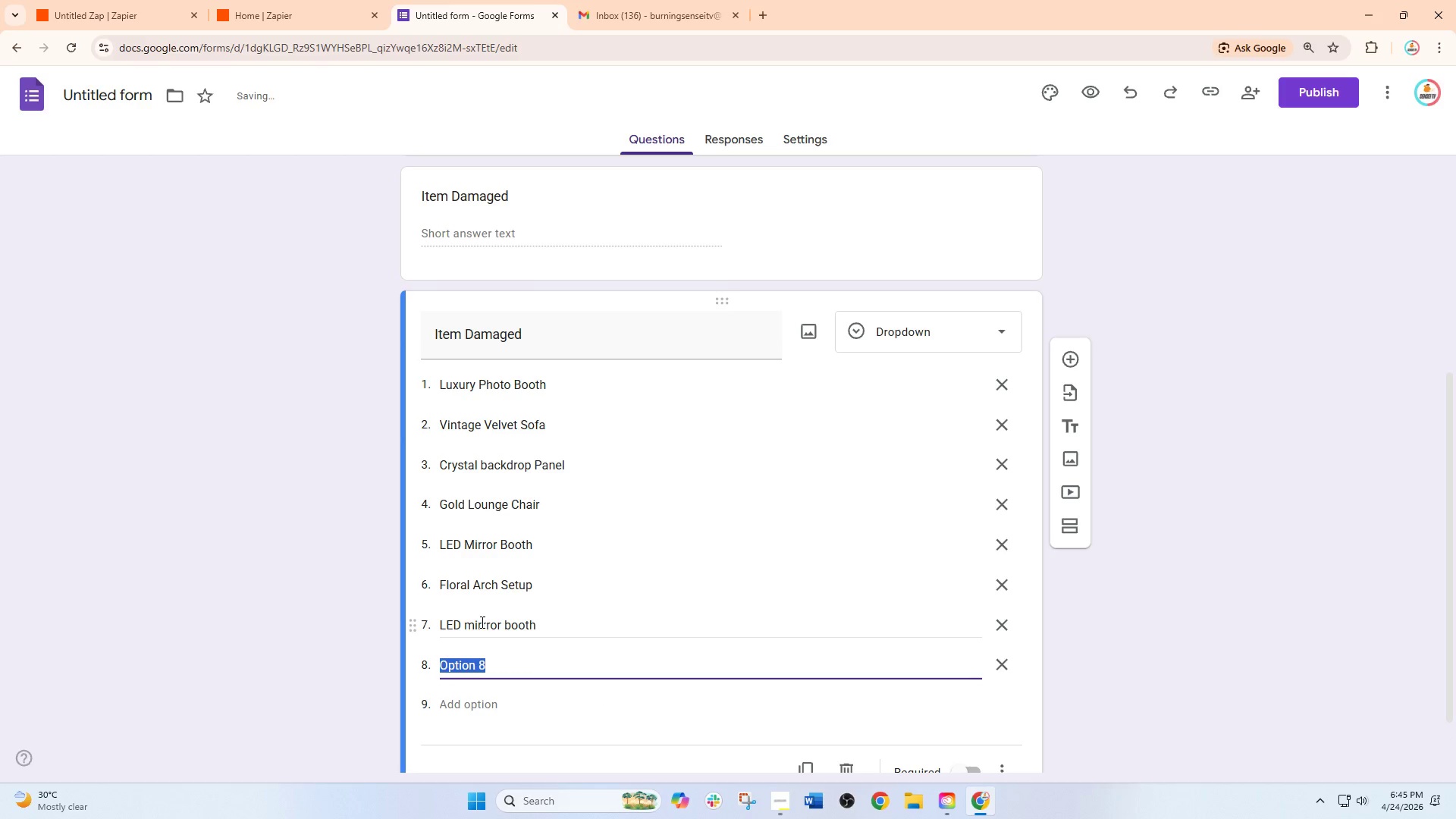 
double_click([482, 625])
 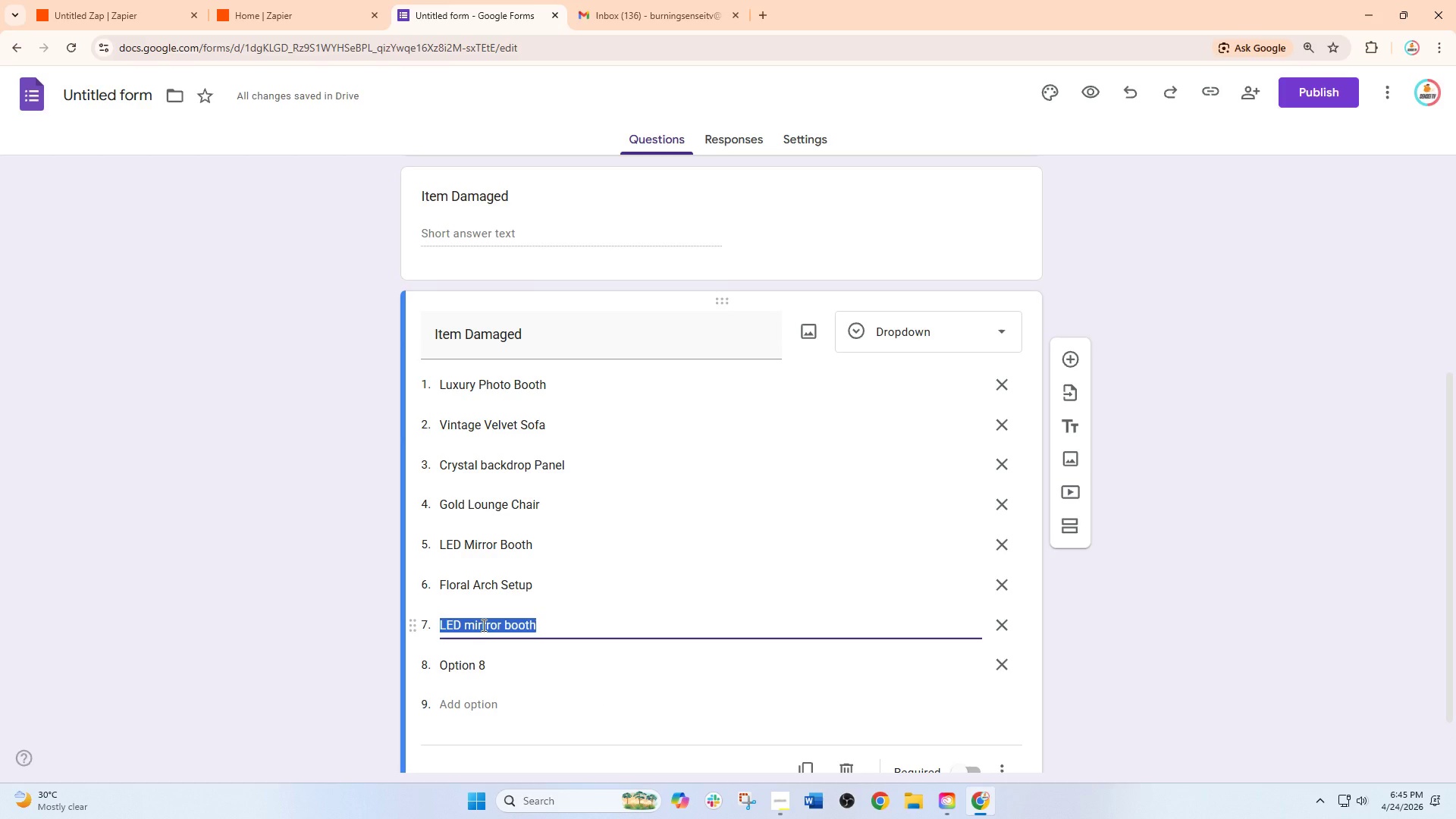 
triple_click([482, 625])
 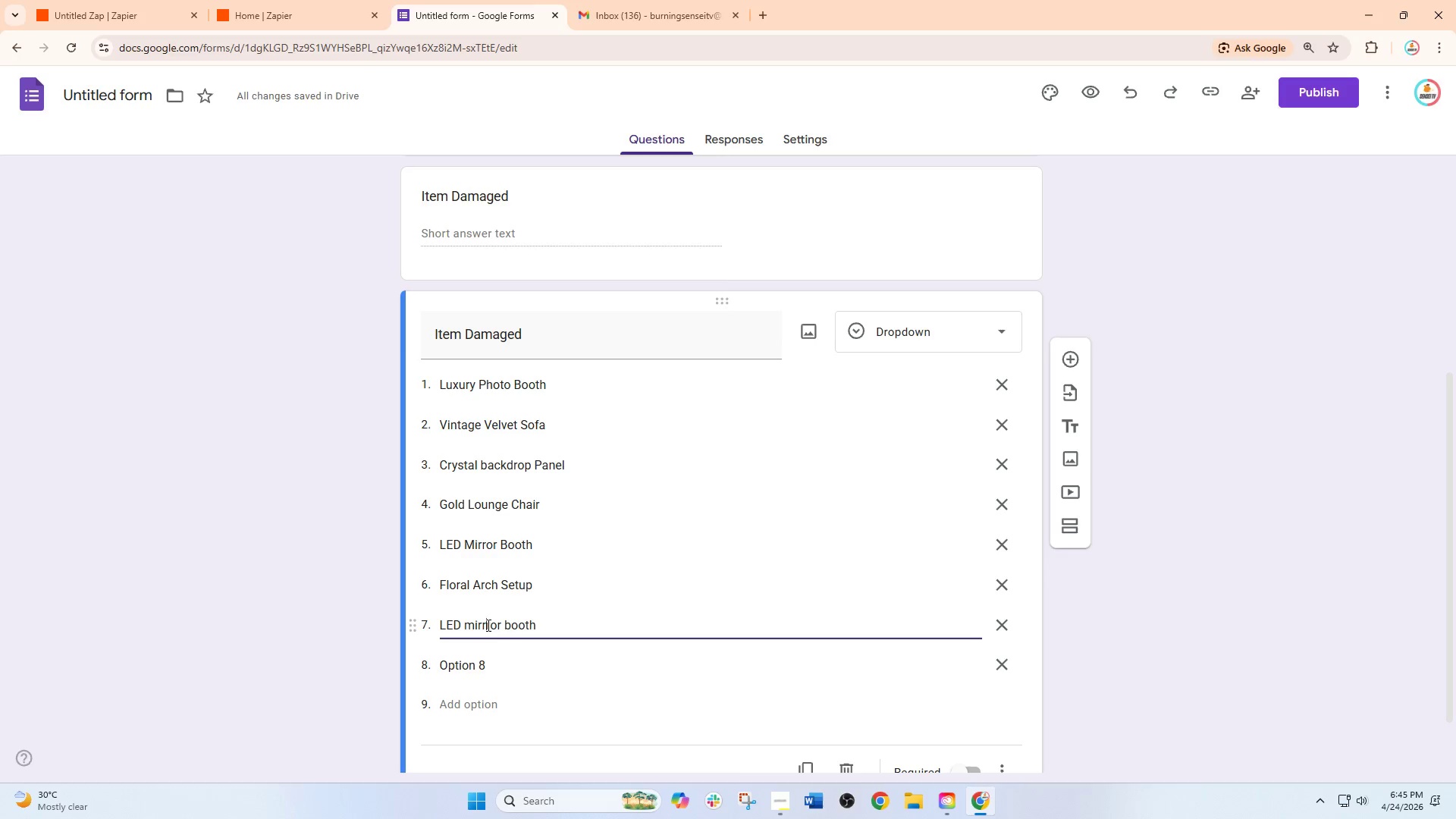 
double_click([487, 625])
 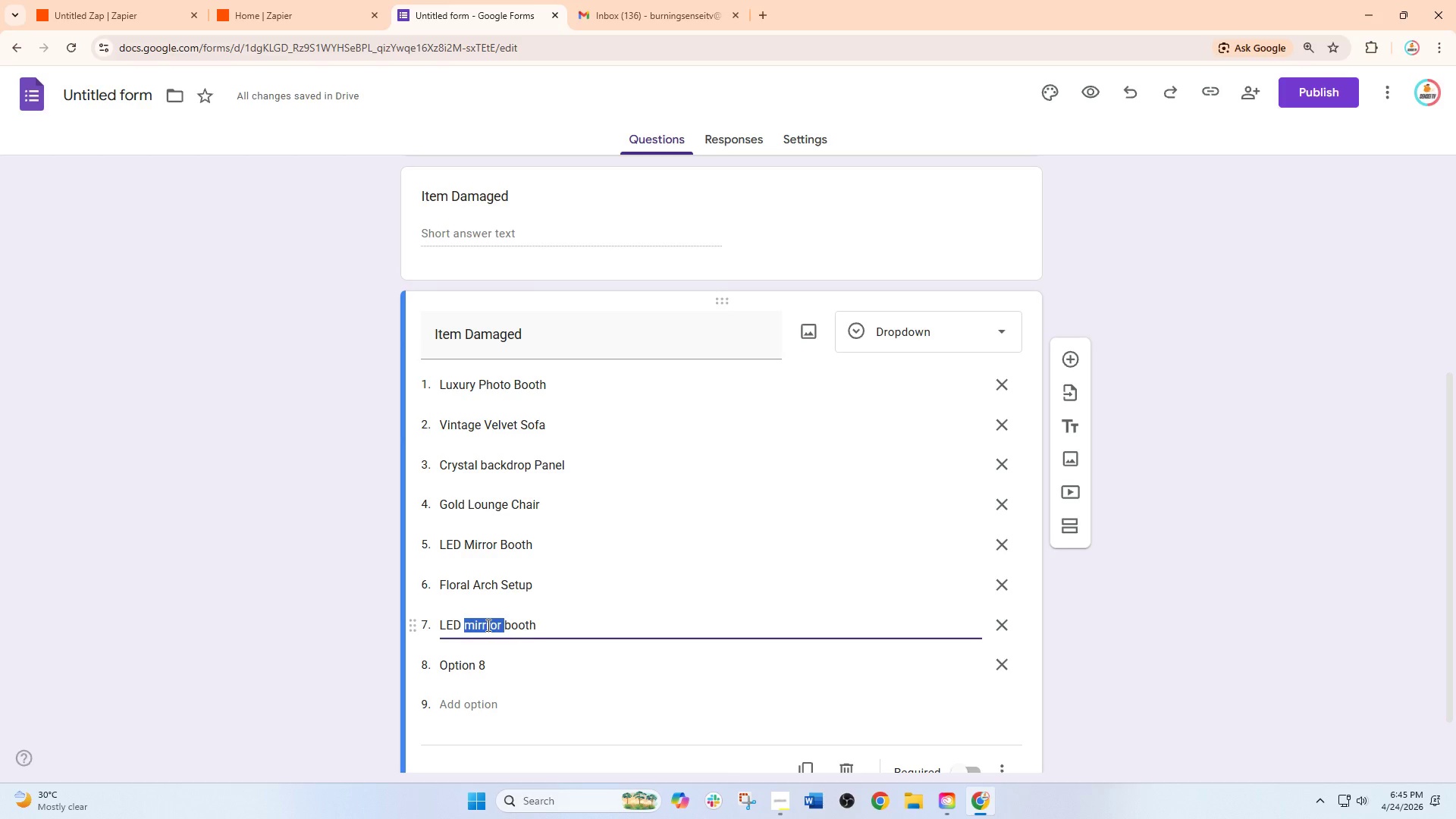 
triple_click([487, 625])
 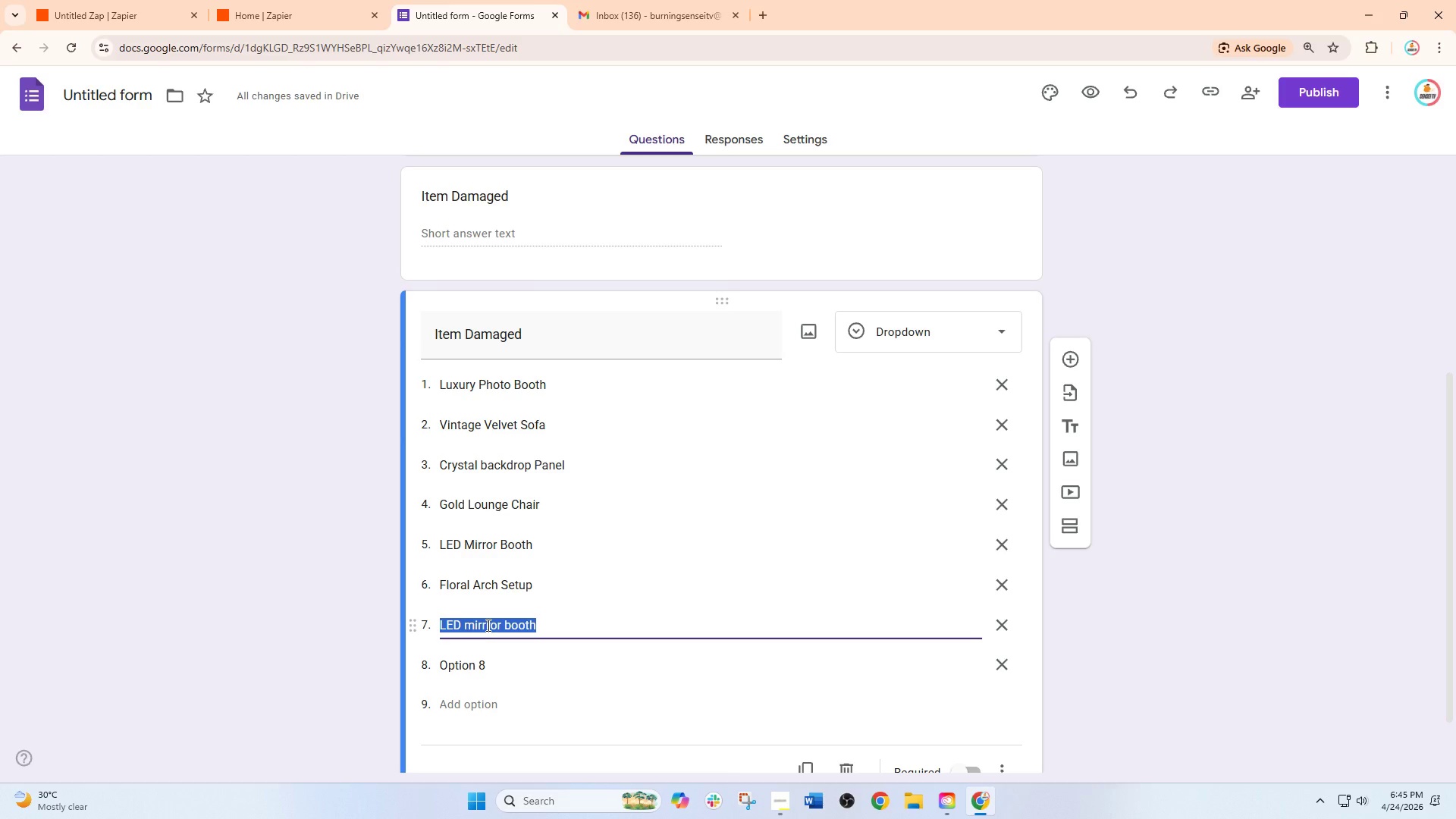 
triple_click([487, 625])
 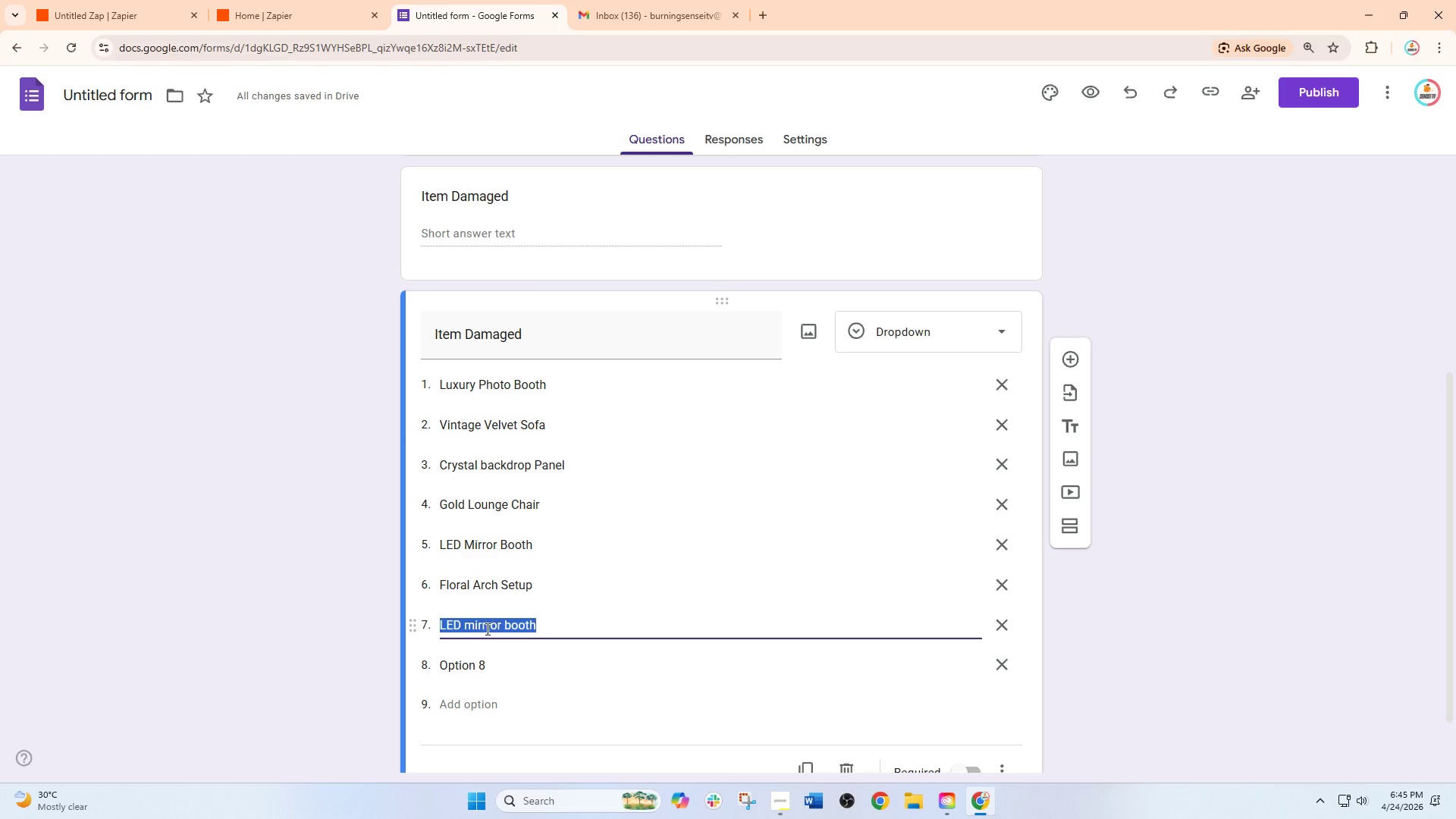 
triple_click([485, 635])
 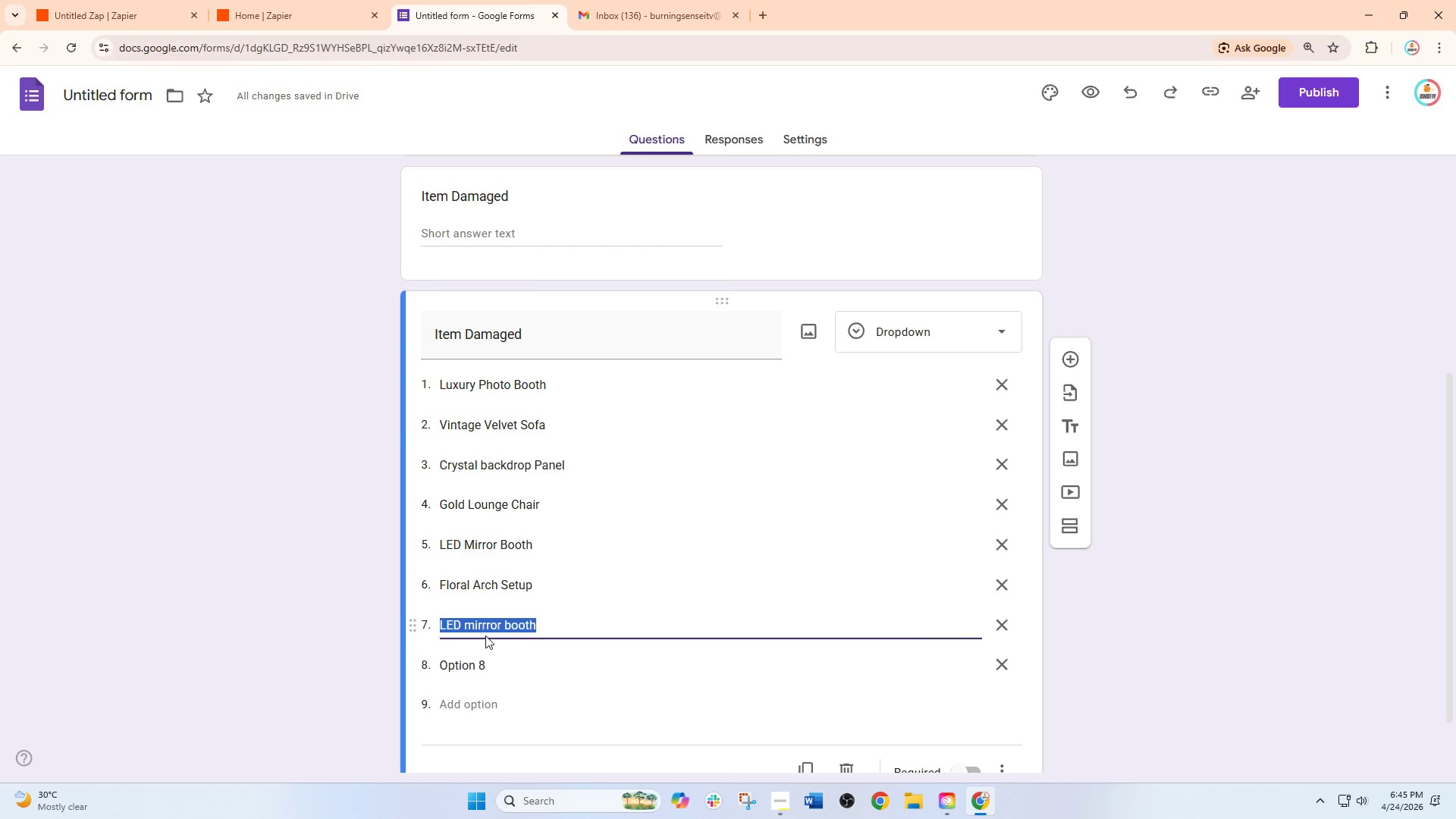 
left_click([485, 631])
 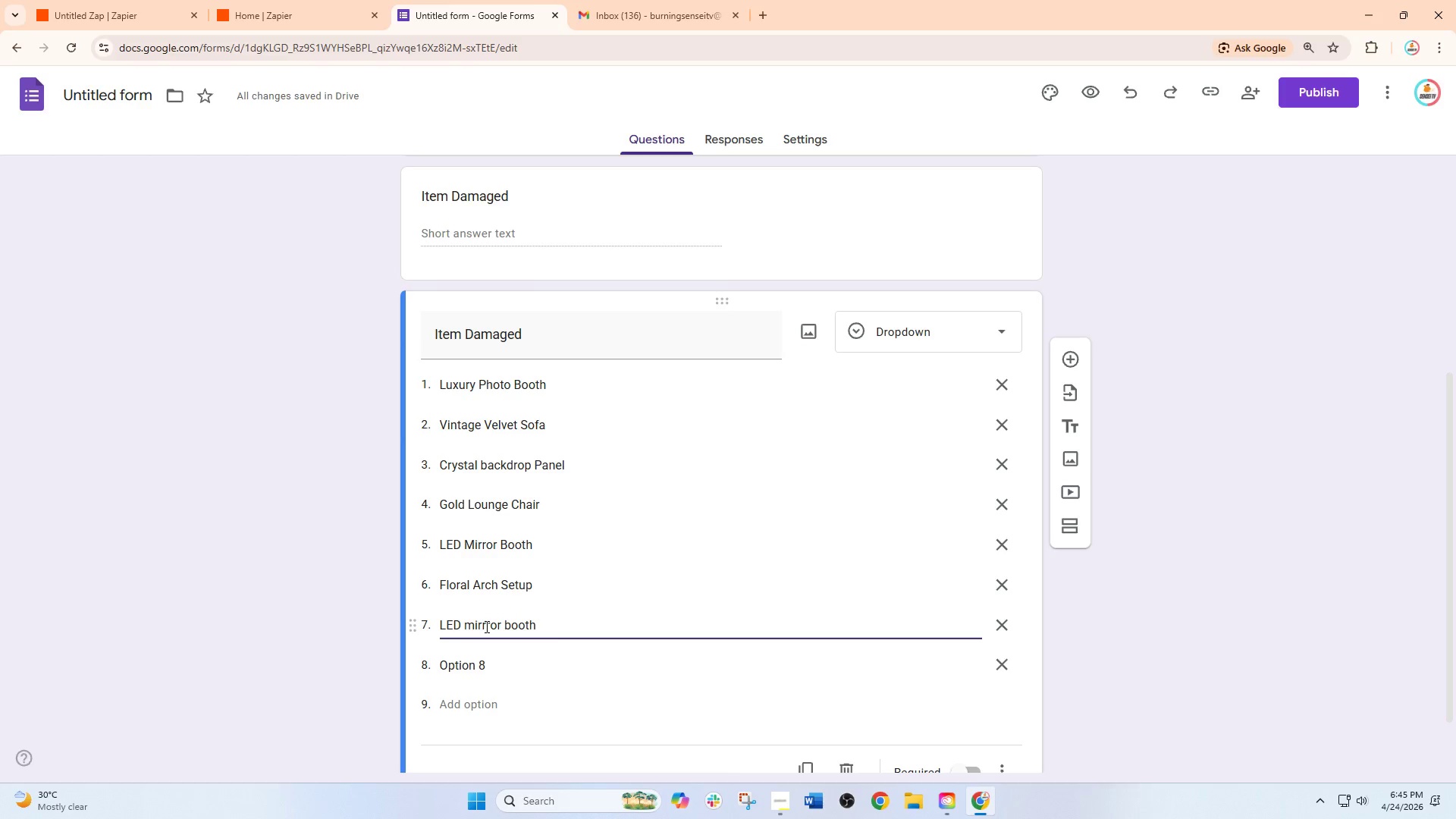 
key(Backspace)
 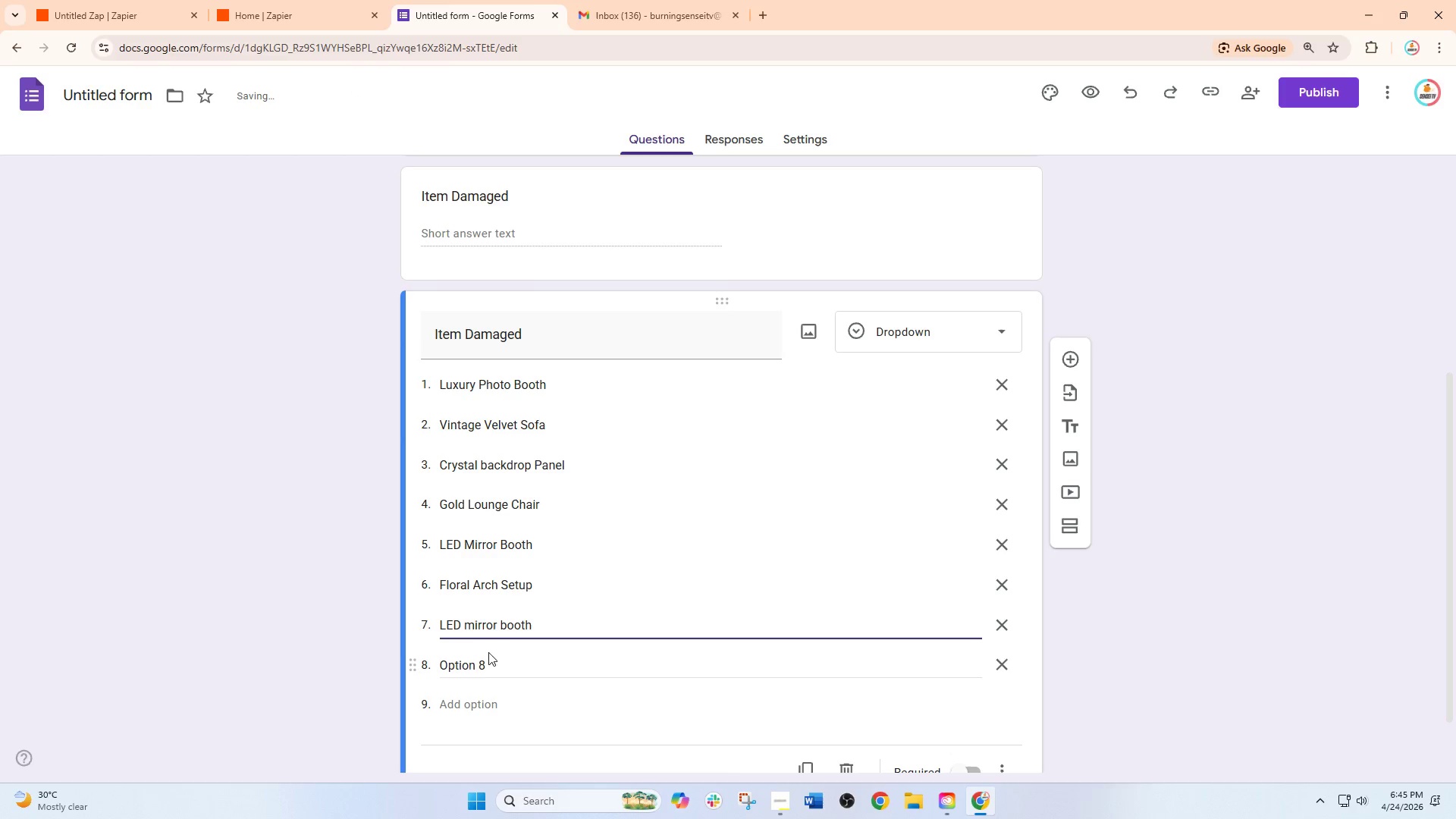 
left_click([489, 666])
 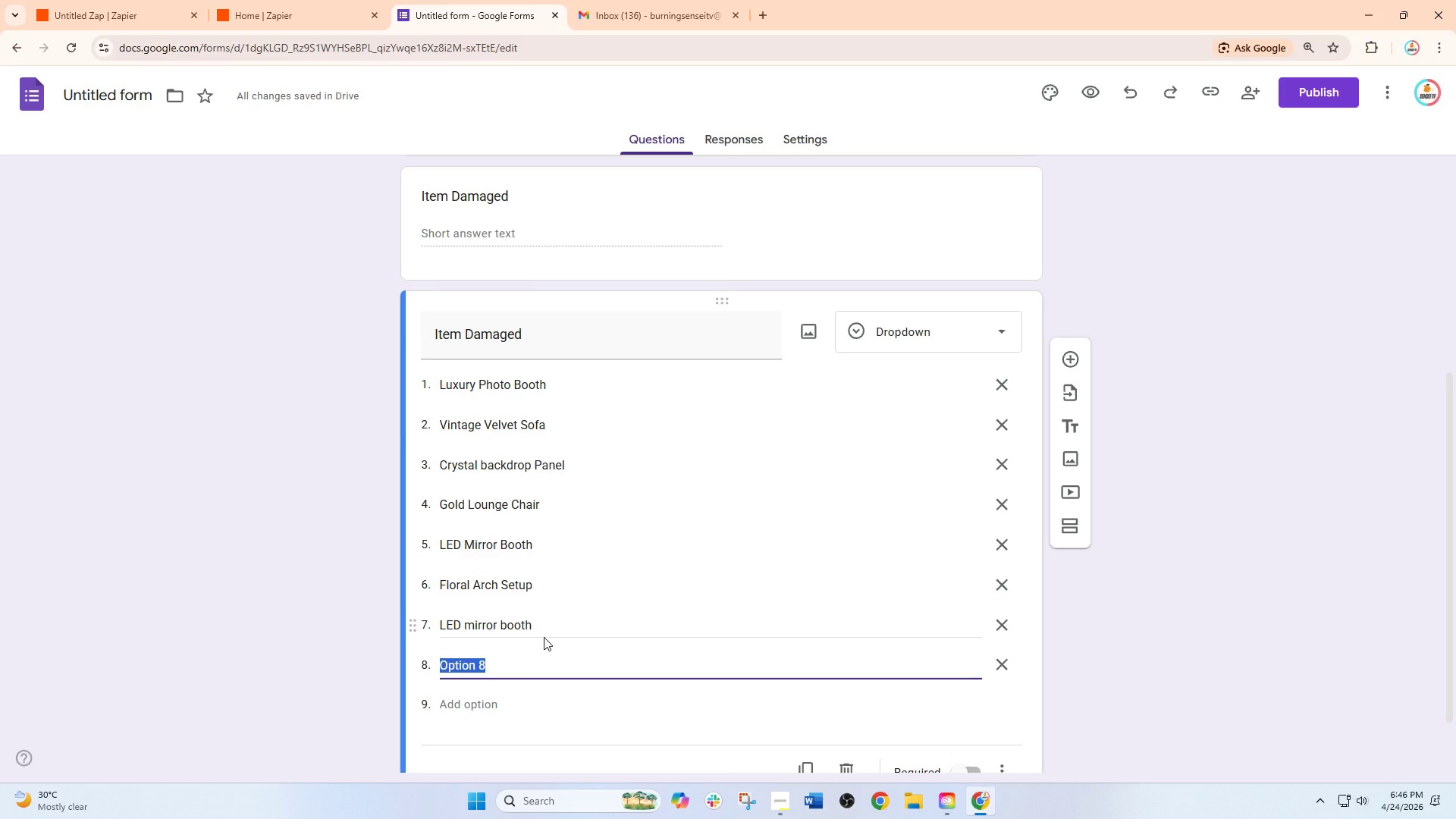 
wait(5.44)
 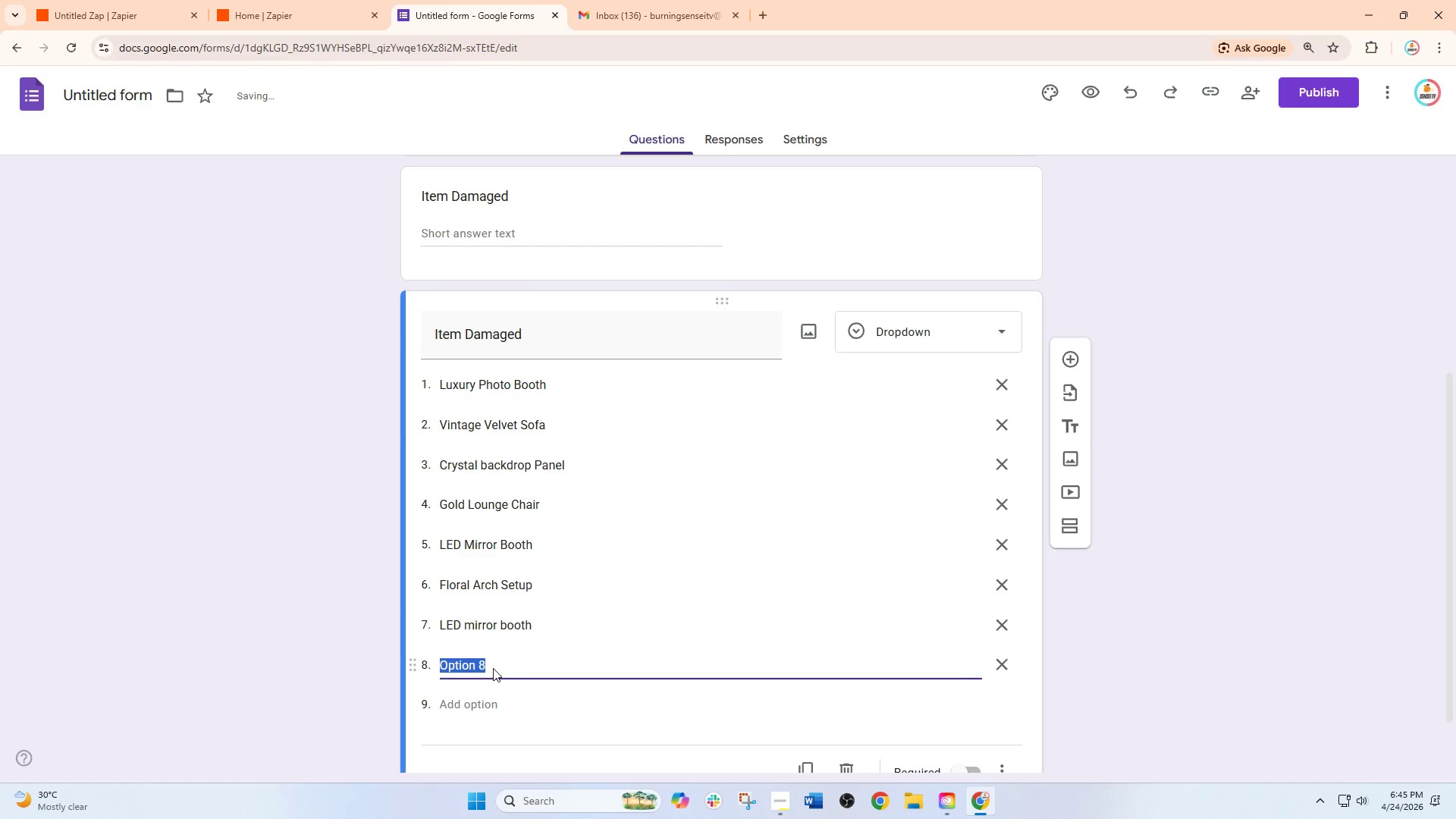 
left_click([551, 617])
 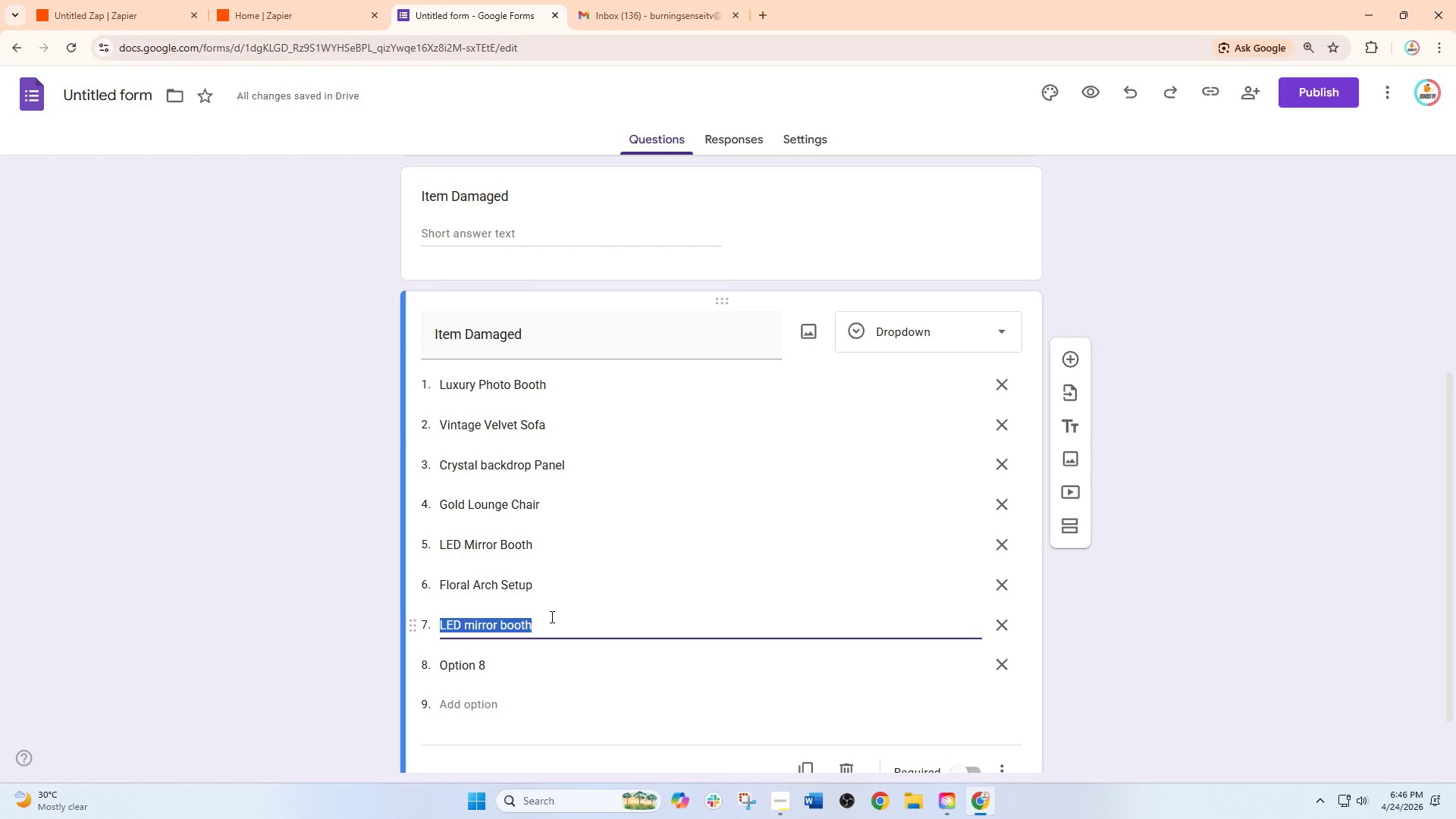 
type(VIP Red carpe)
key(Backspace)
key(Backspace)
key(Backspace)
key(Backspace)
key(Backspace)
type(Carpet Stand)
 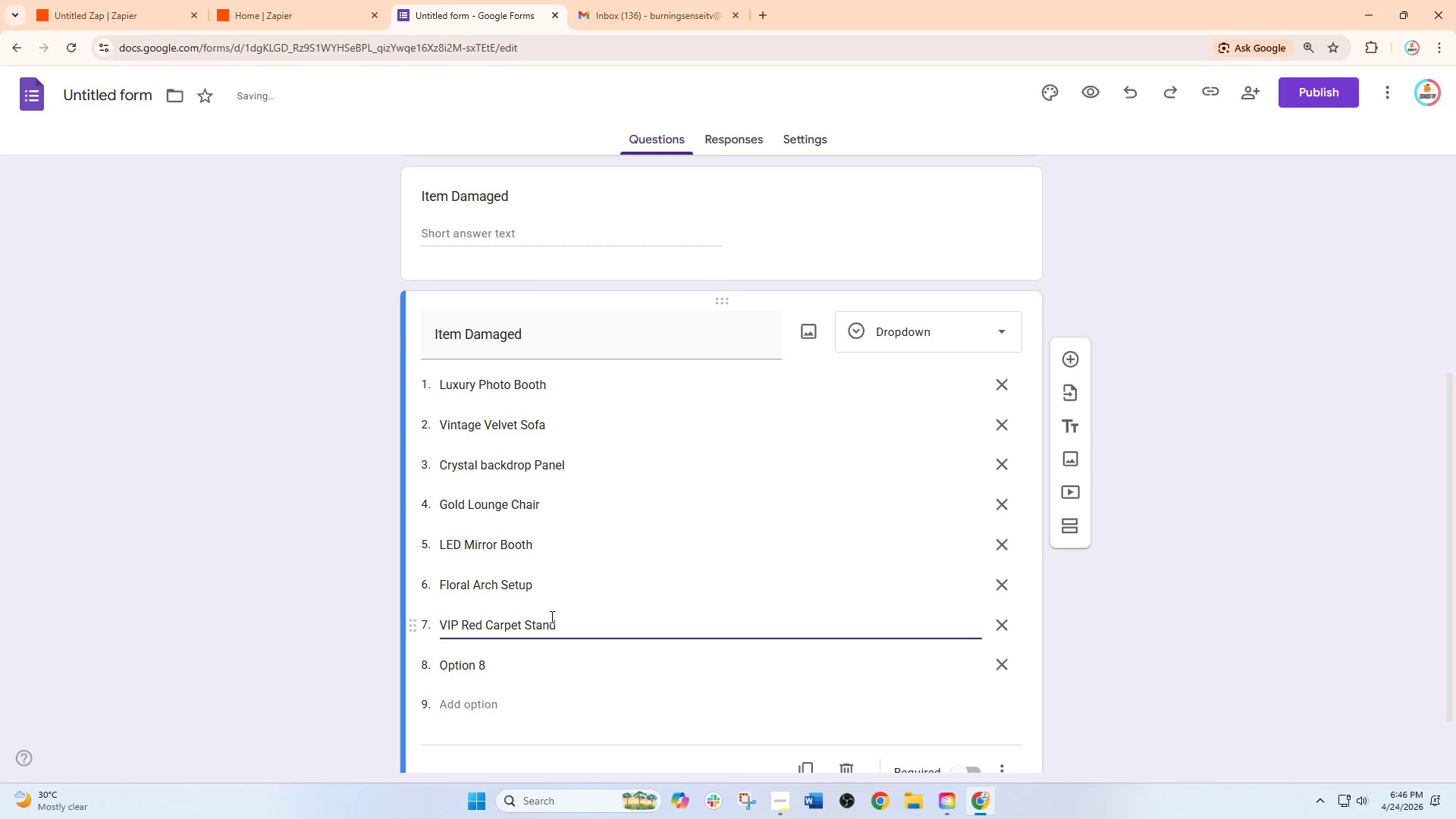 
left_click([552, 664])
 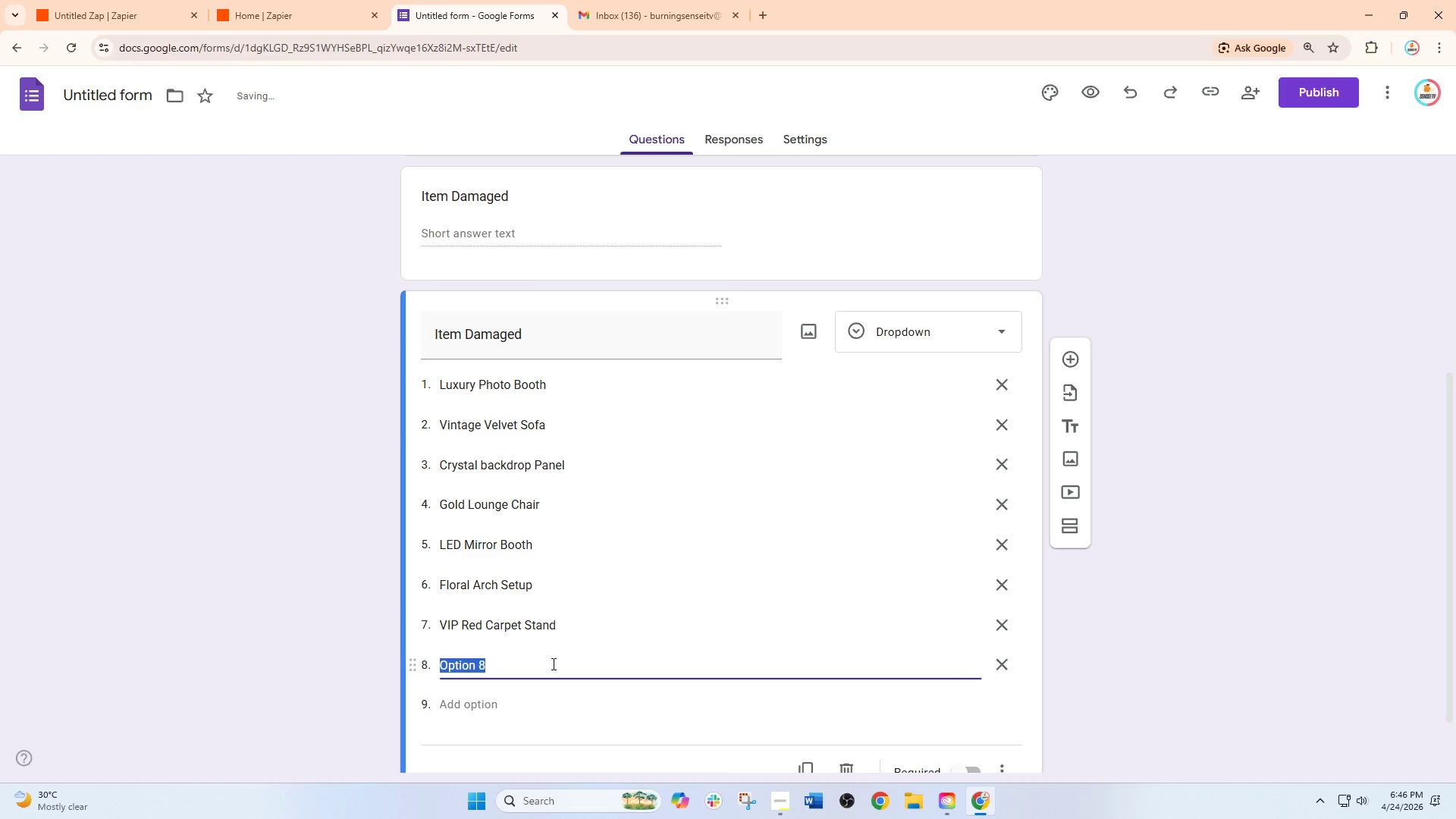 
type(Custom Neon Sign)
 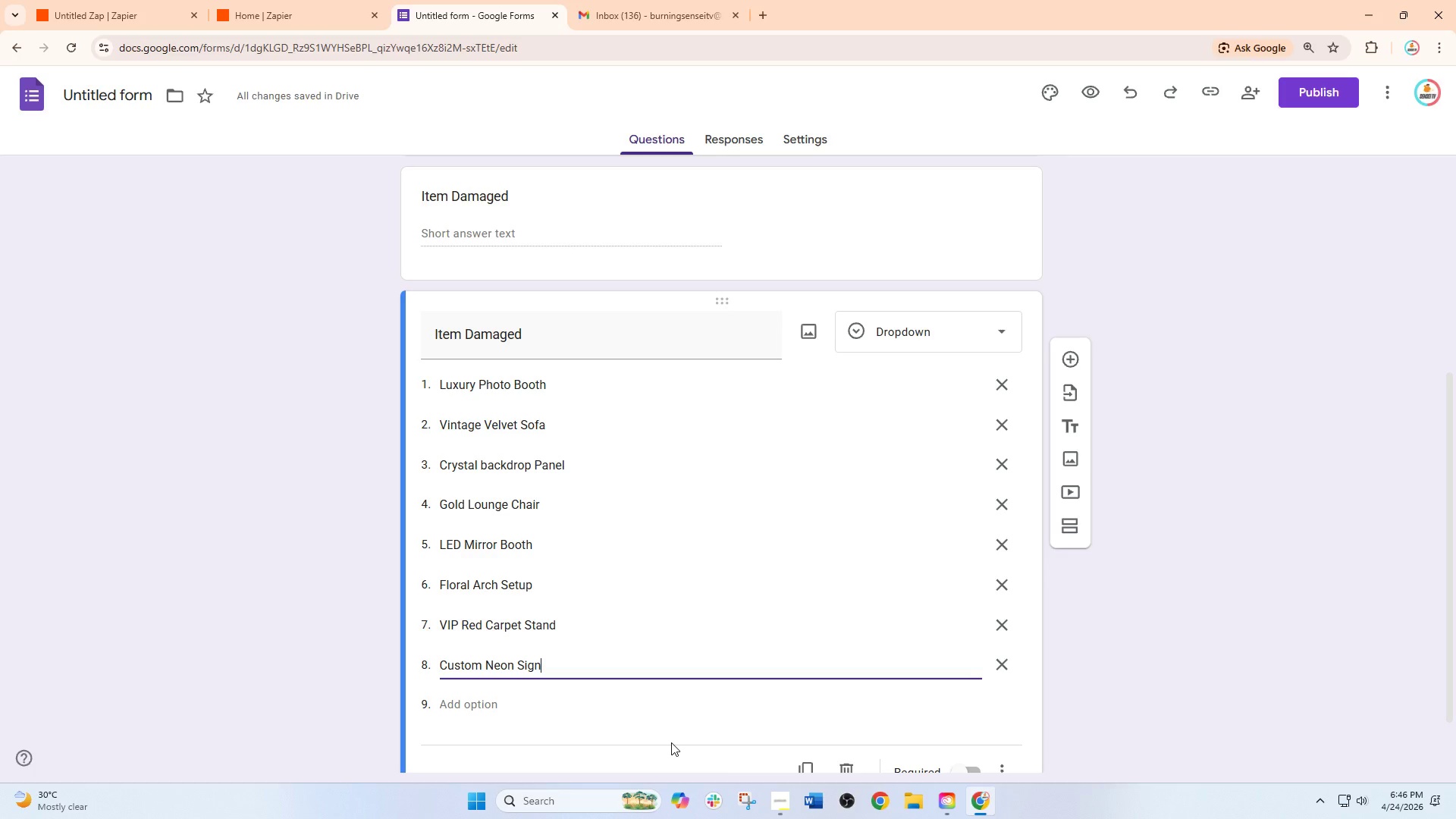 
wait(7.41)
 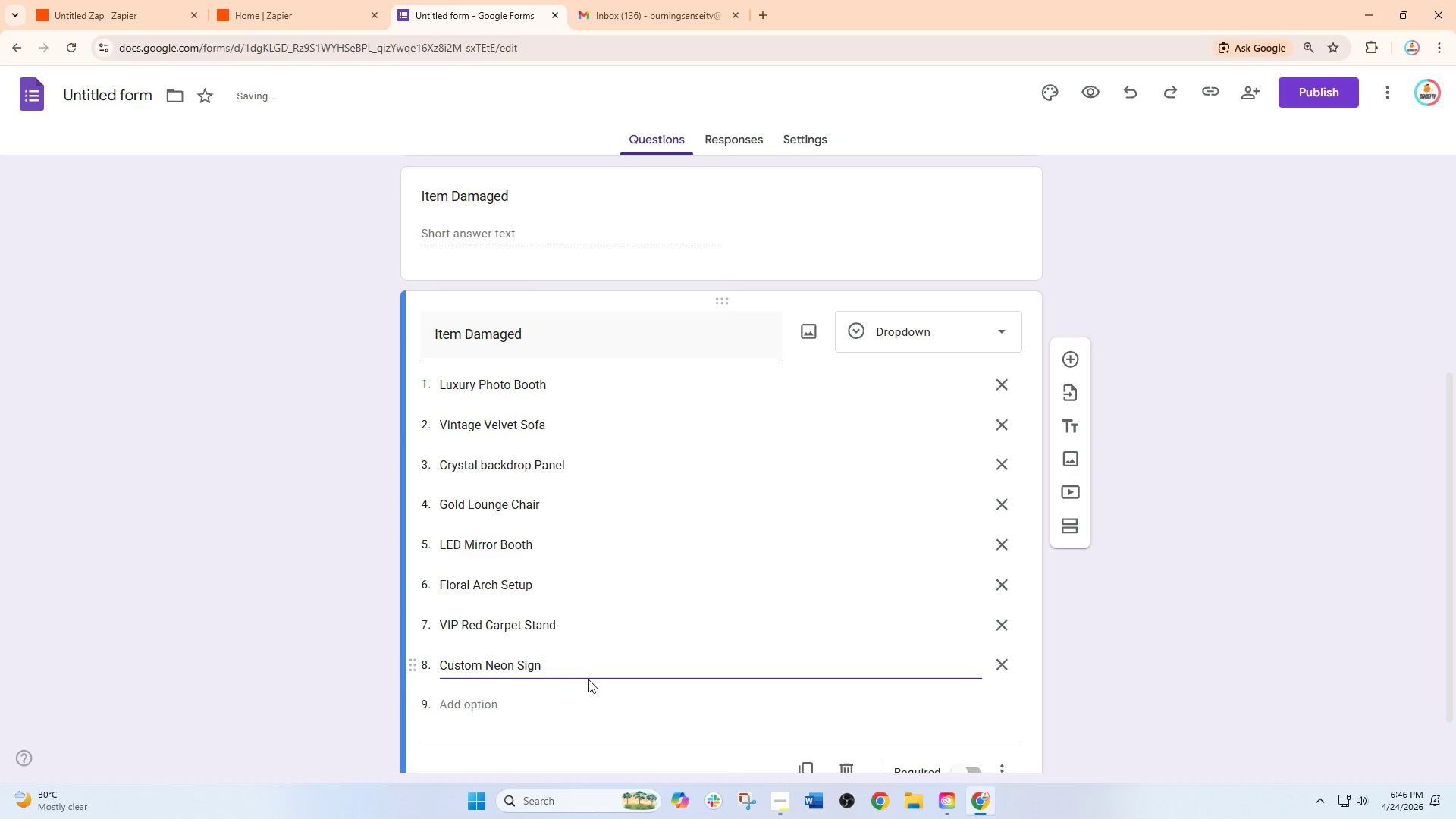 
scroll: coordinate [843, 682], scroll_direction: down, amount: 1.0
 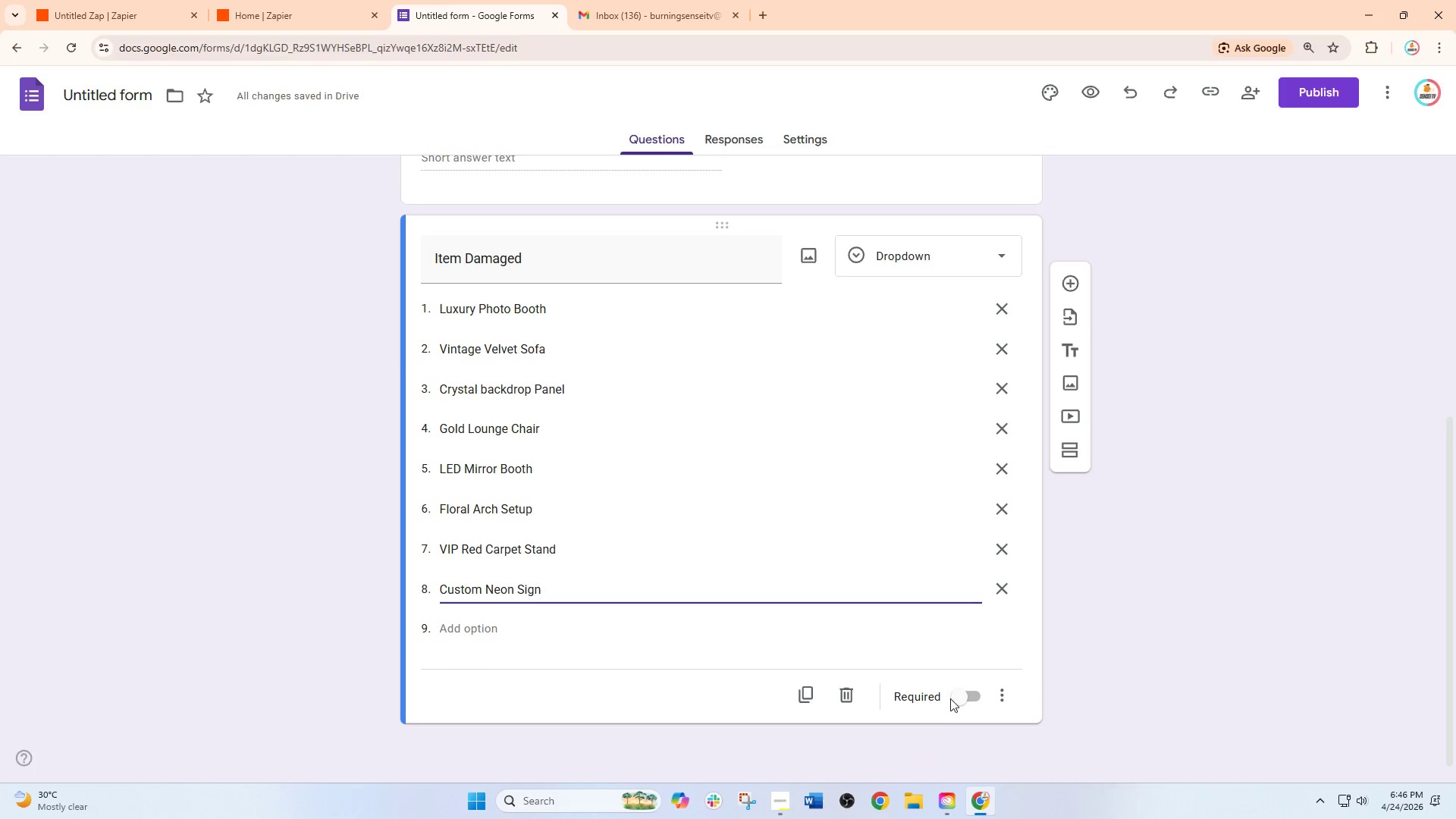 
left_click([960, 698])
 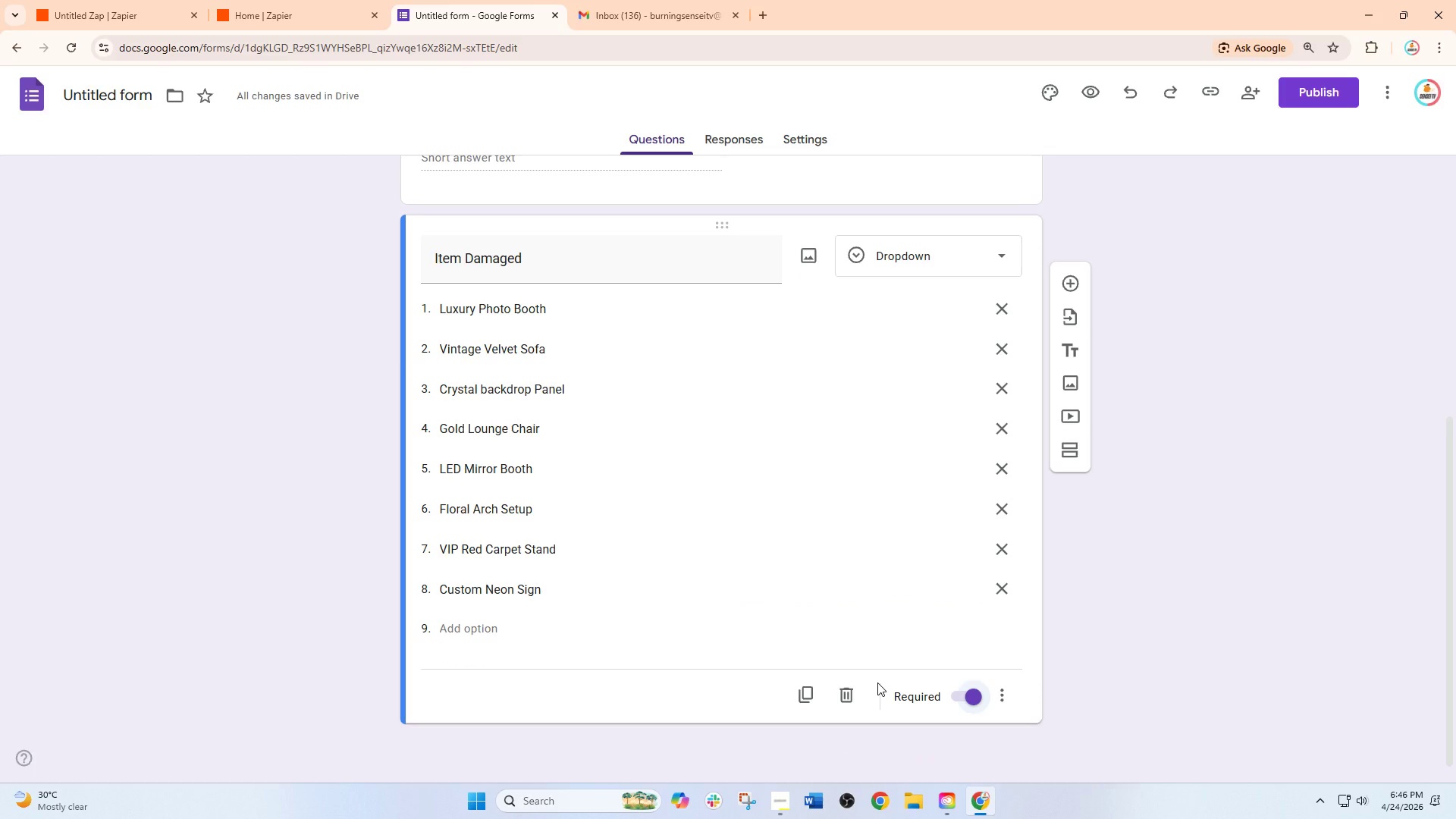 
scroll: coordinate [579, 647], scroll_direction: down, amount: 1.0
 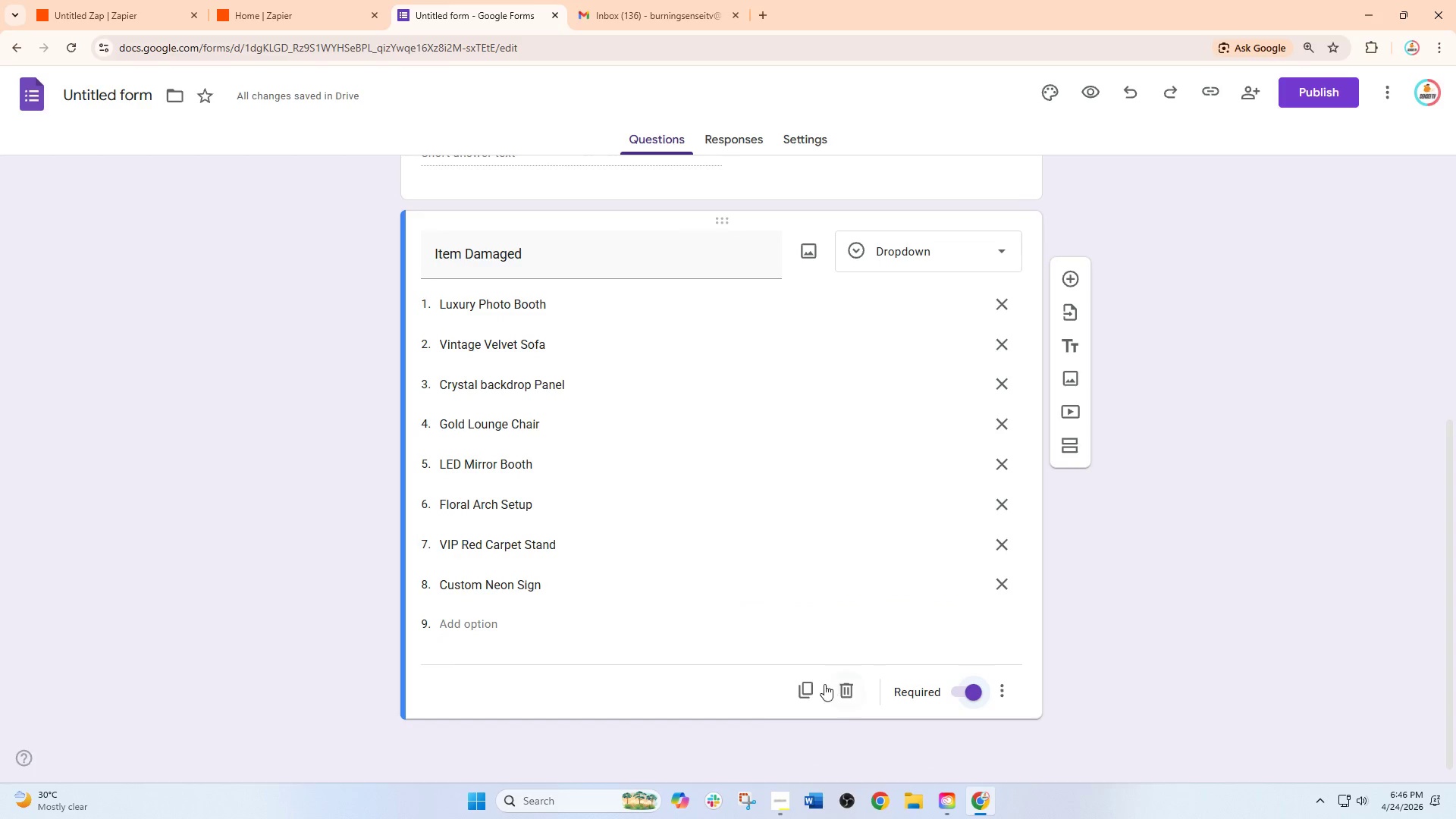 
left_click([799, 688])
 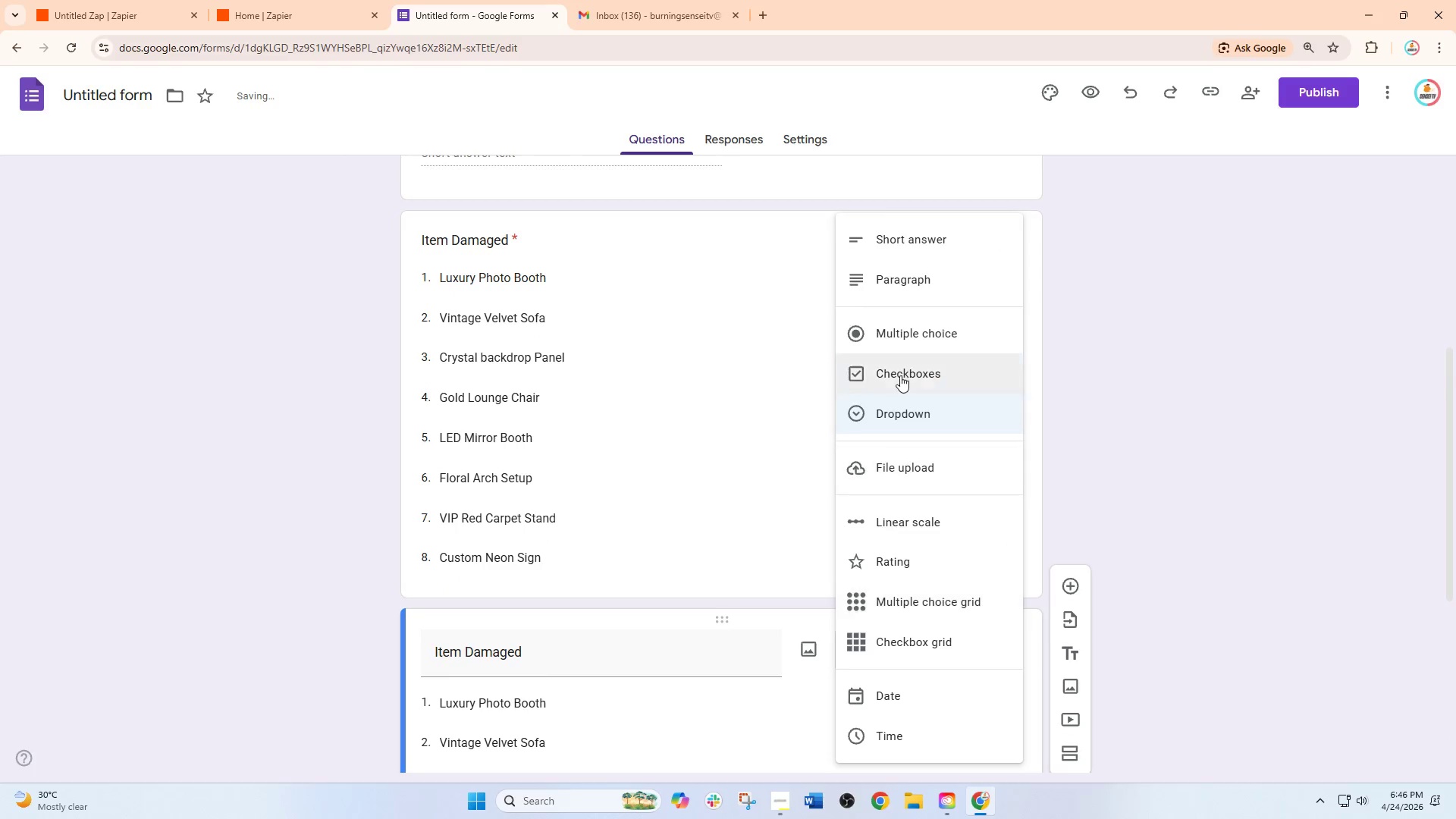 
left_click([926, 239])
 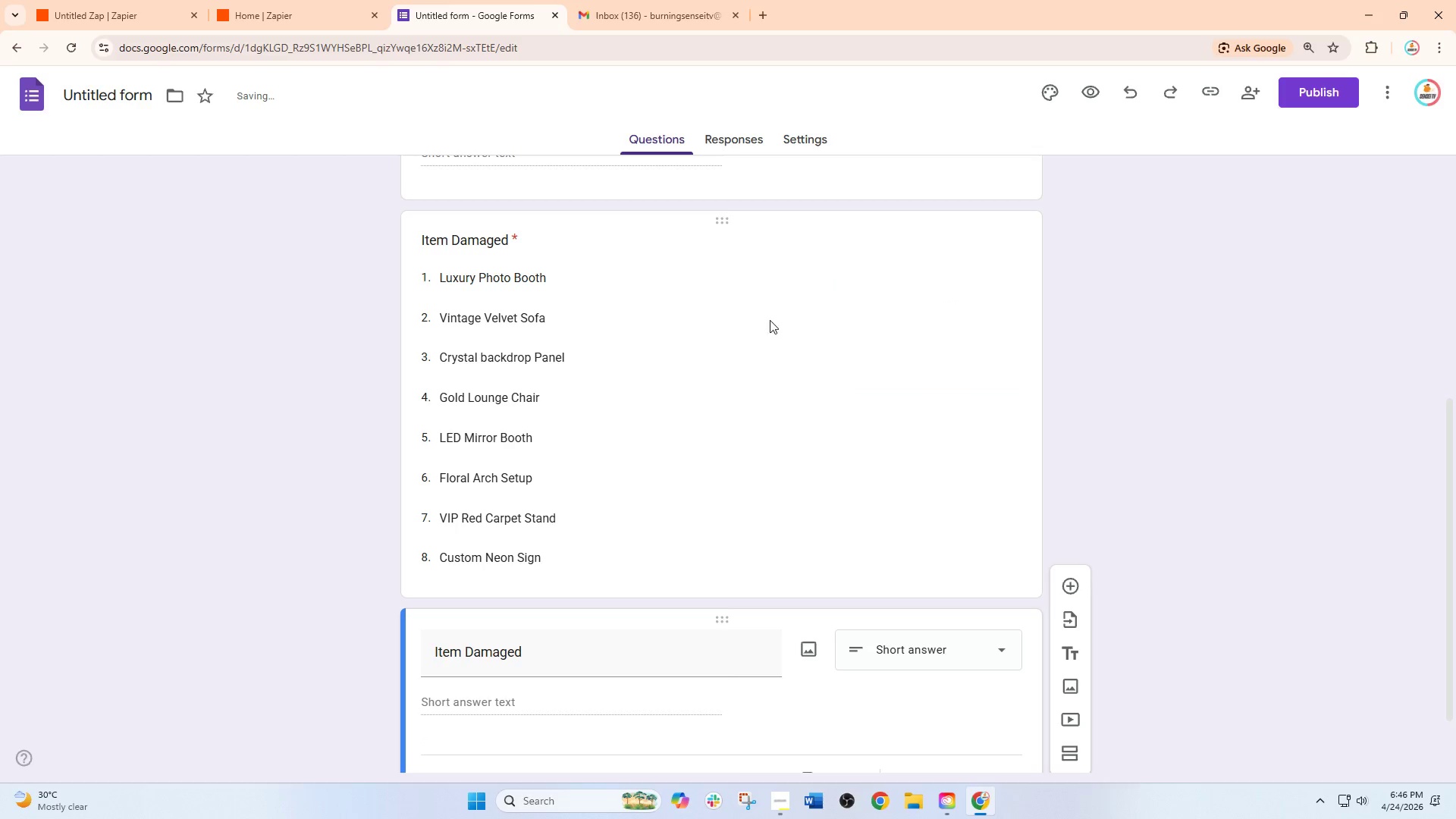 
scroll: coordinate [649, 425], scroll_direction: down, amount: 4.0
 